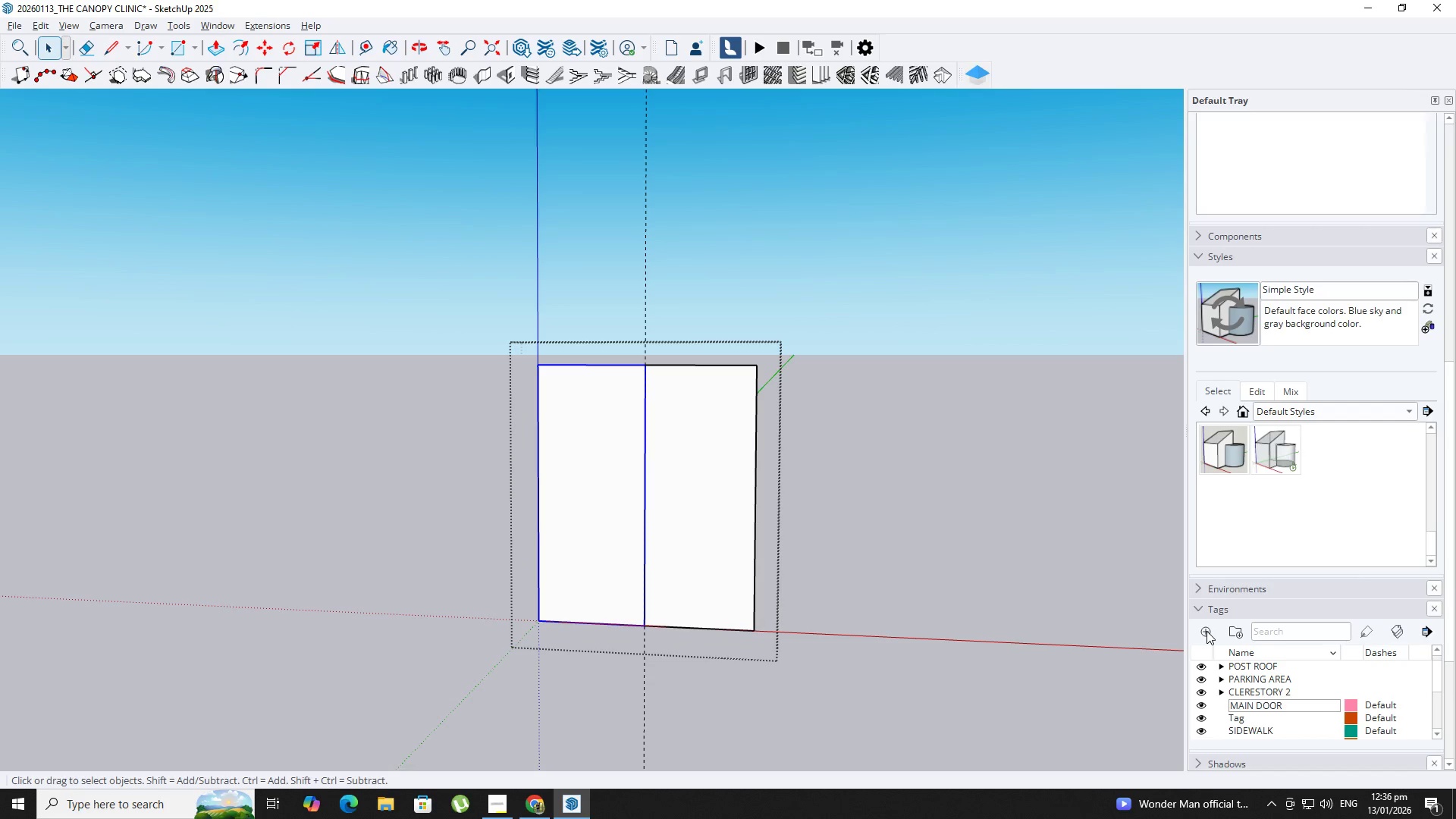 
key(Enter)
 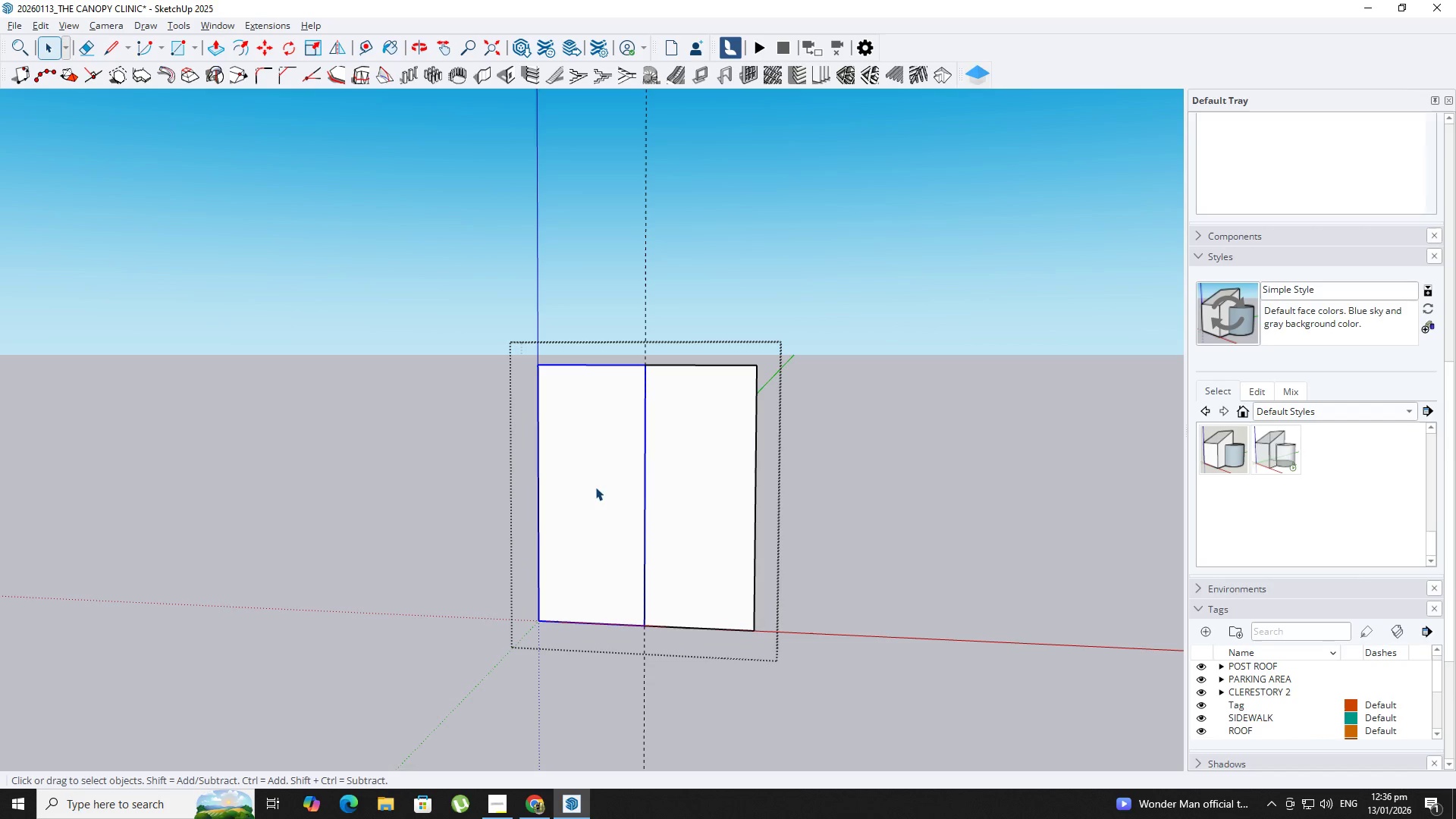 
double_click([739, 499])
 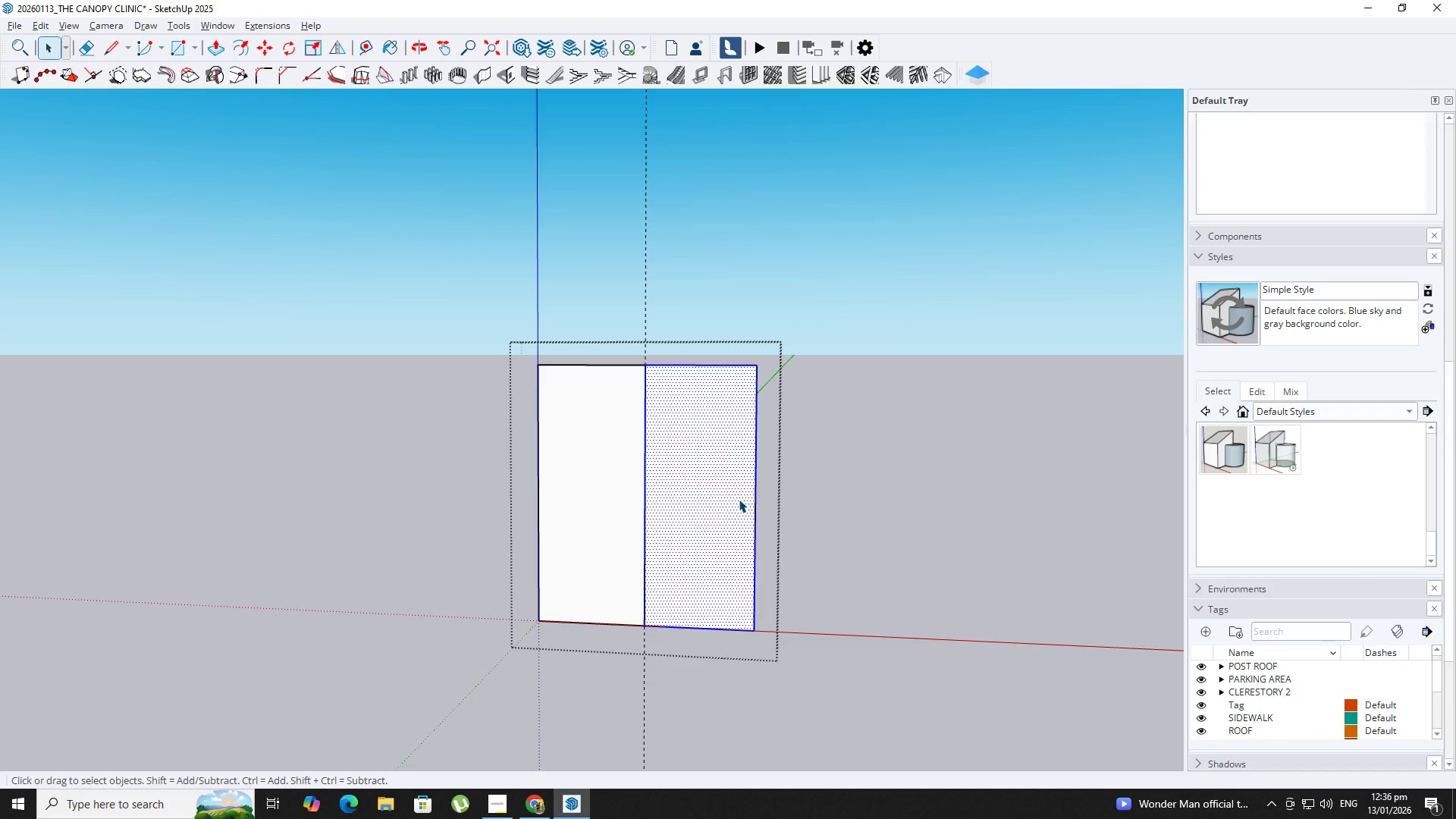 
key(Delete)
 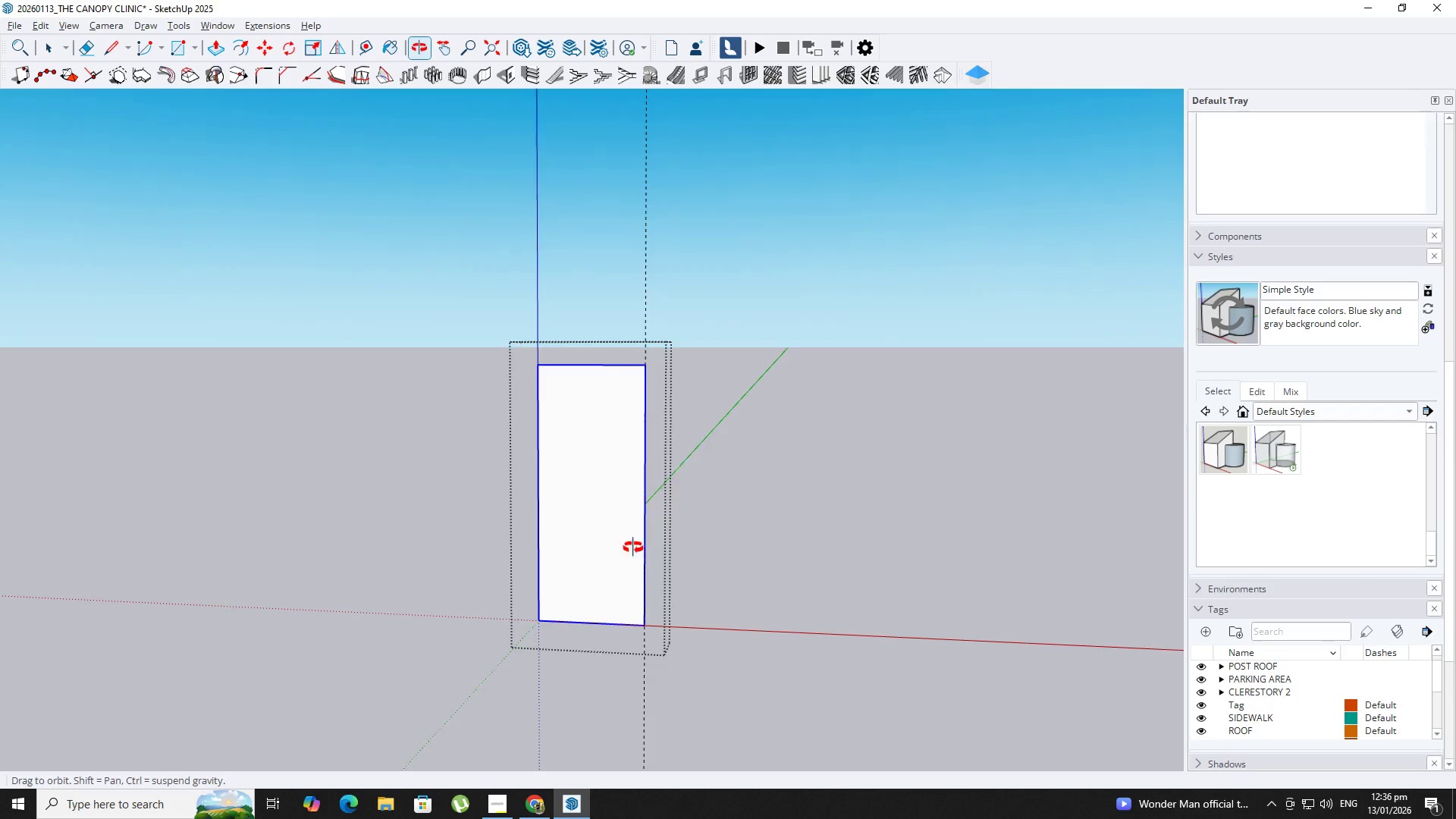 
double_click([579, 446])
 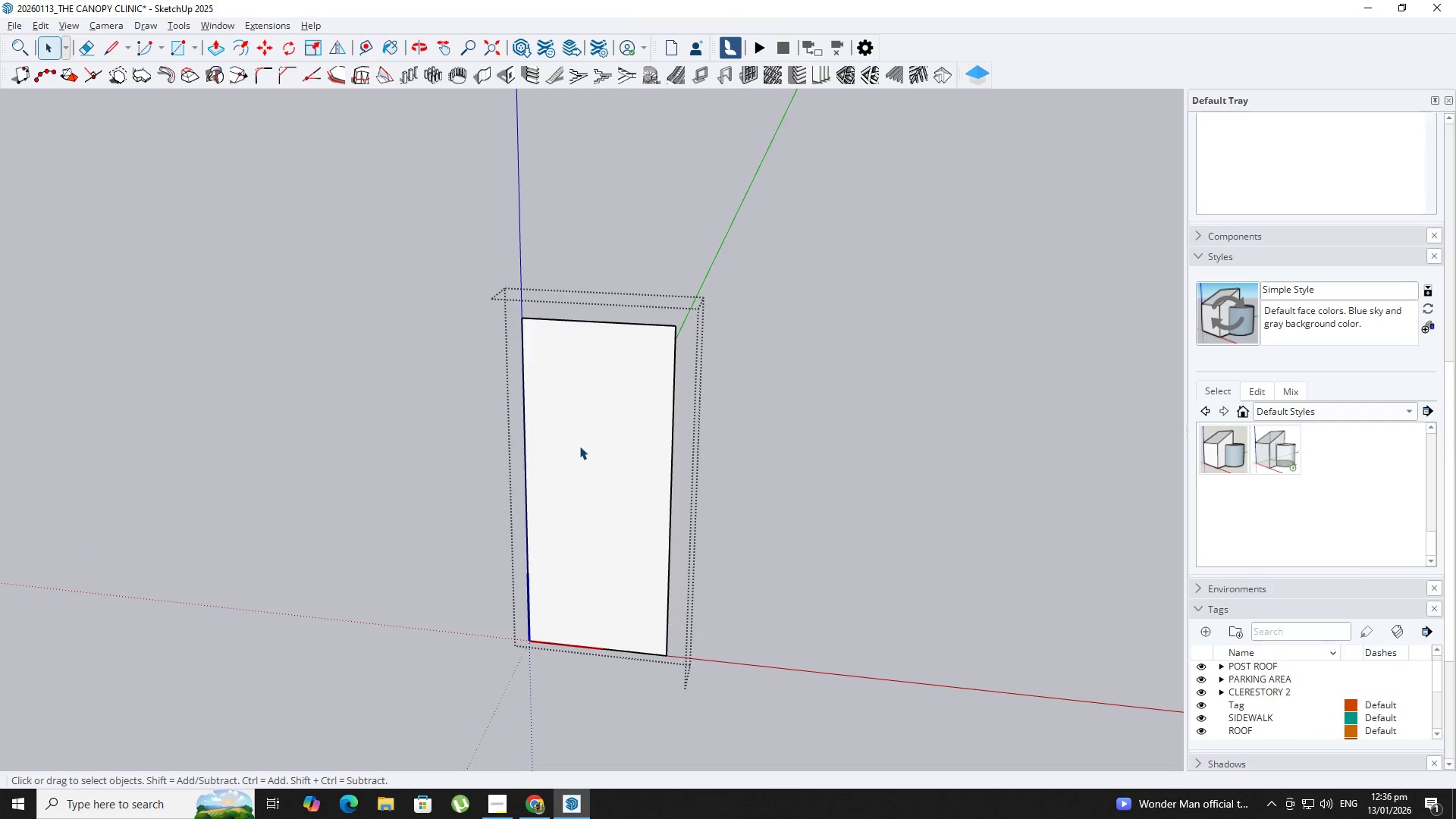 
triple_click([579, 446])
 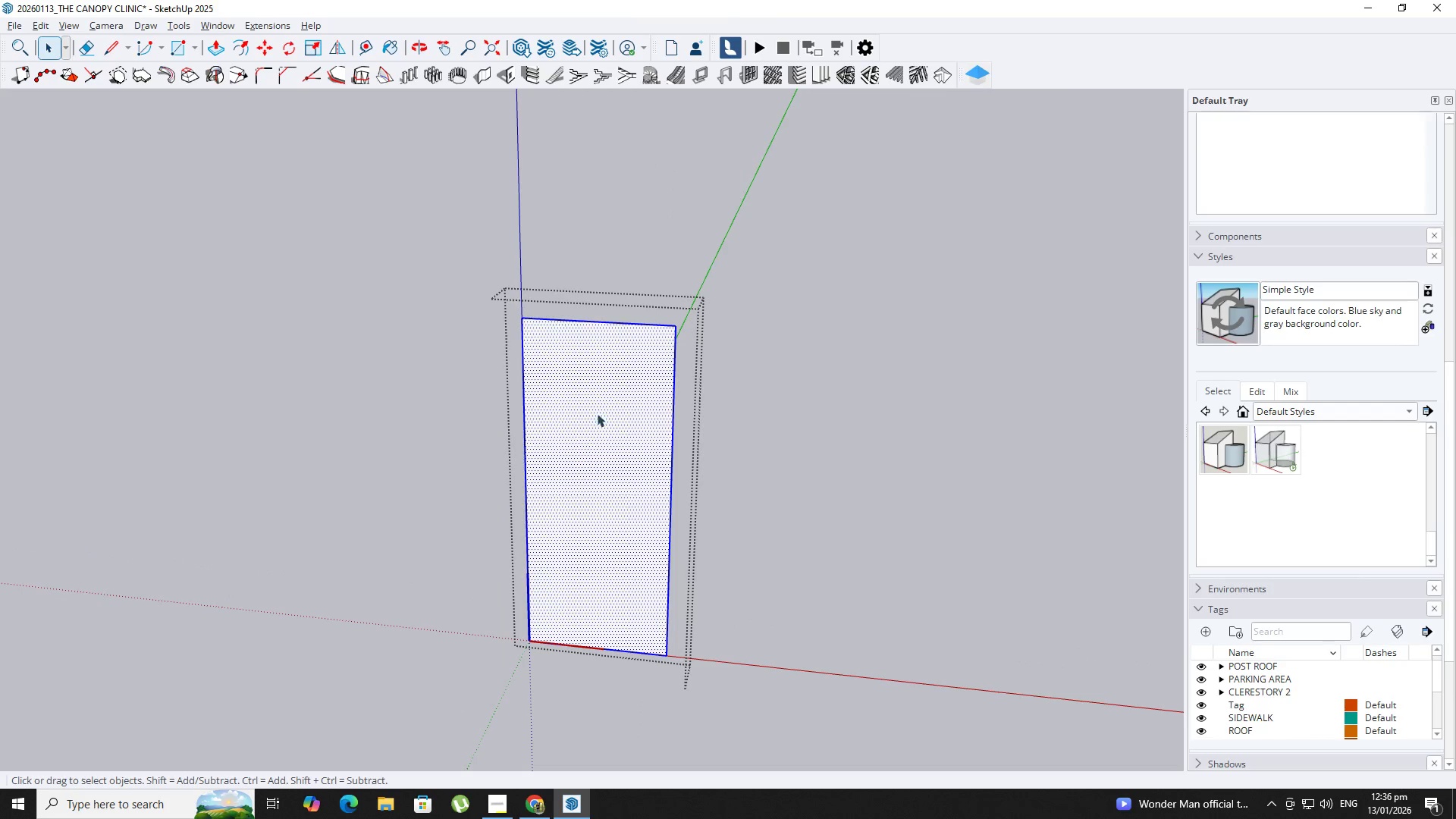 
scroll: coordinate [571, 480], scroll_direction: up, amount: 3.0
 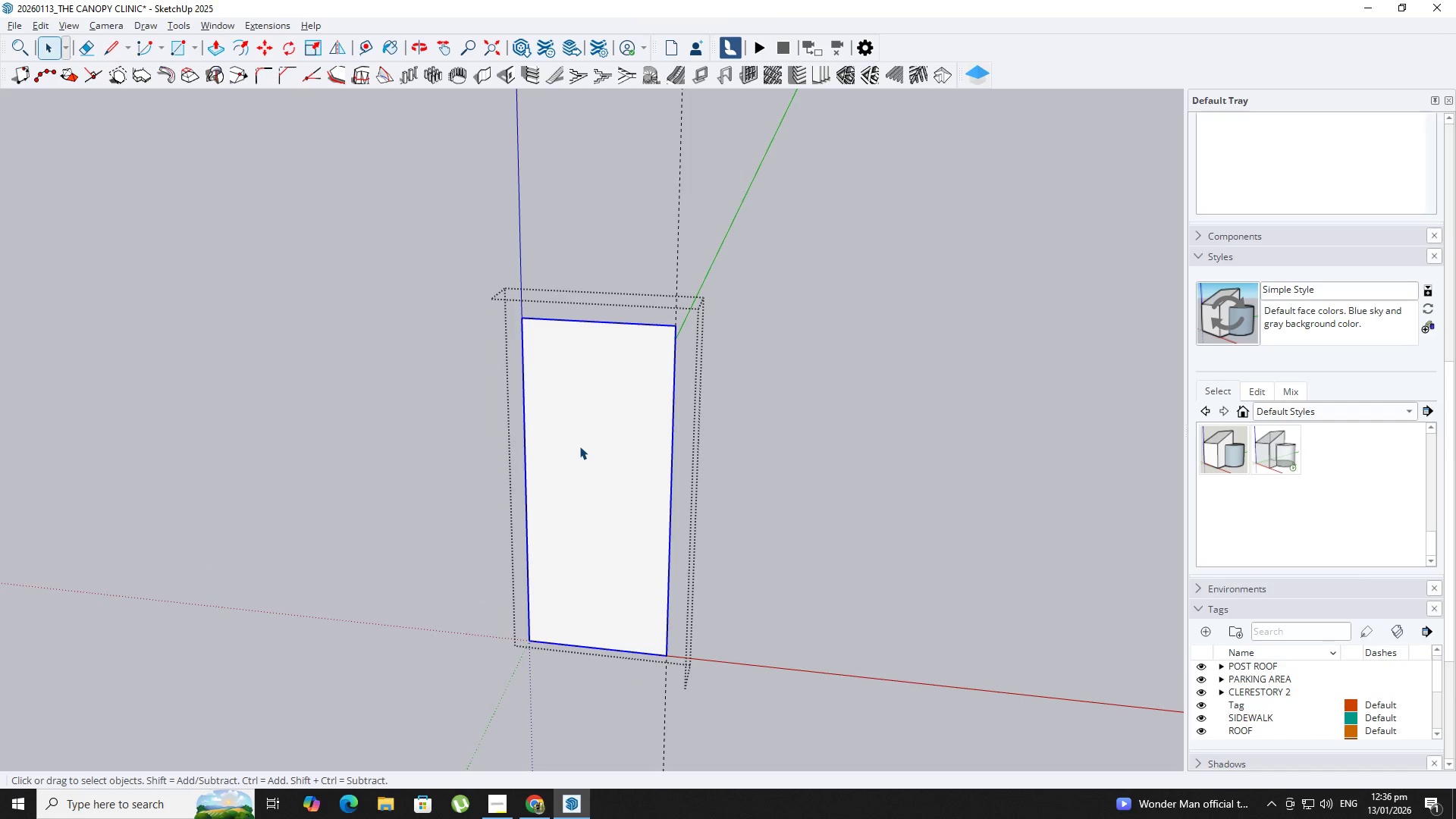 
key(P)
 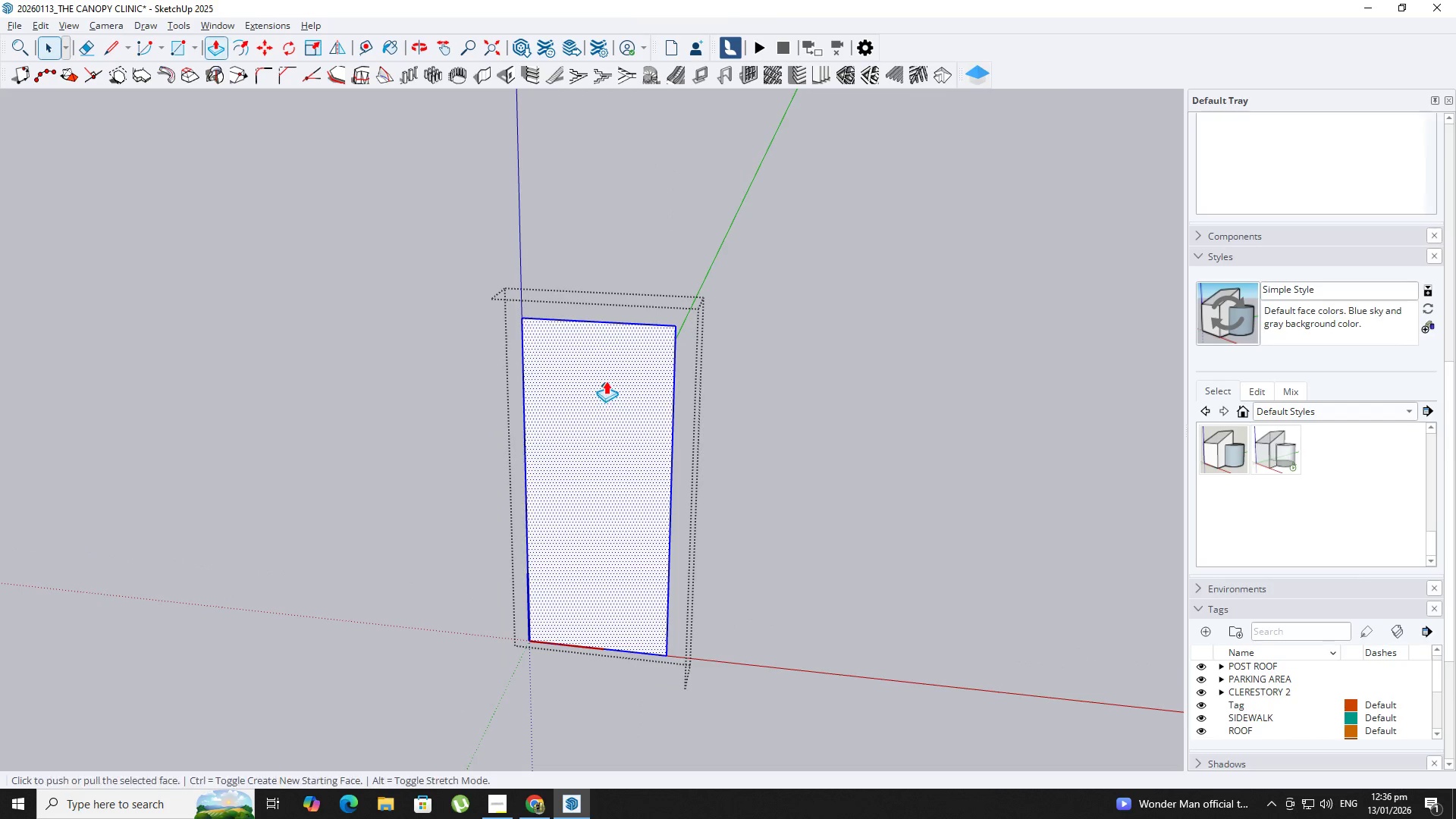 
triple_click([605, 380])
 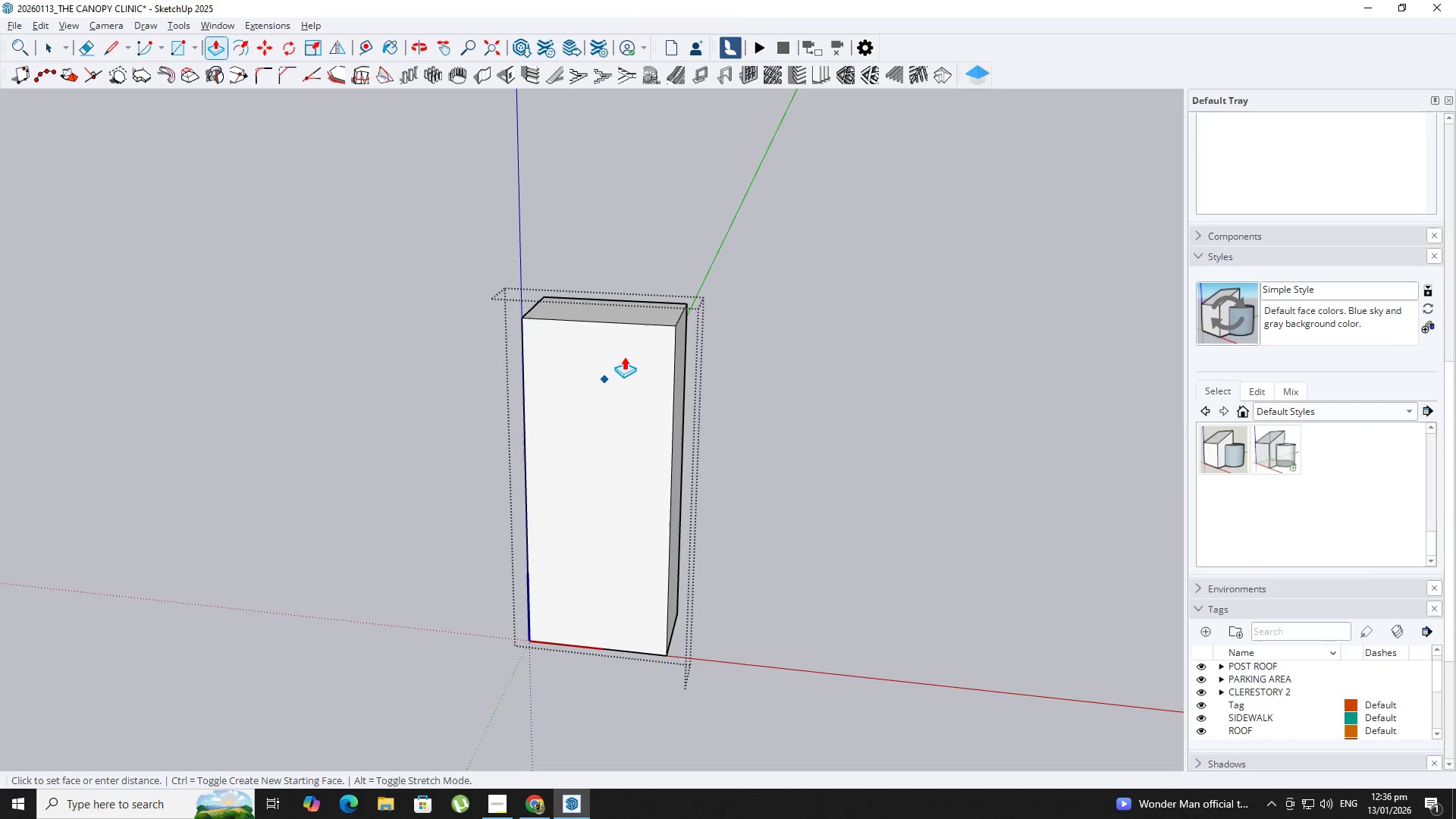 
key(NumpadDecimal)
 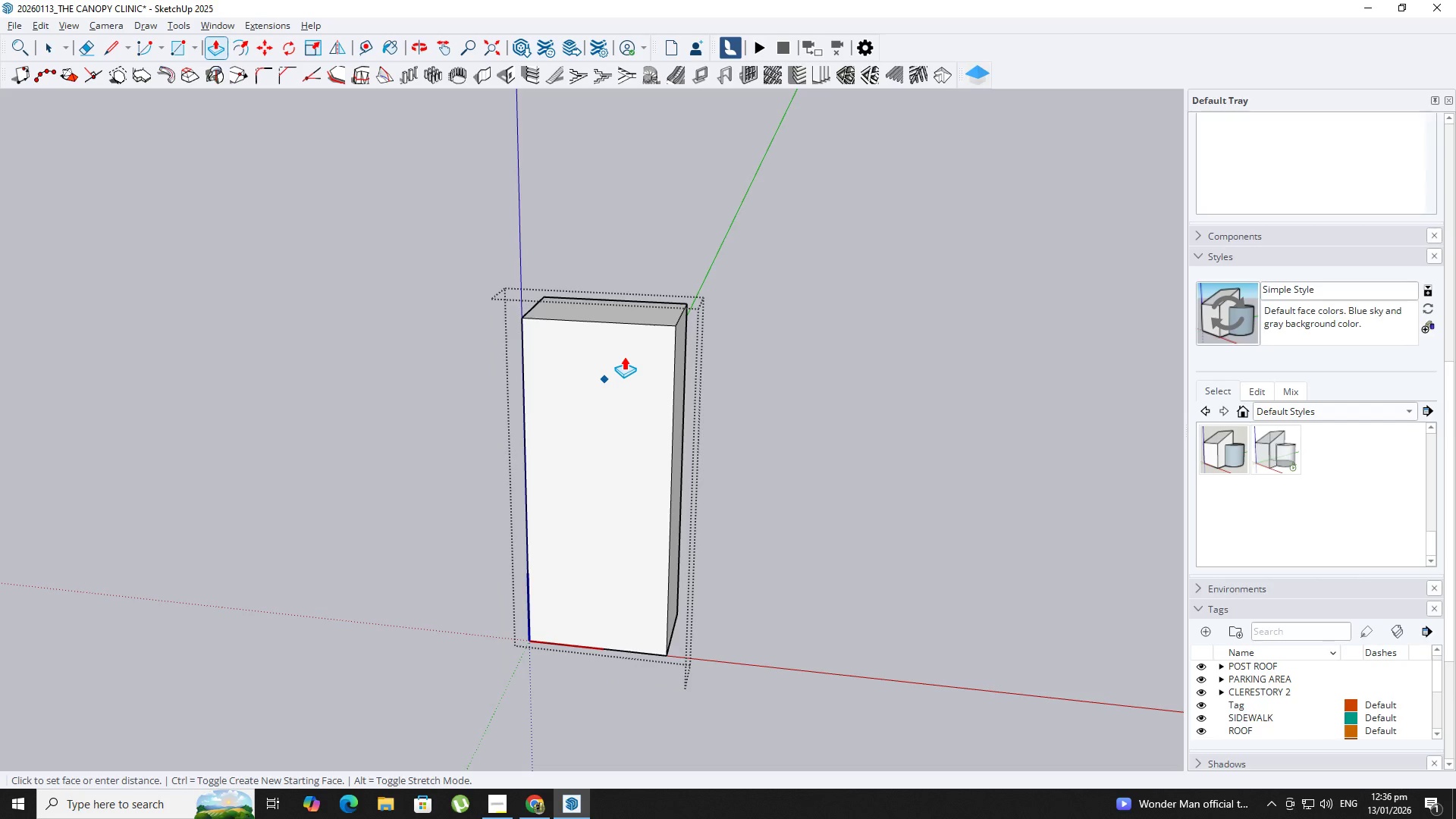 
key(Numpad1)
 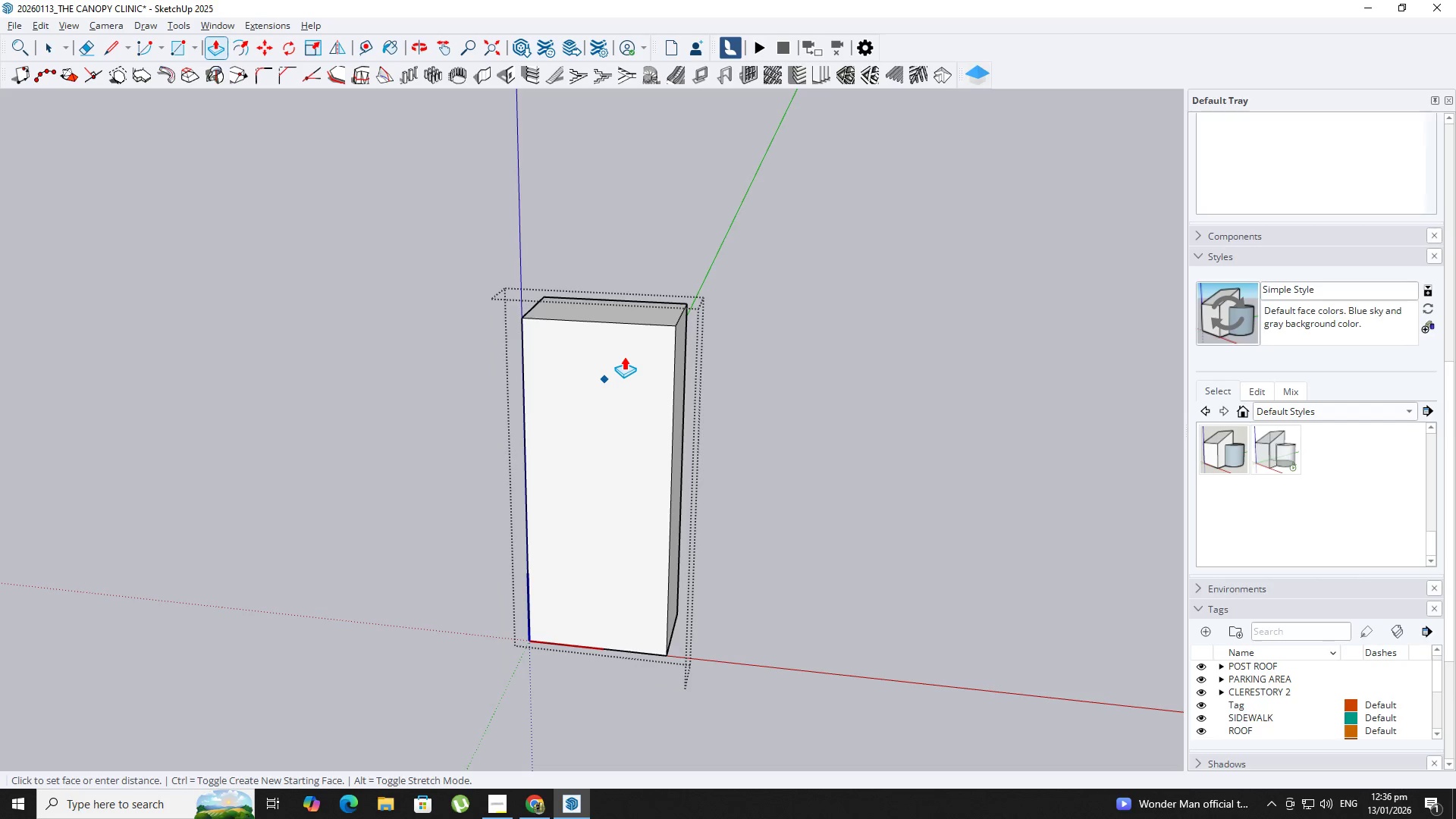 
key(Numpad0)
 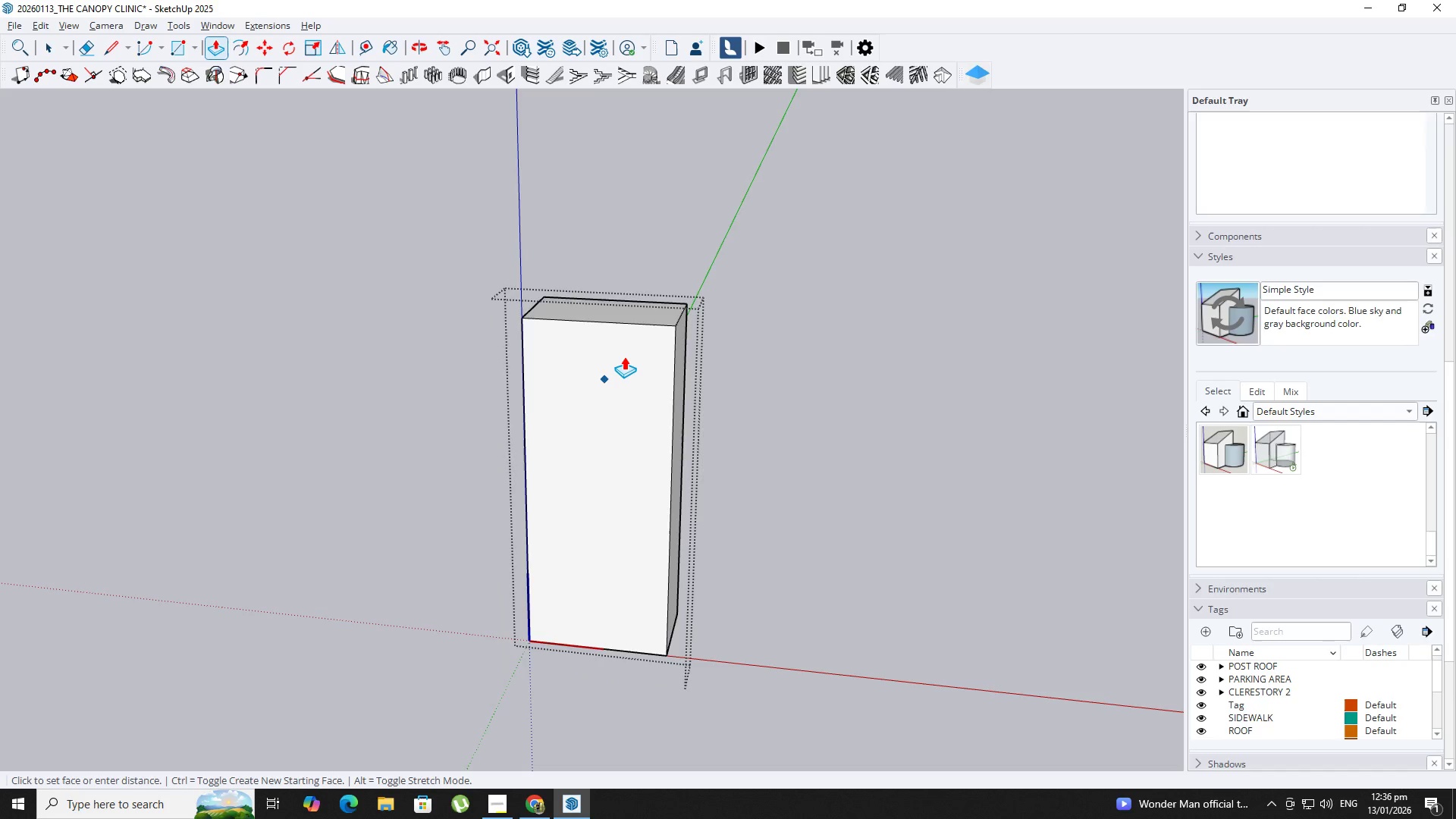 
key(NumpadEnter)
 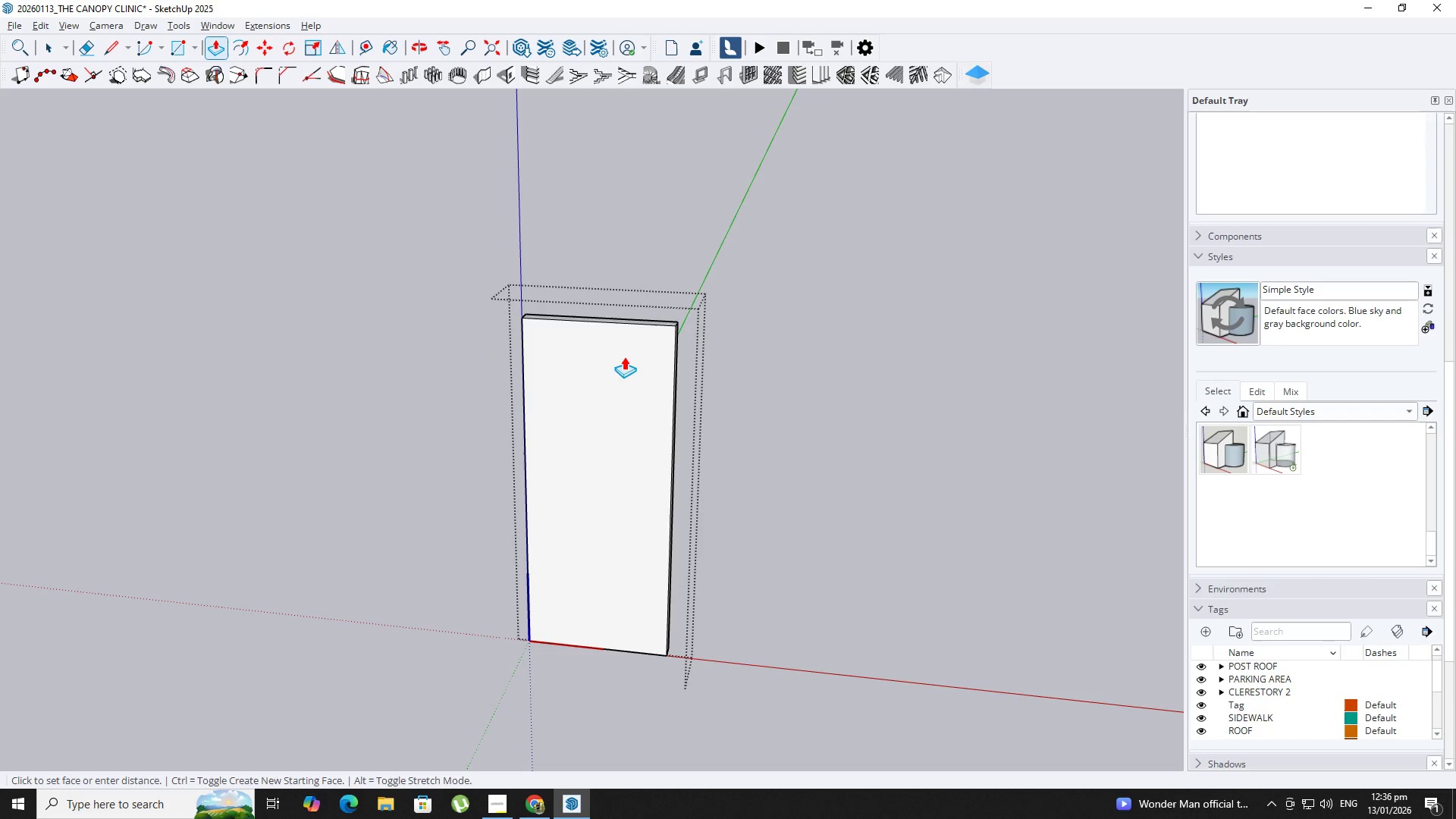 
key(Space)
 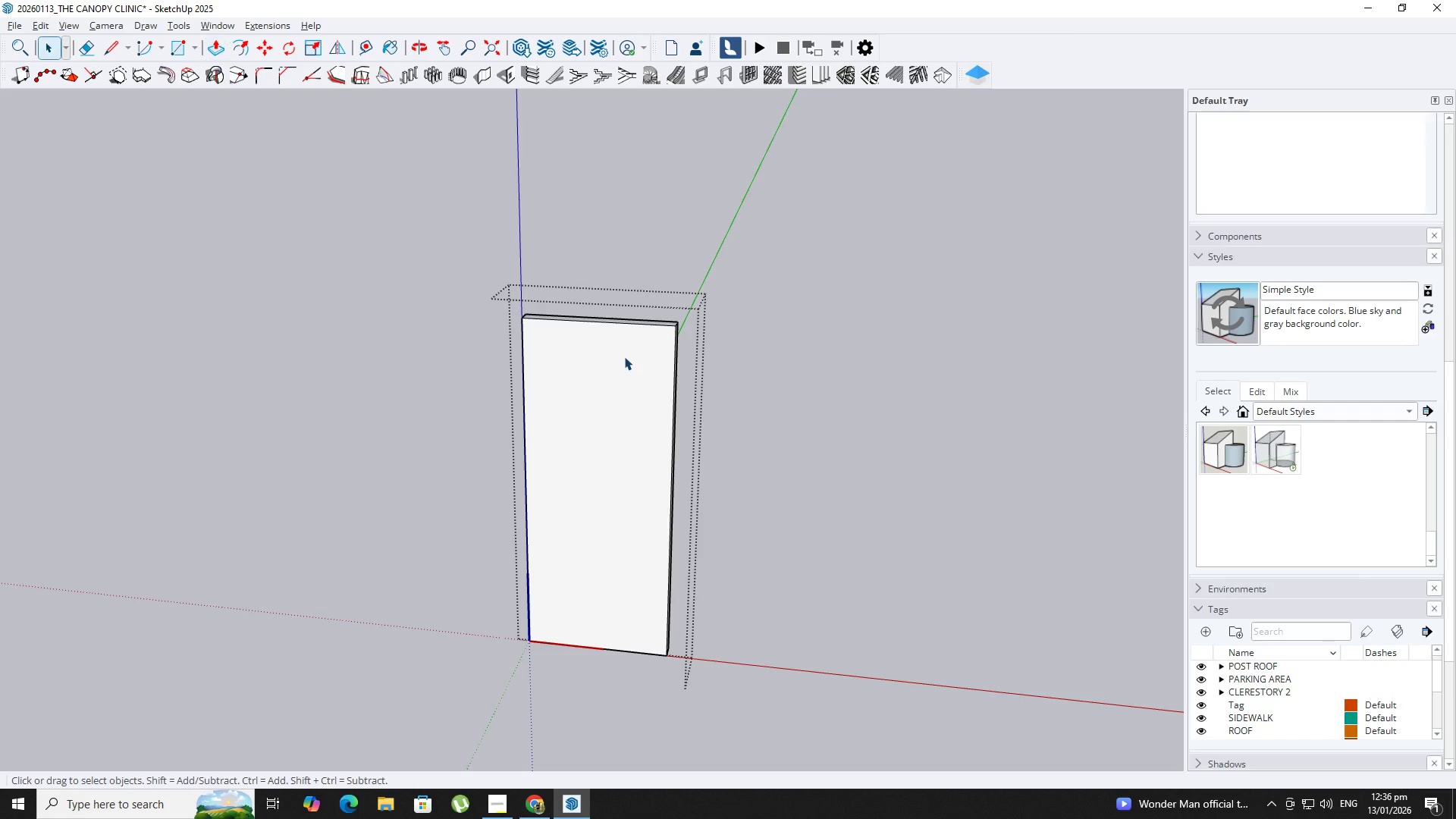 
key(Escape)
 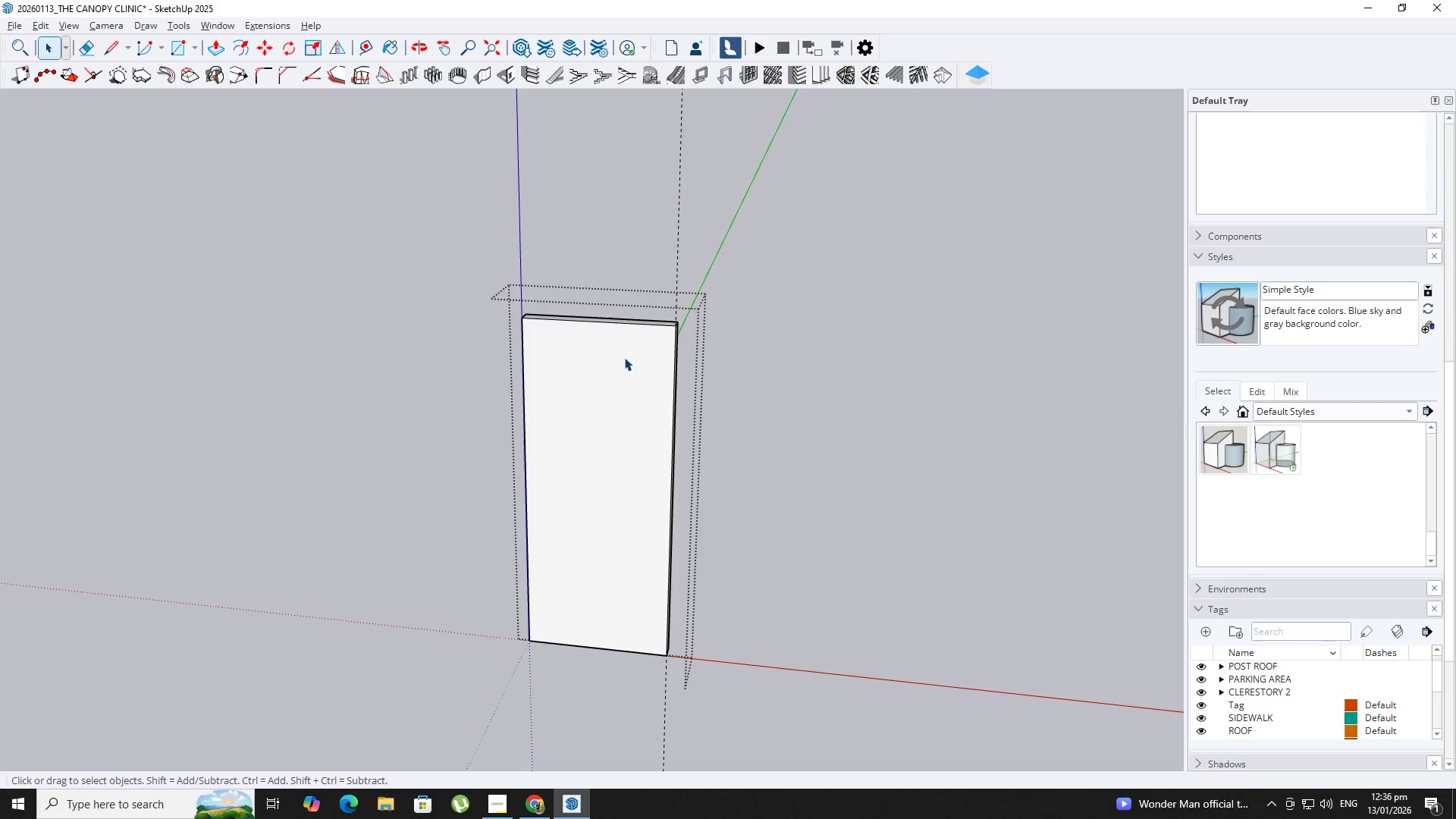 
left_click([624, 357])
 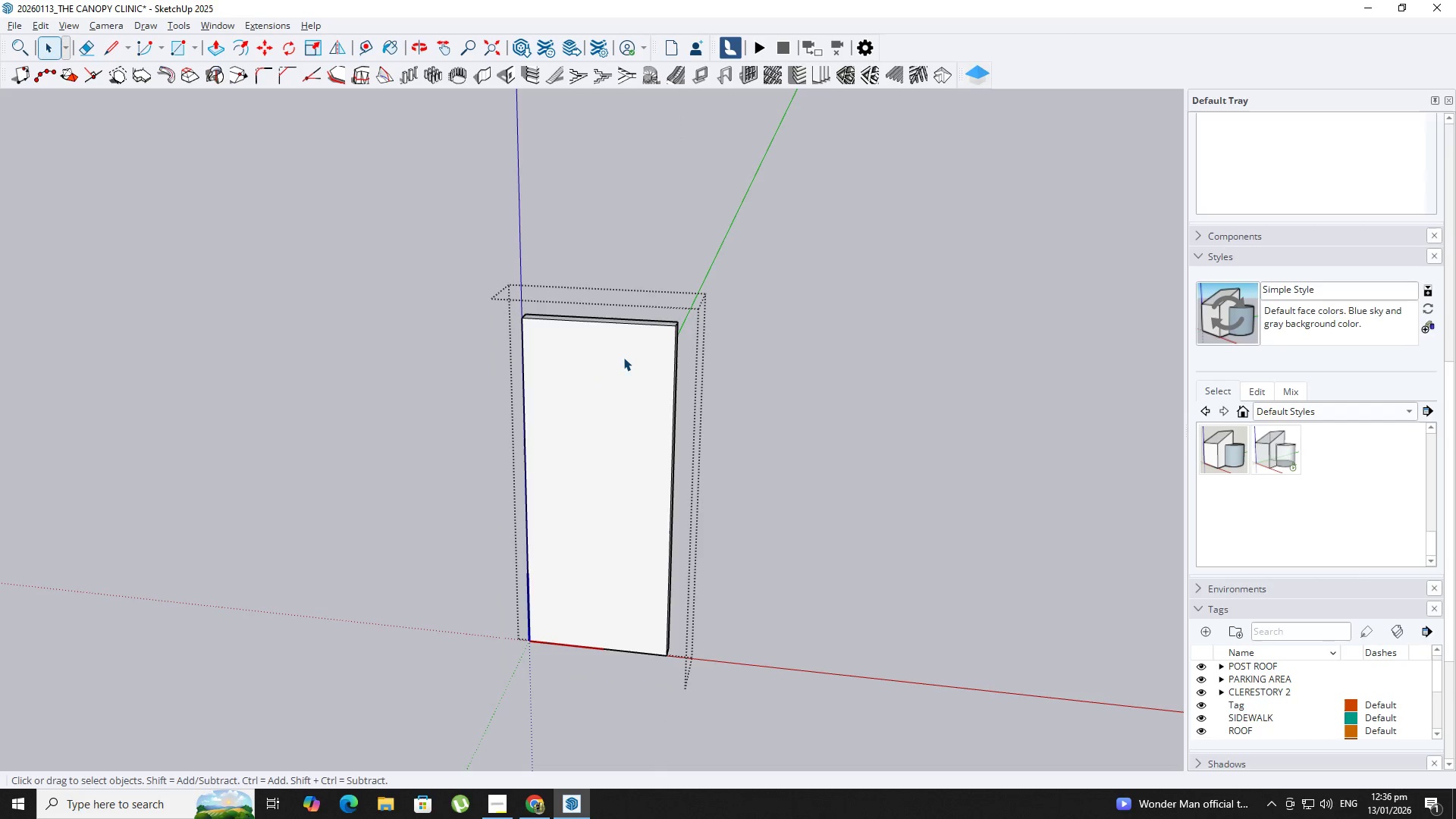 
triple_click([623, 357])
 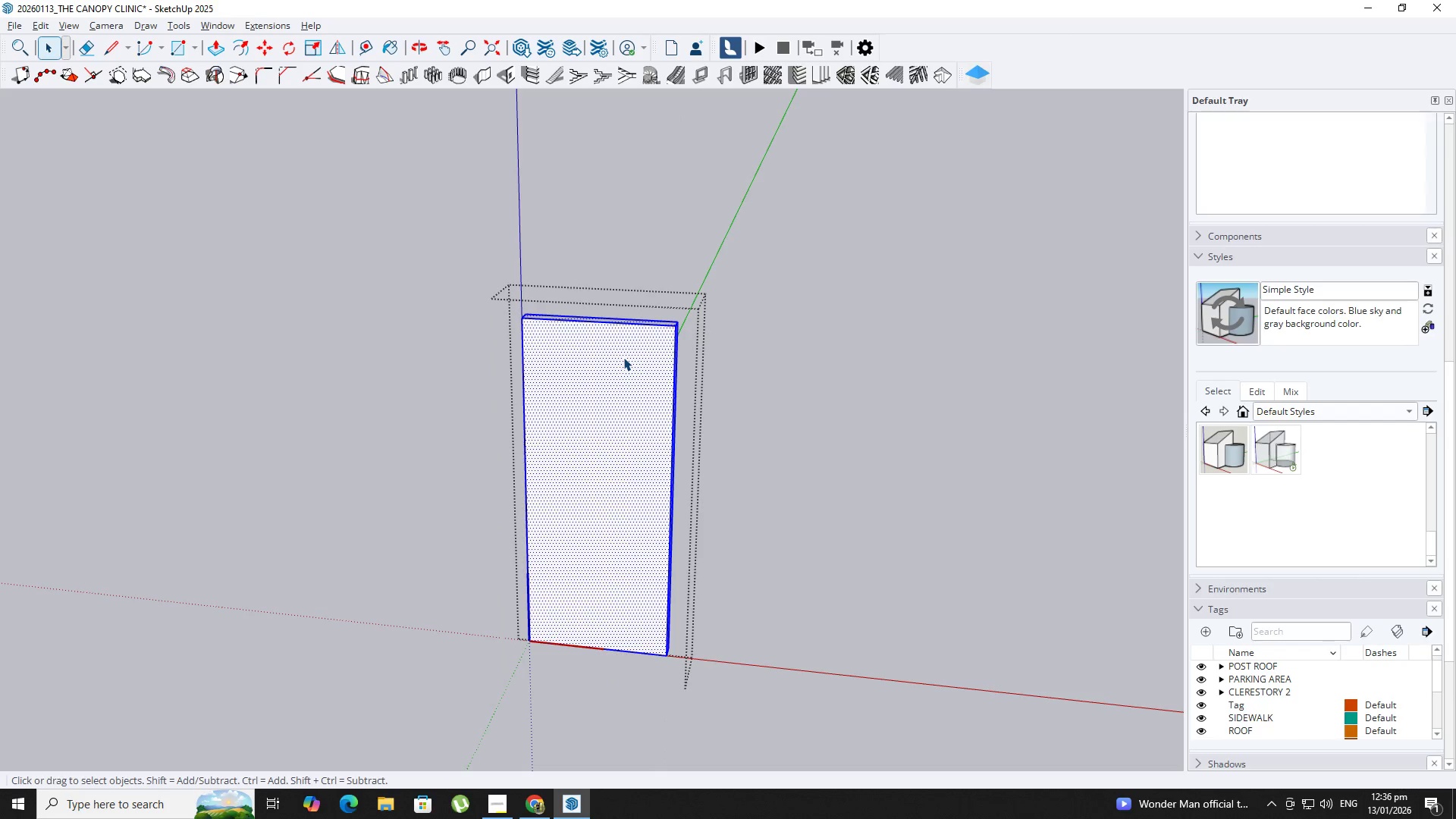 
triple_click([623, 357])
 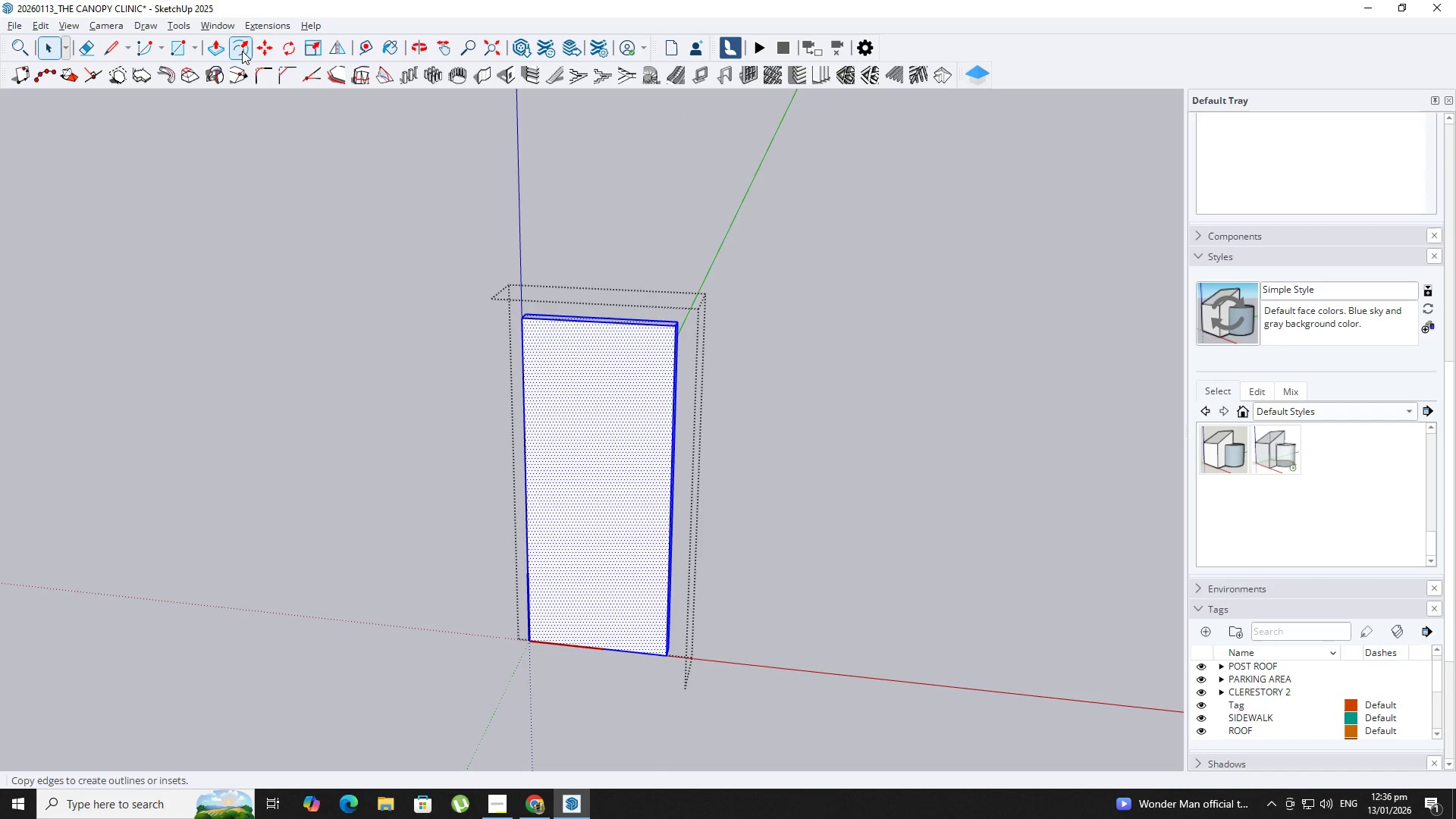 
left_click([245, 51])
 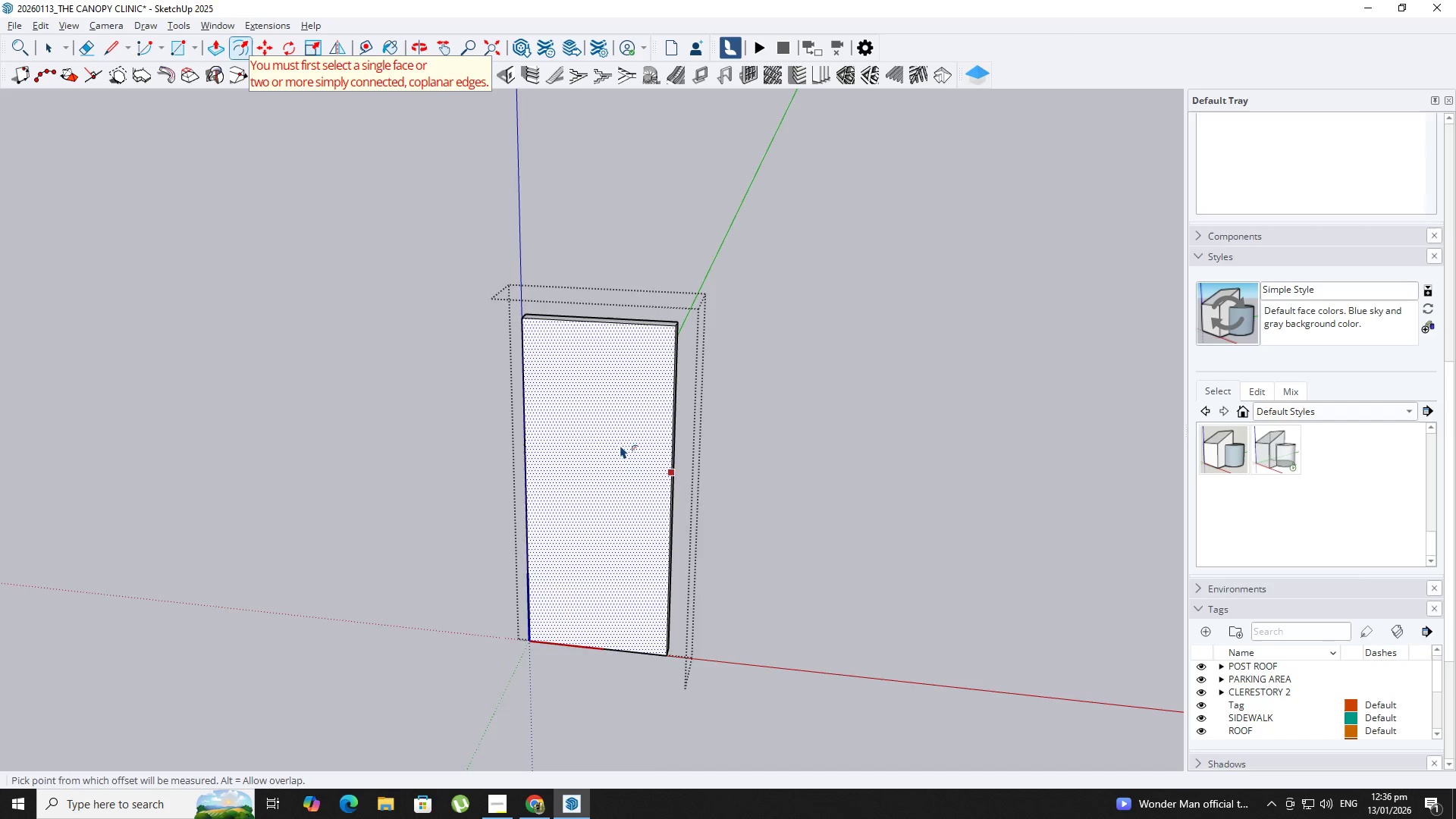 
left_click([591, 431])
 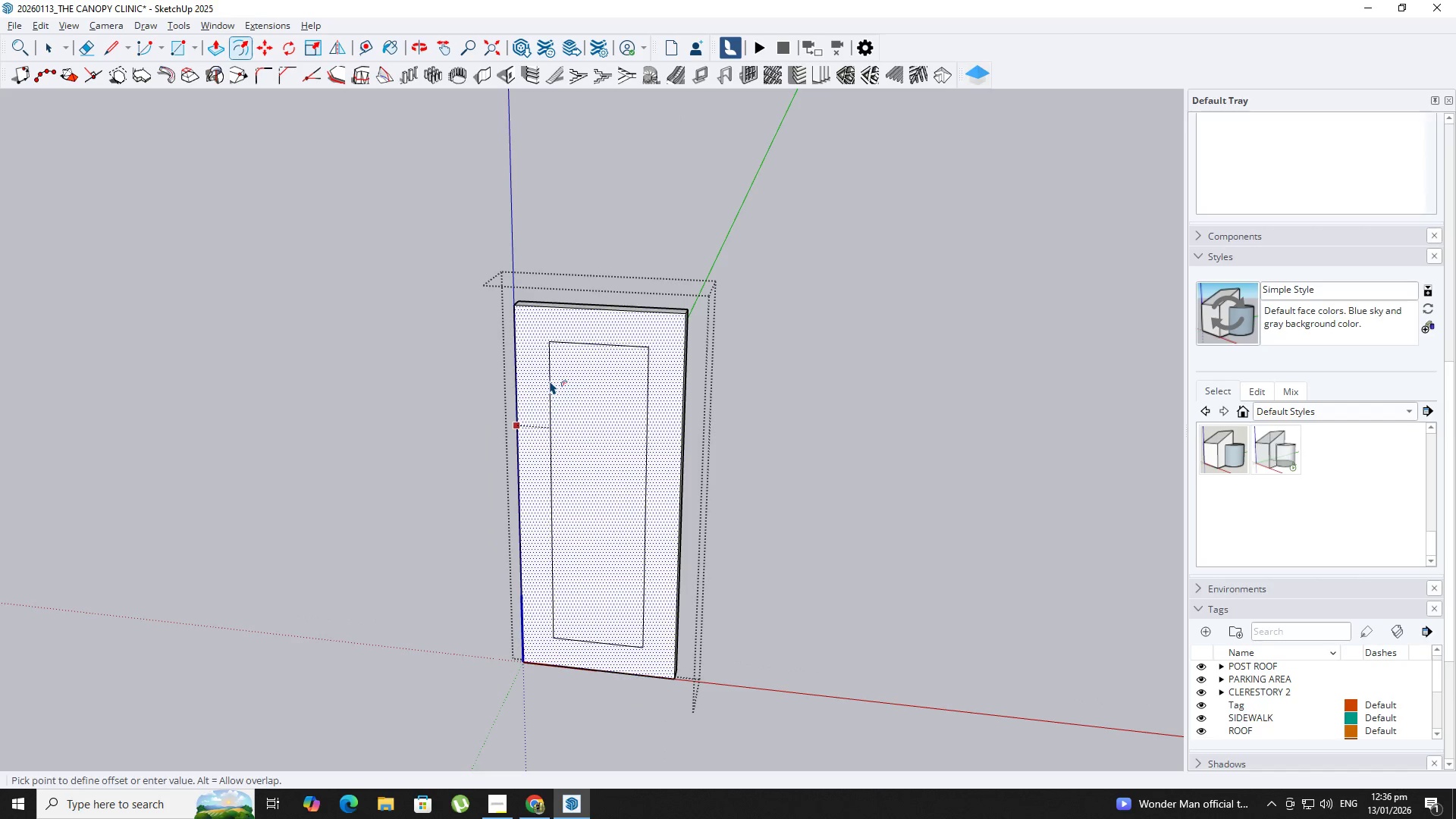 
scroll: coordinate [591, 431], scroll_direction: up, amount: 1.0
 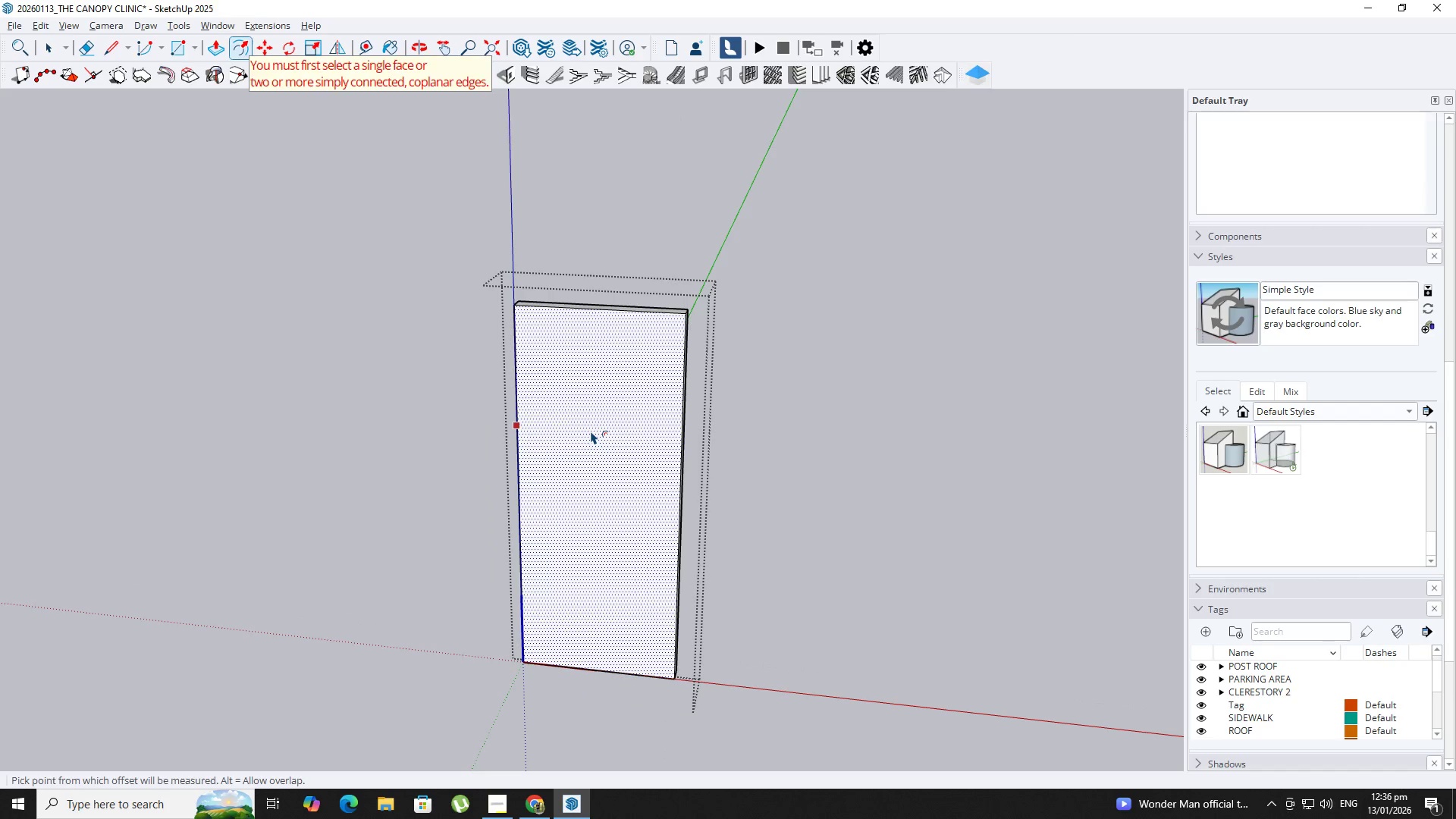 
key(NumpadDecimal)
 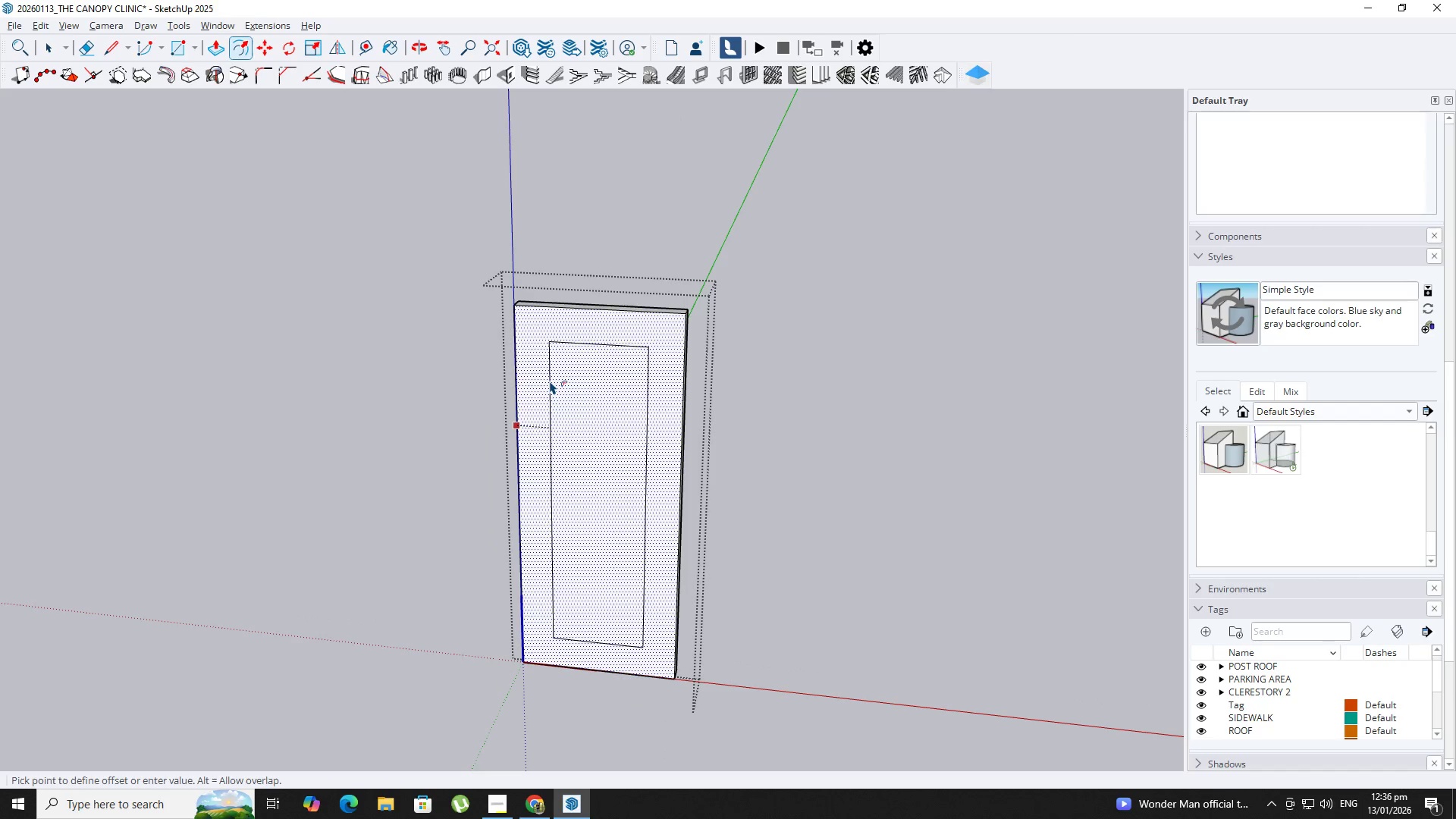 
key(Numpad1)
 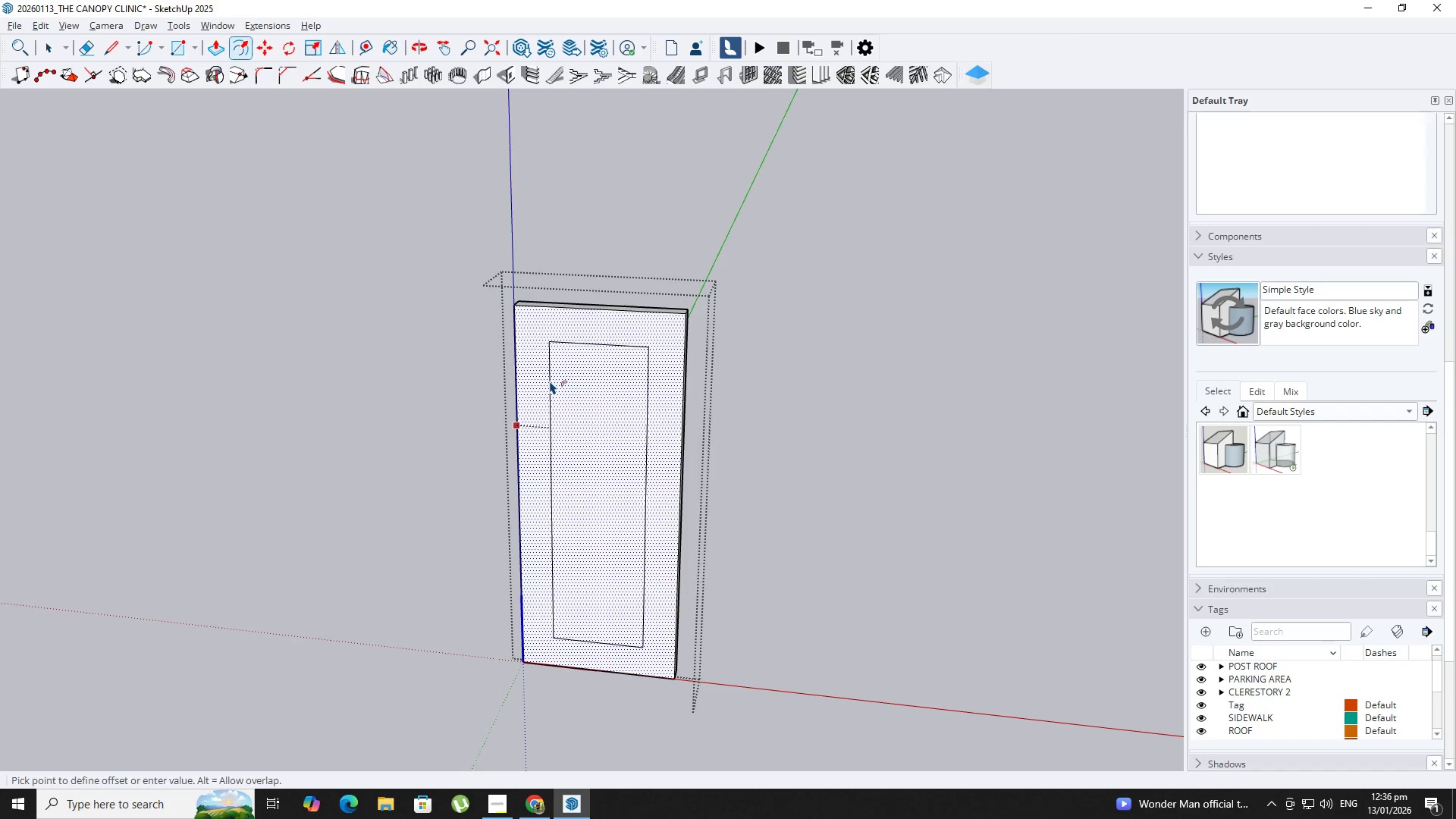 
key(NumpadEnter)
 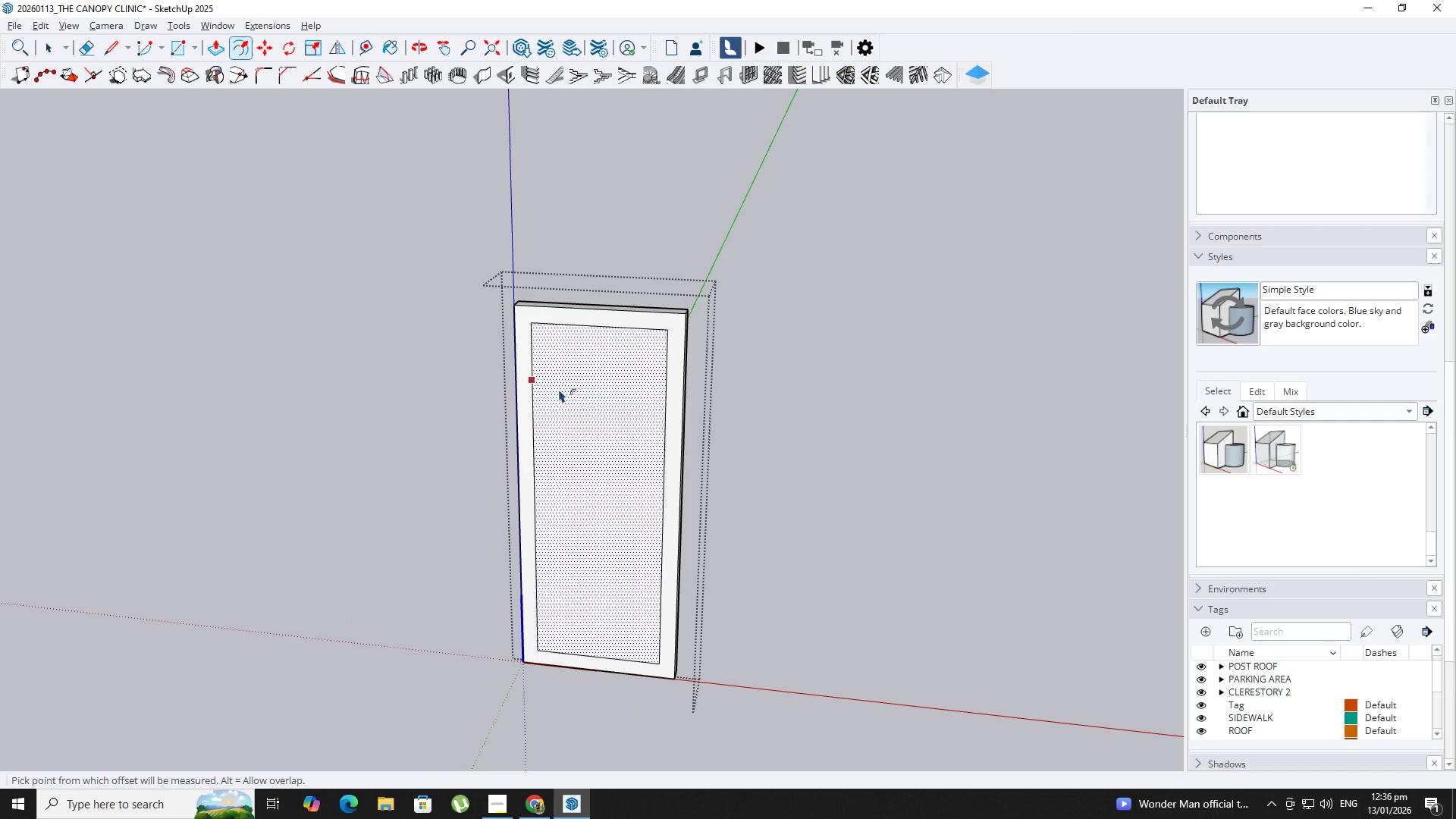 
key(Space)
 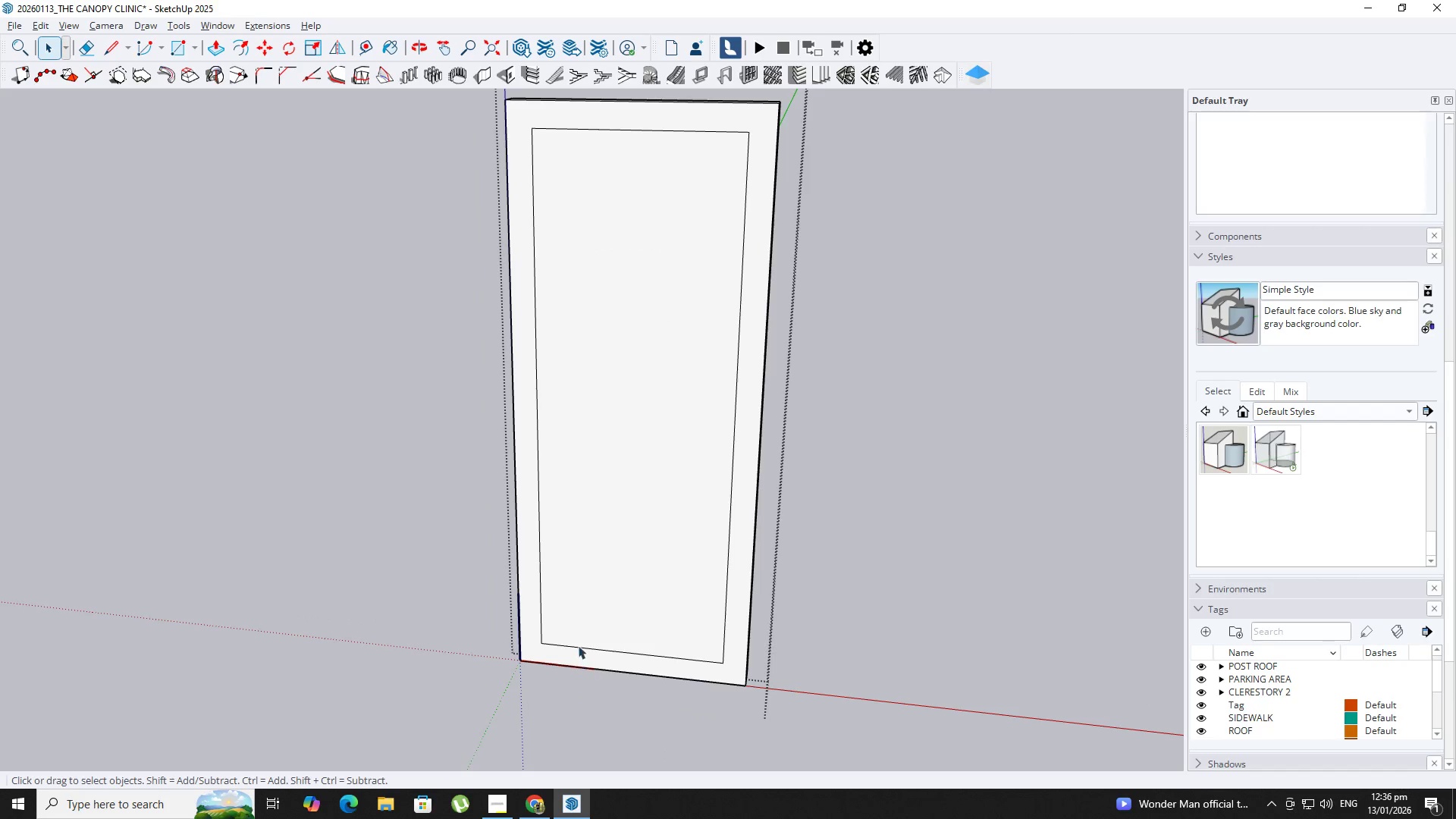 
scroll: coordinate [548, 686], scroll_direction: up, amount: 5.0
 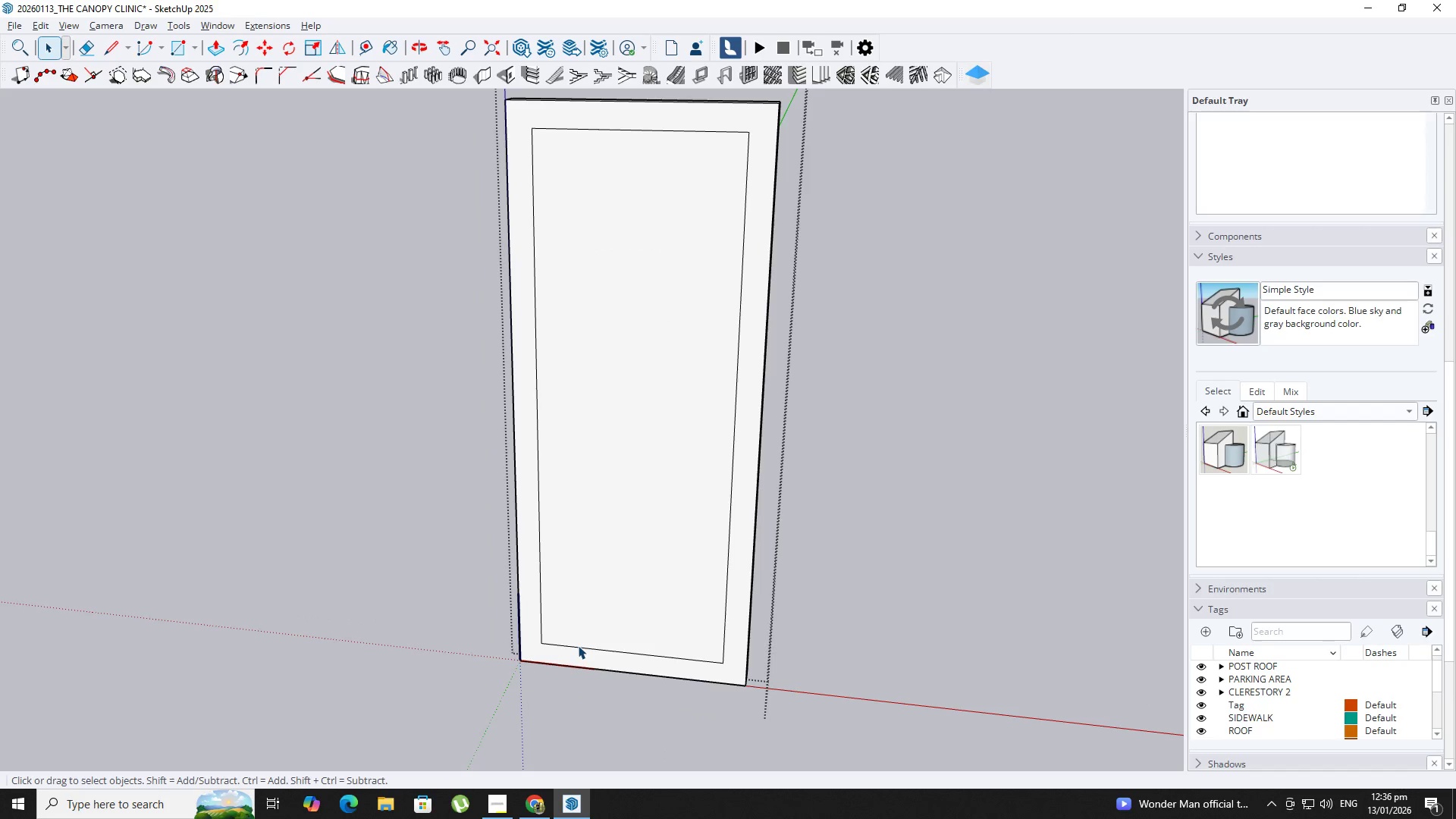 
left_click([578, 645])
 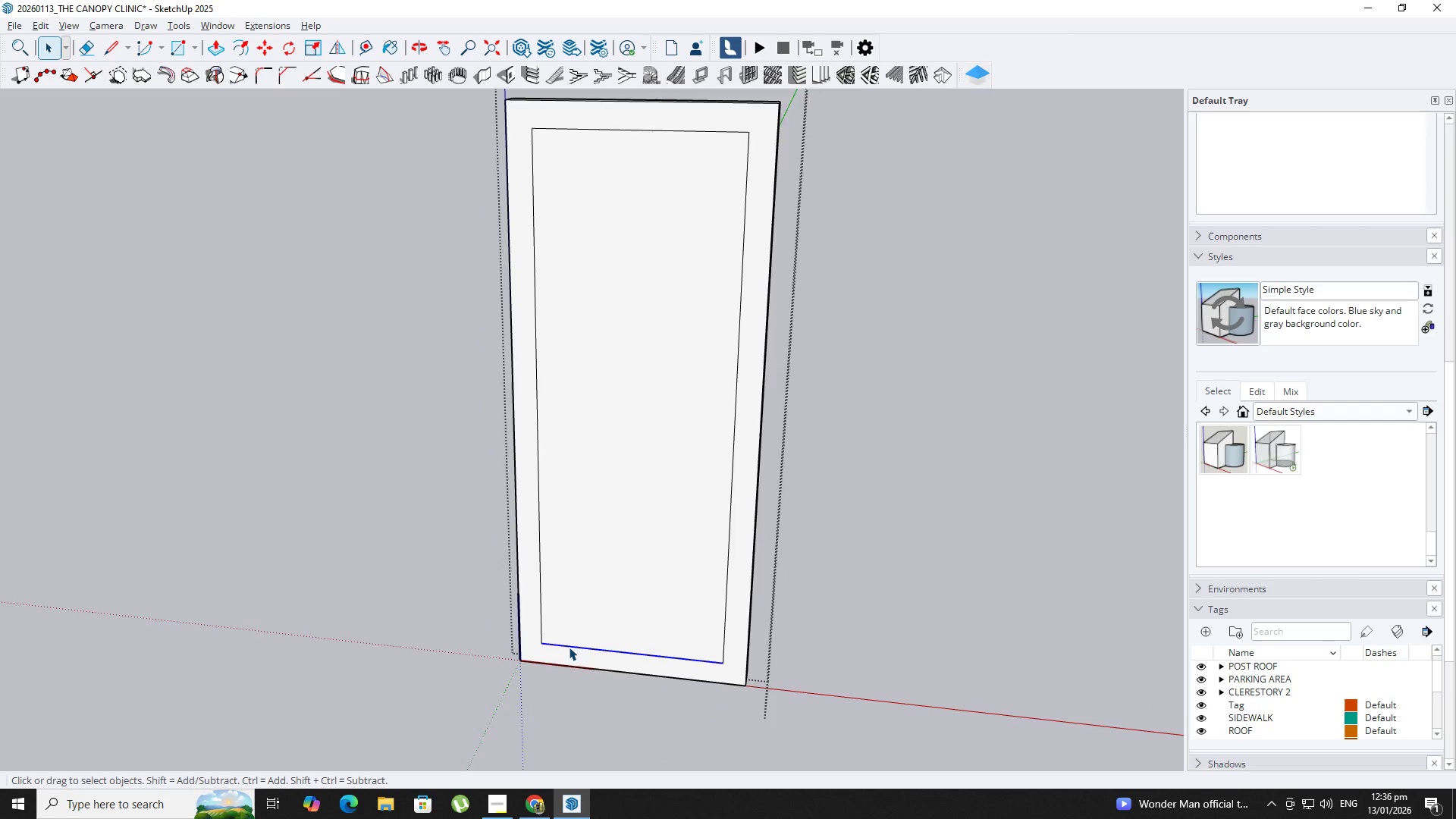 
scroll: coordinate [566, 647], scroll_direction: up, amount: 2.0
 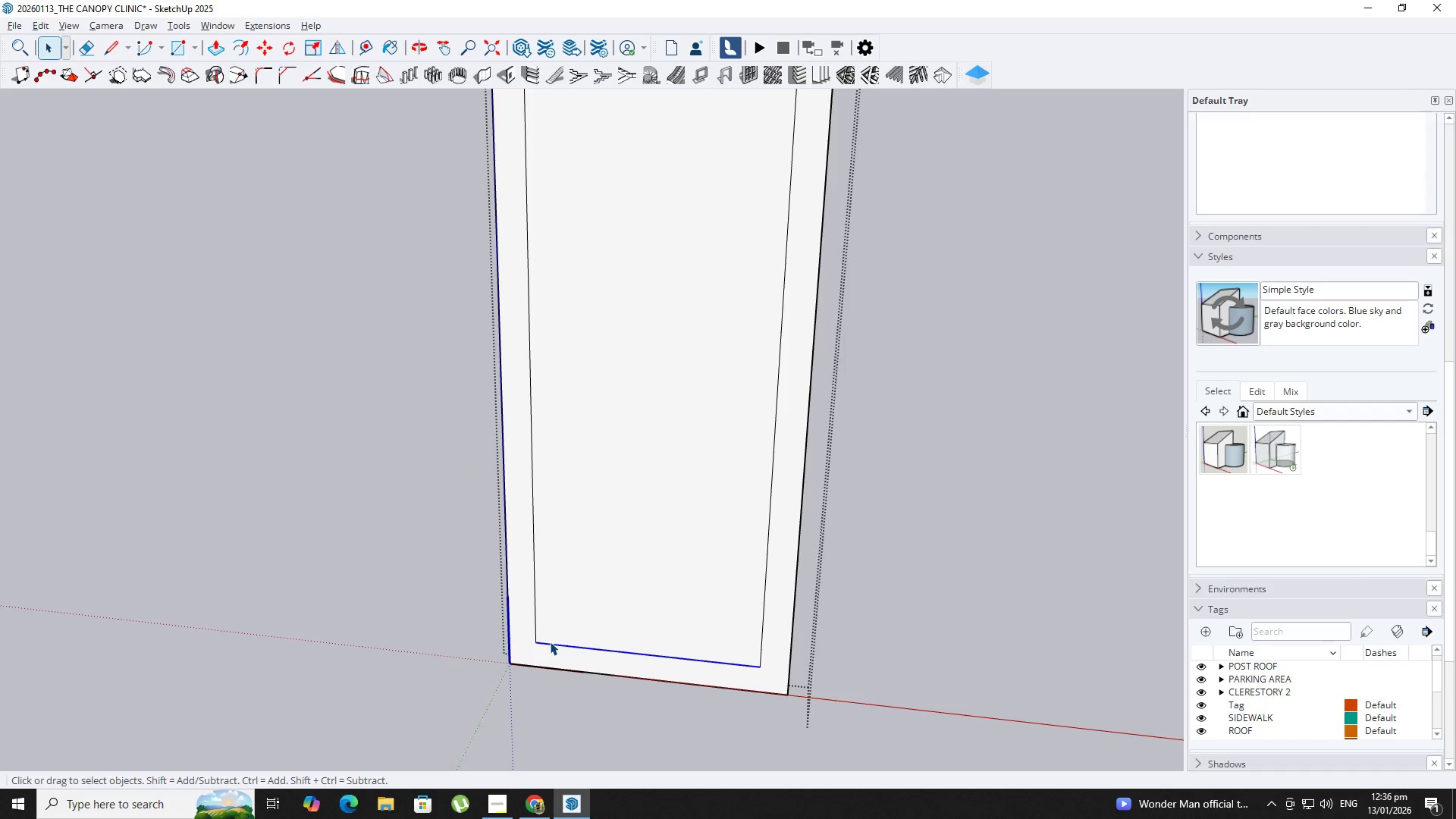 
key(L)
 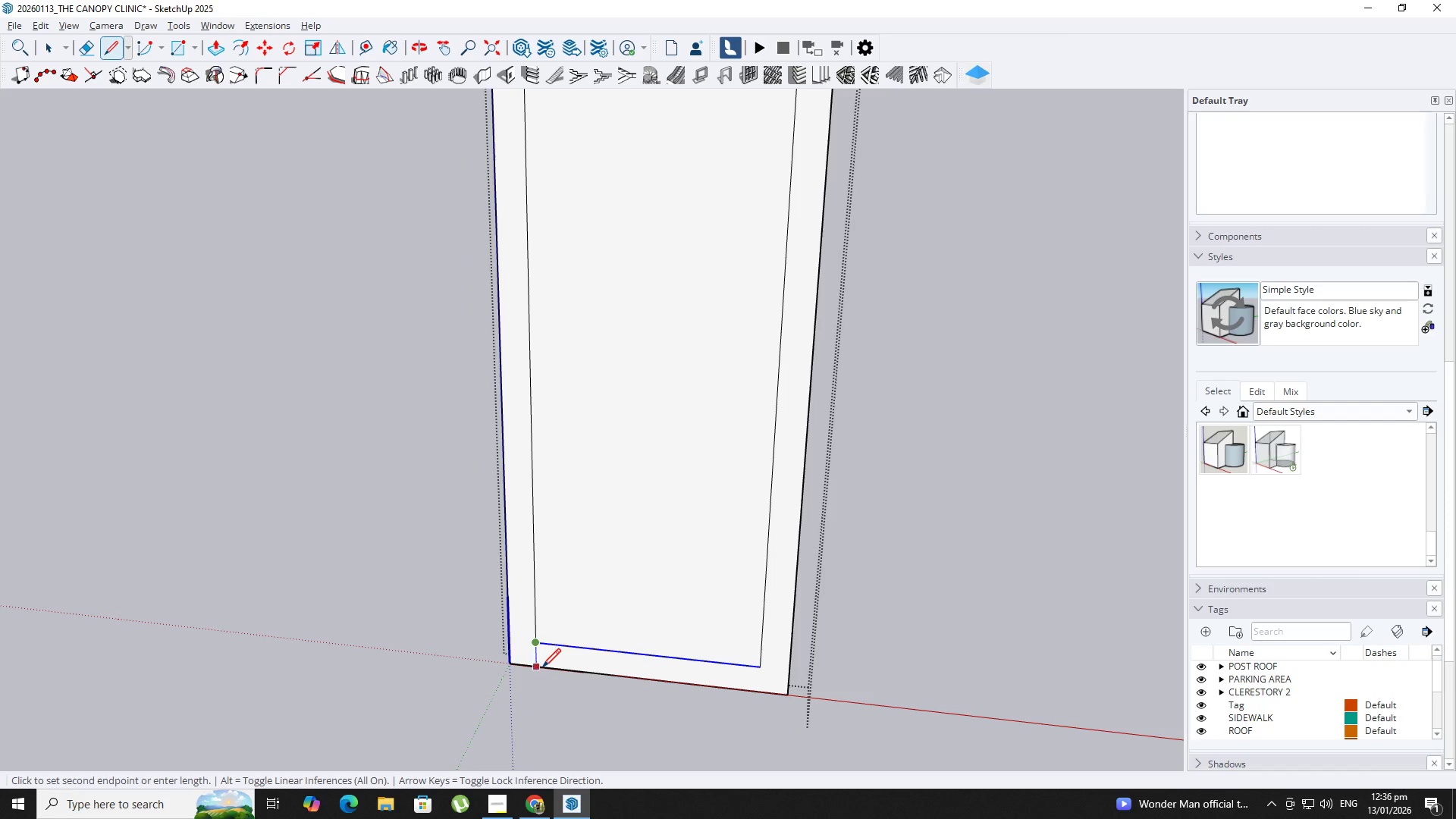 
left_click([542, 669])
 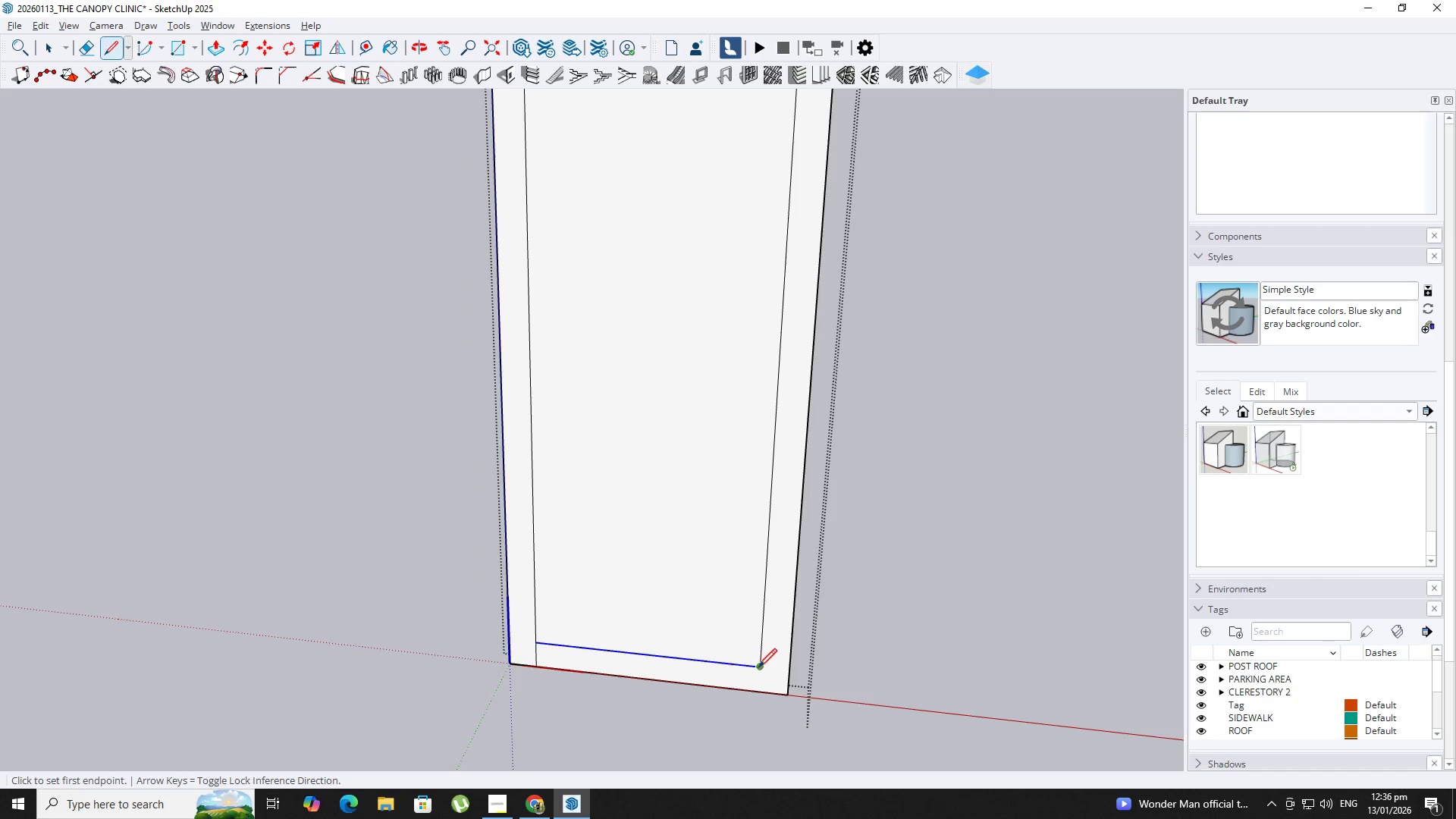 
left_click_drag(start_coordinate=[759, 669], to_coordinate=[759, 675])
 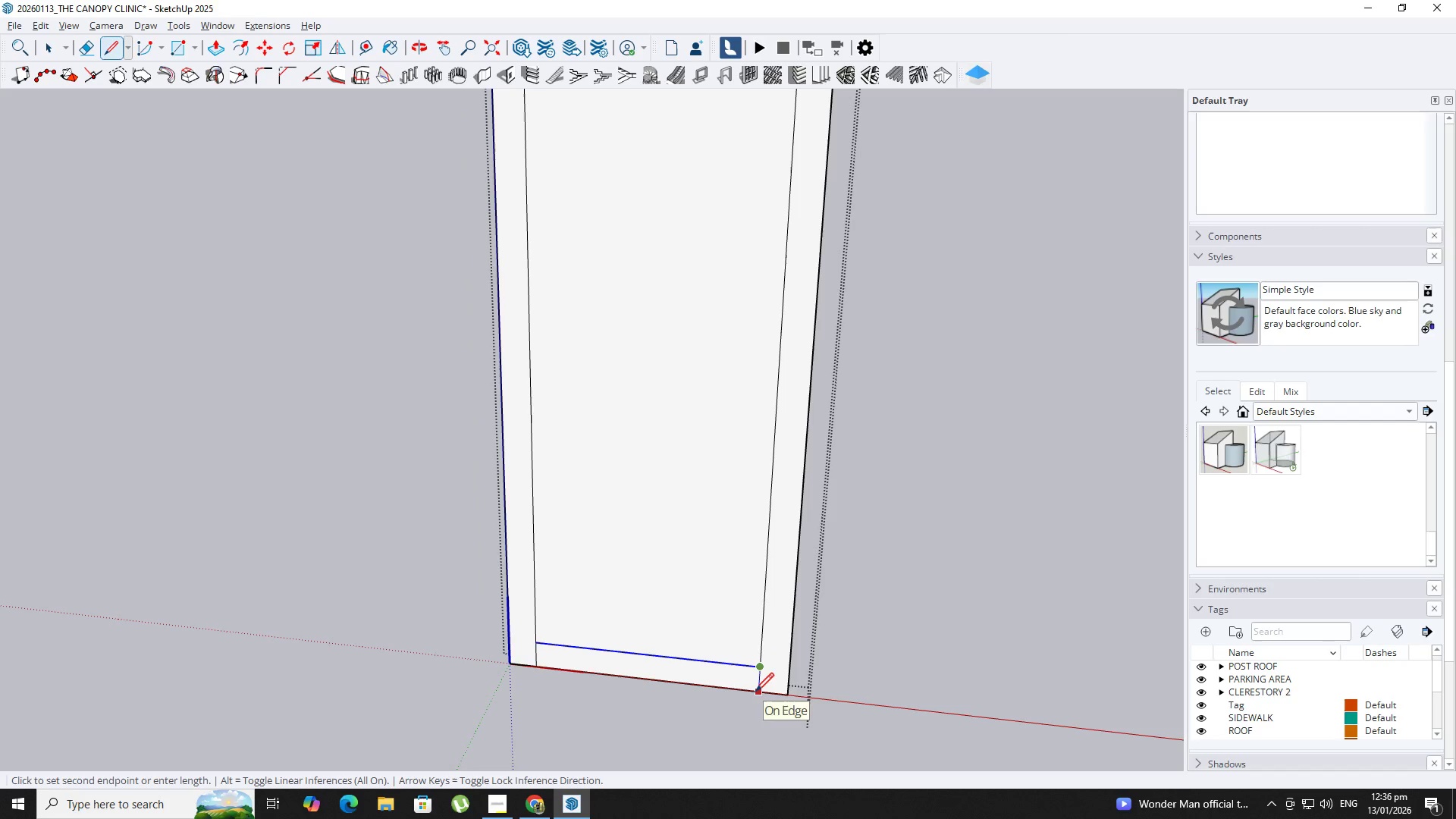 
left_click([756, 693])
 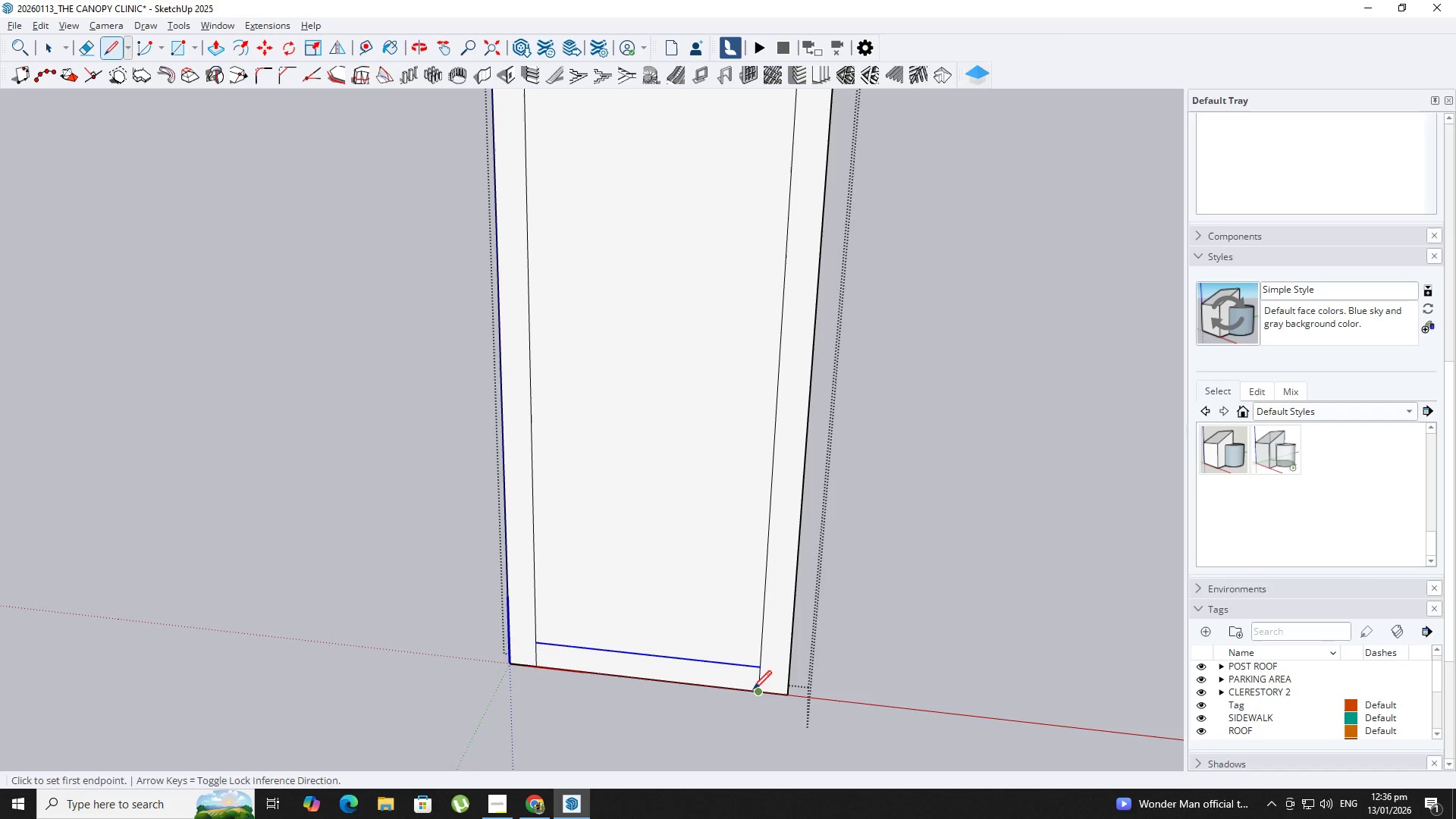 
key(Space)
 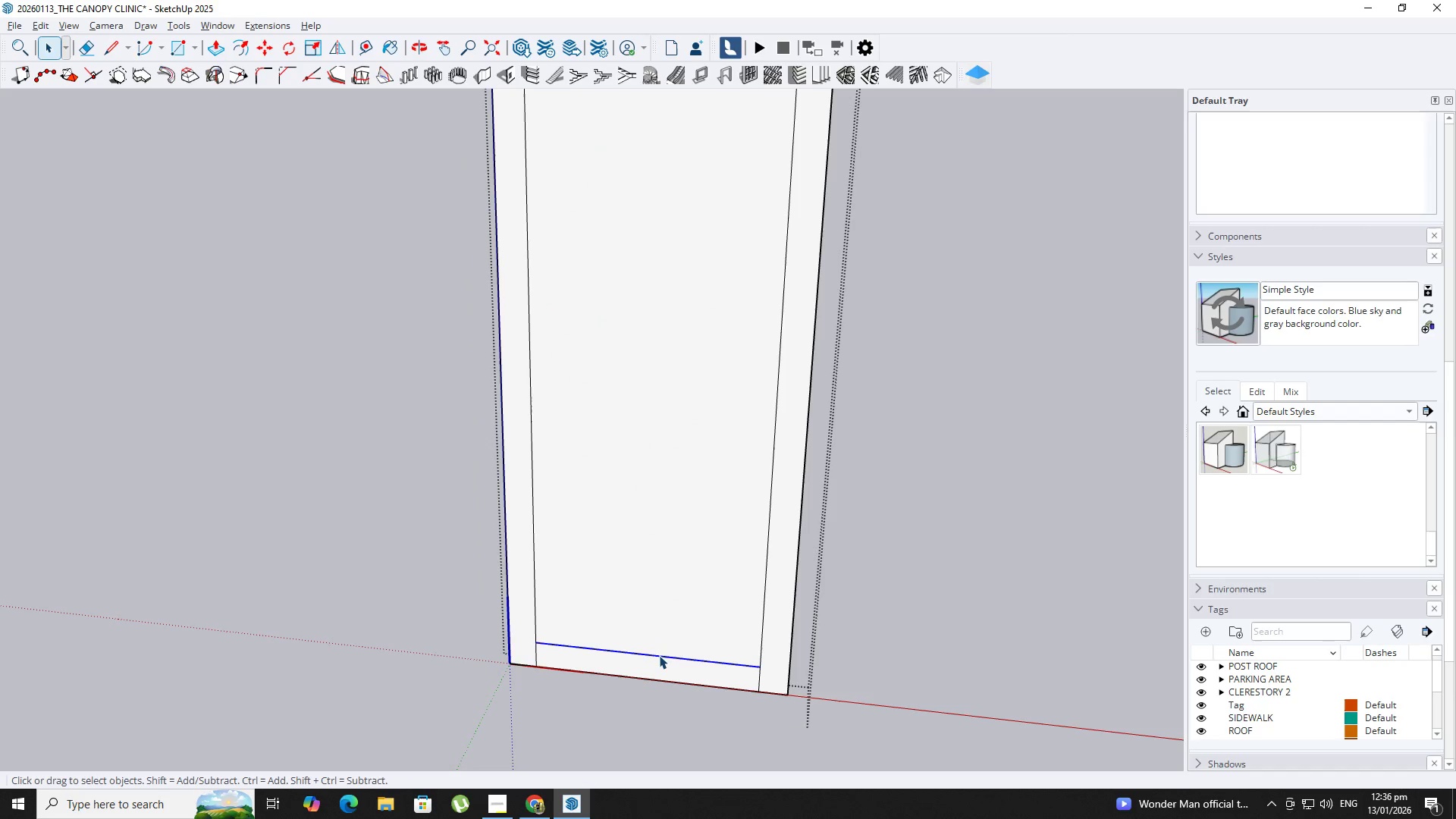 
key(M)
 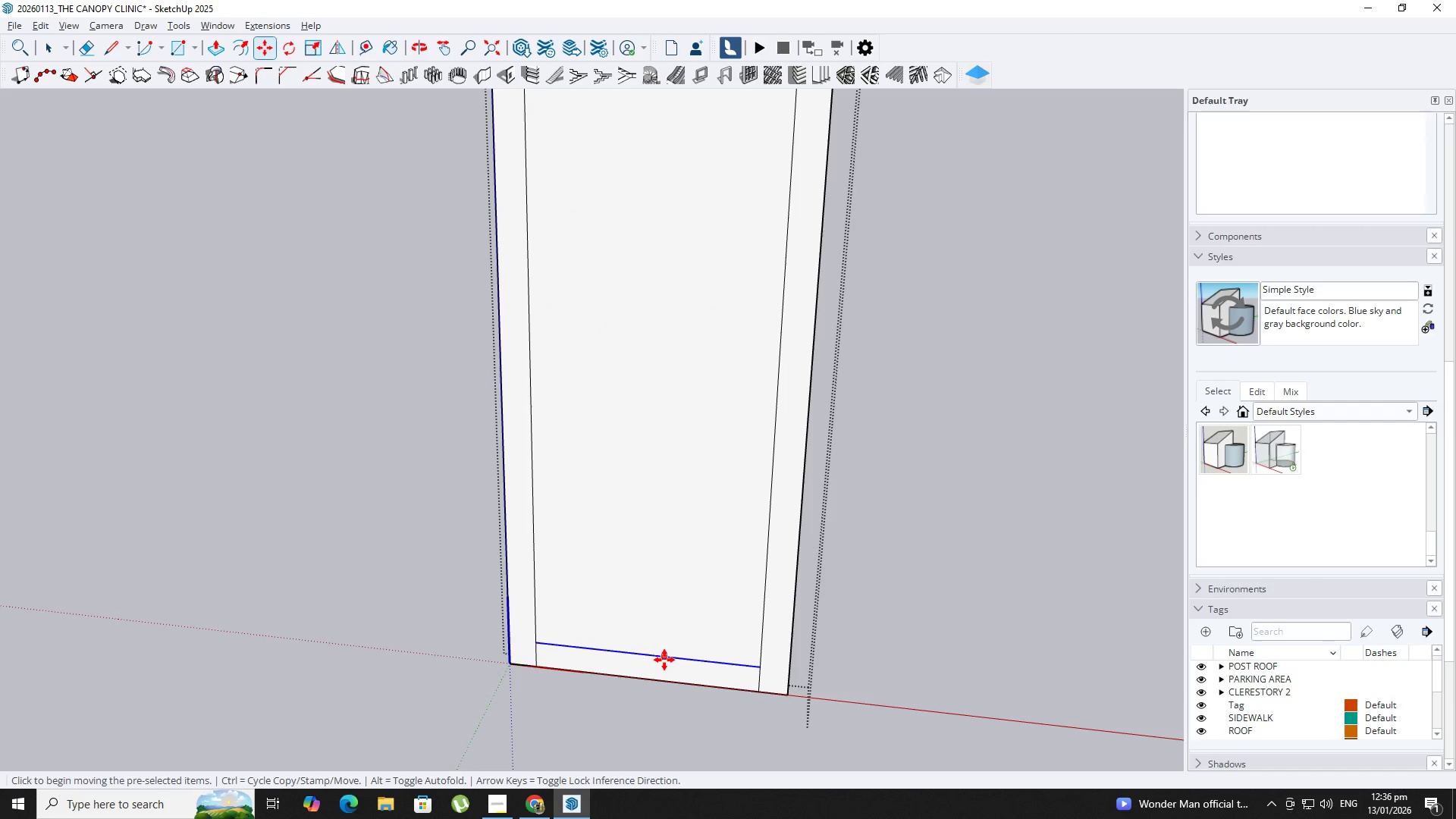 
left_click([664, 660])
 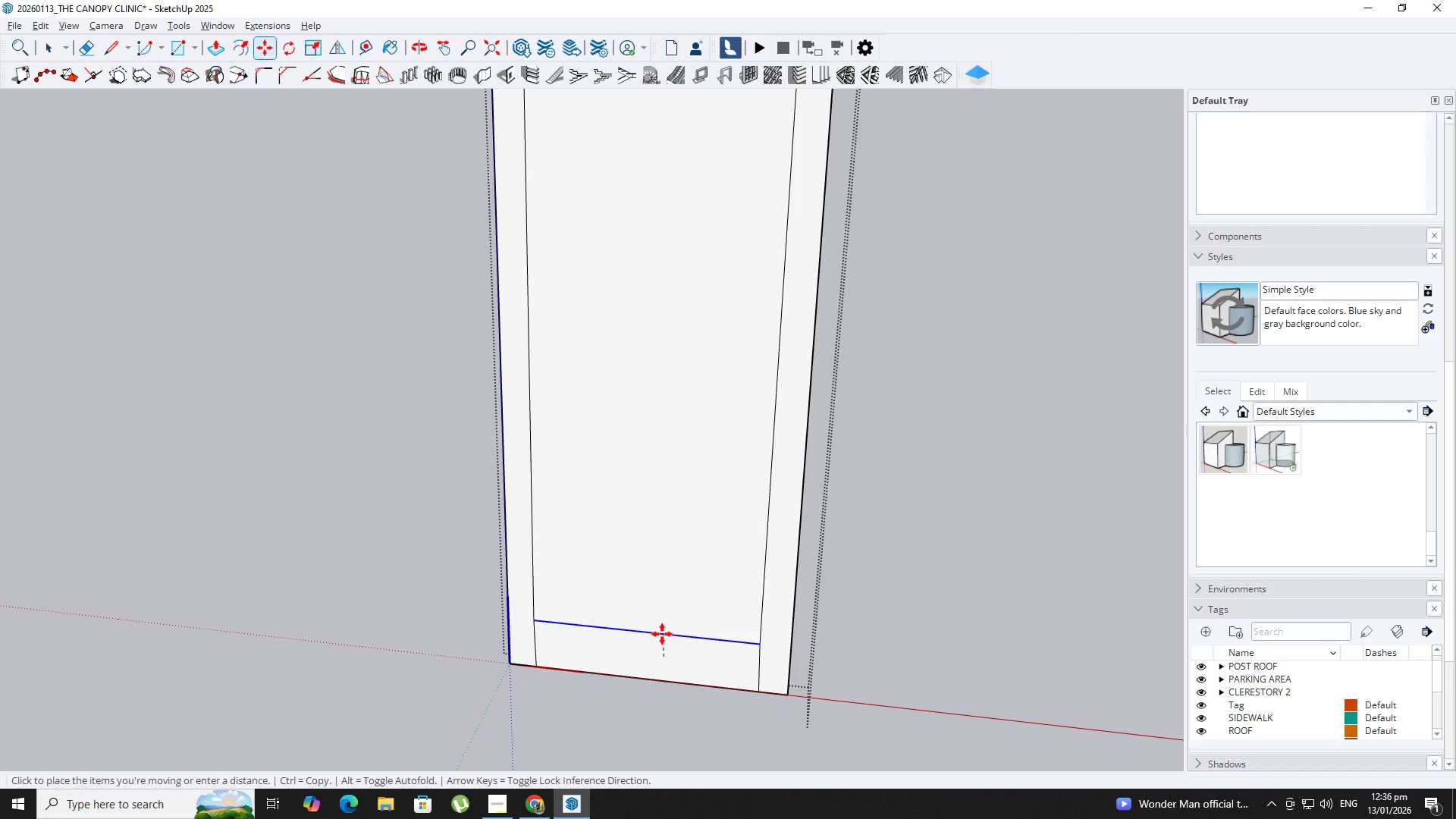 
key(ArrowUp)
 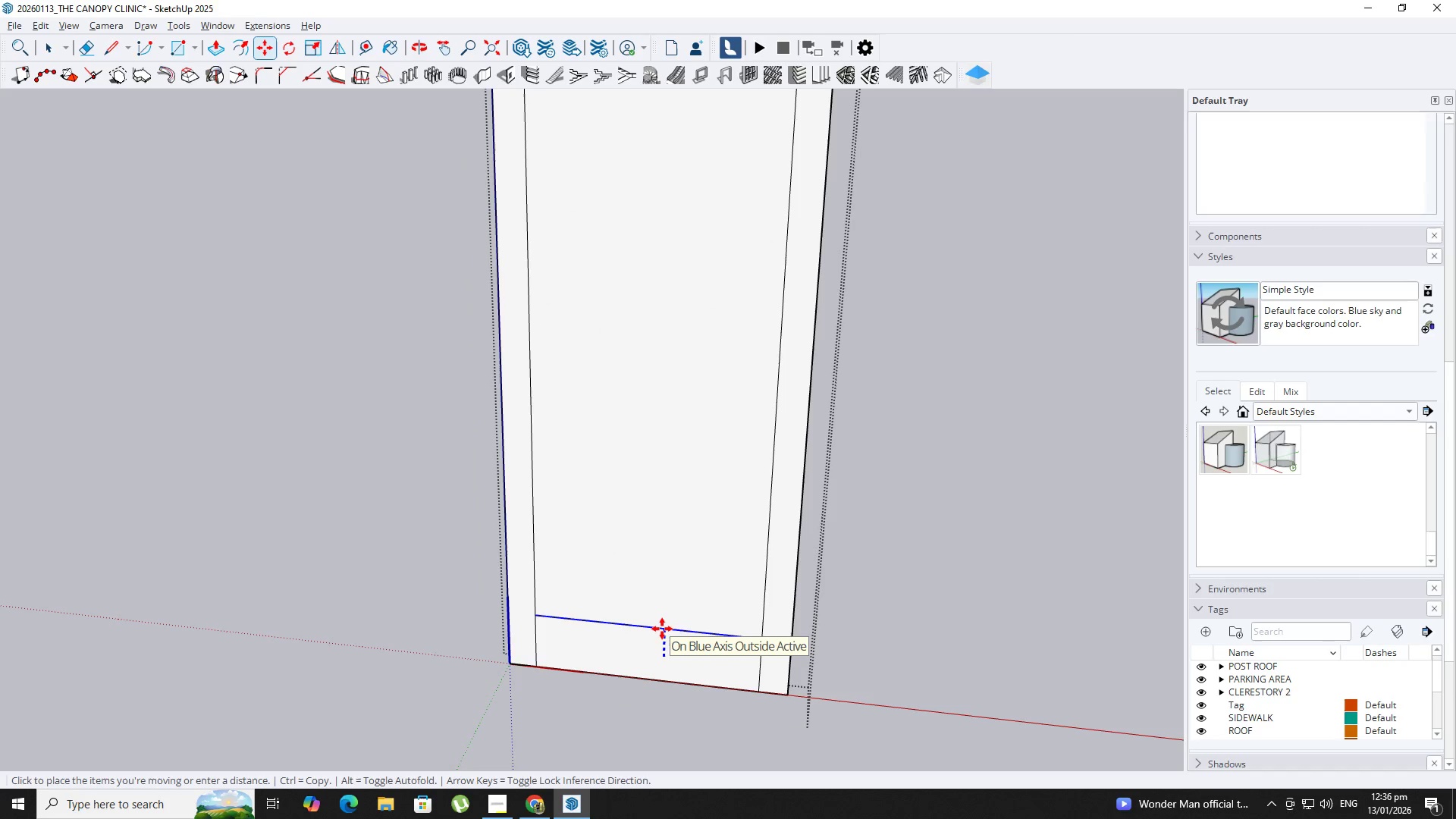 
key(NumpadDecimal)
 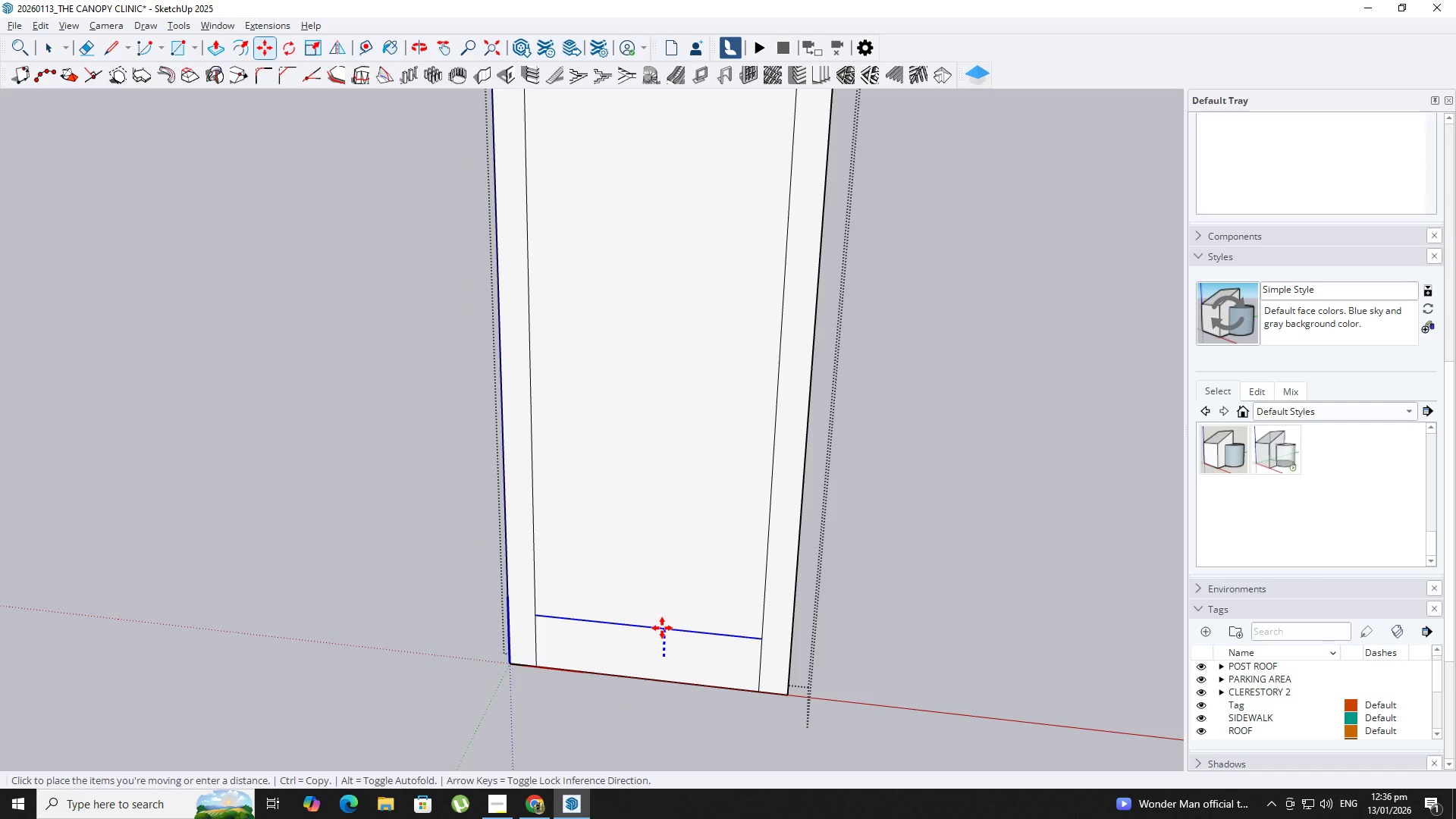 
key(Numpad0)
 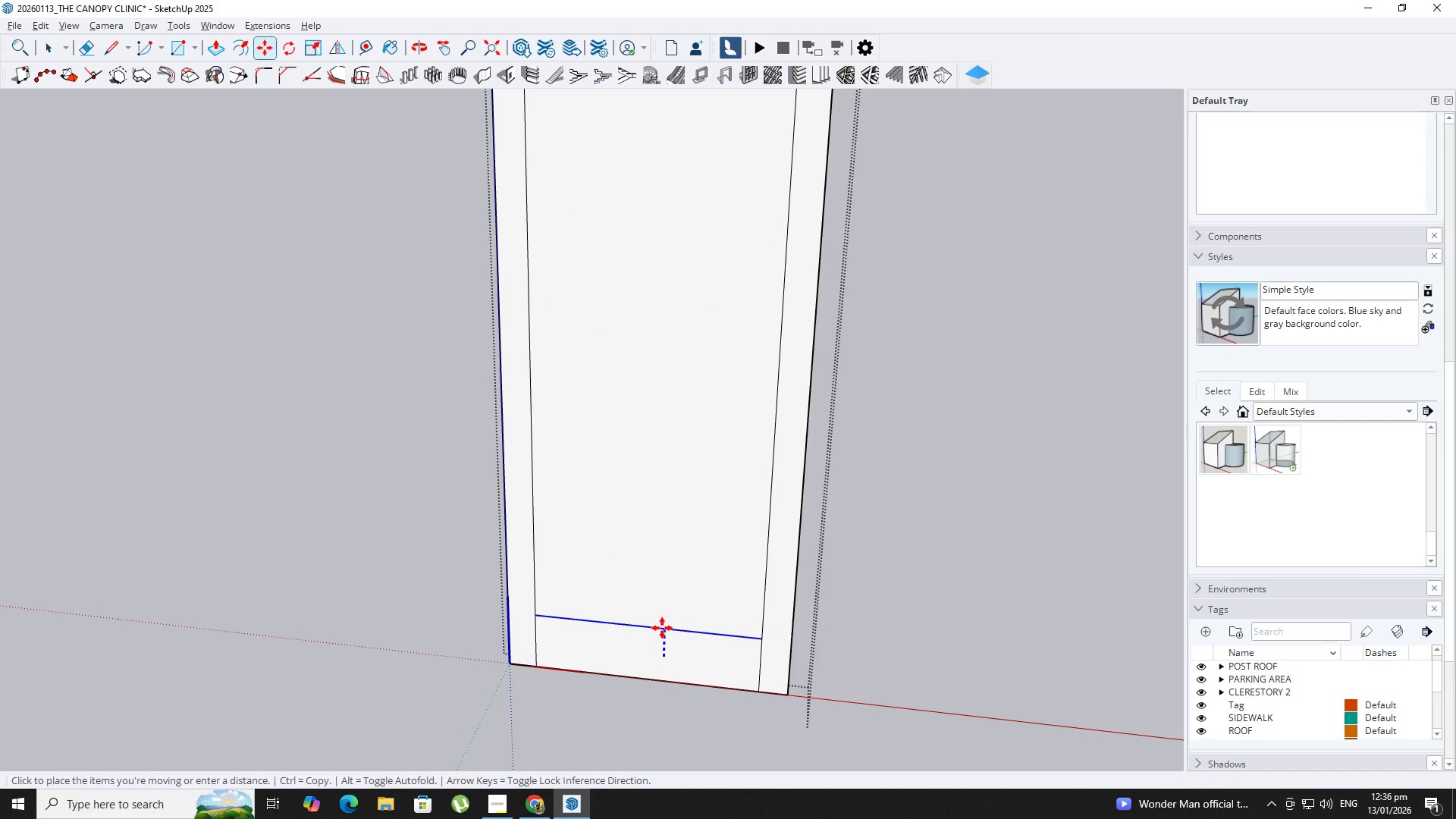 
key(Numpad5)
 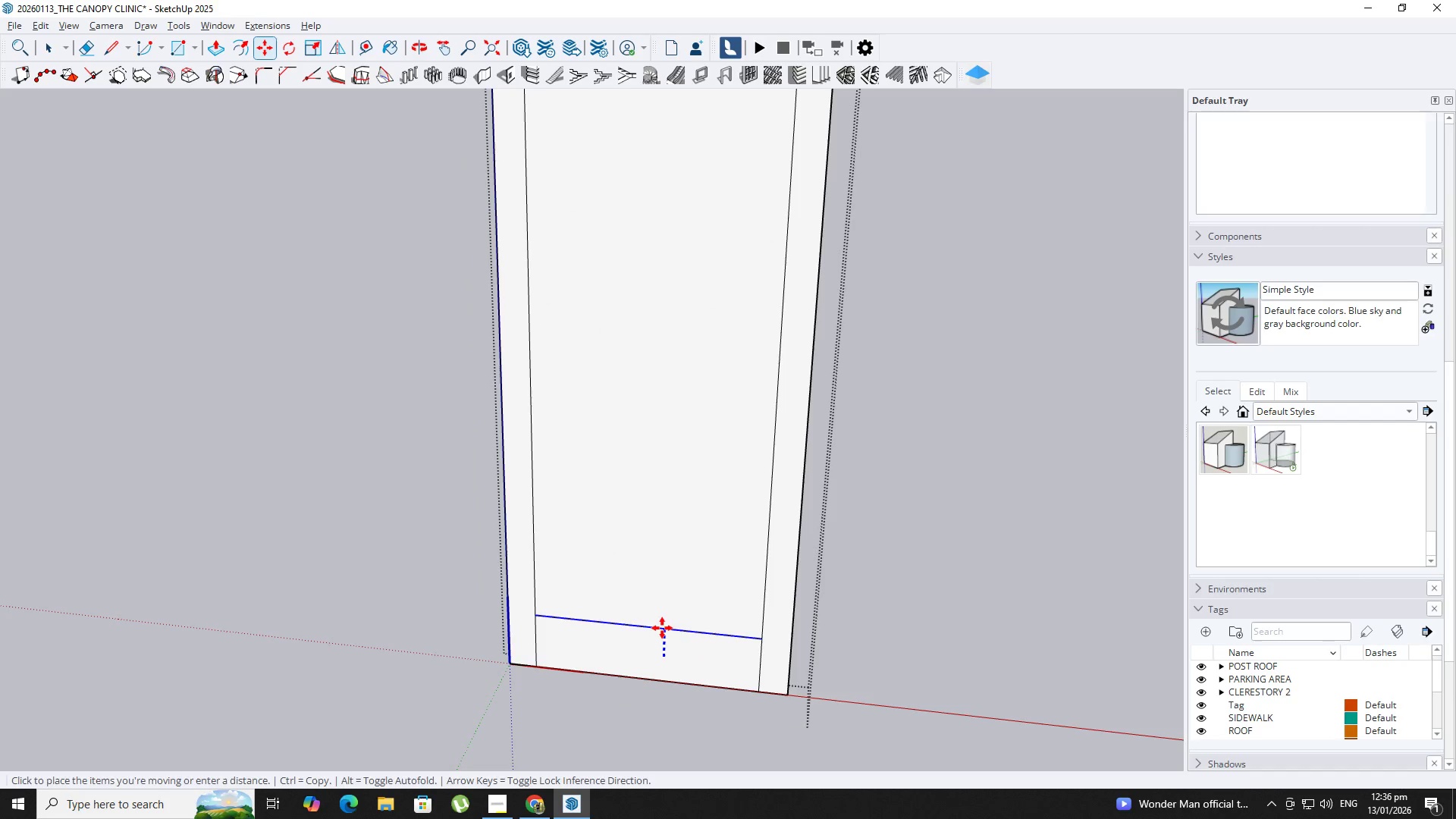 
key(NumpadEnter)
 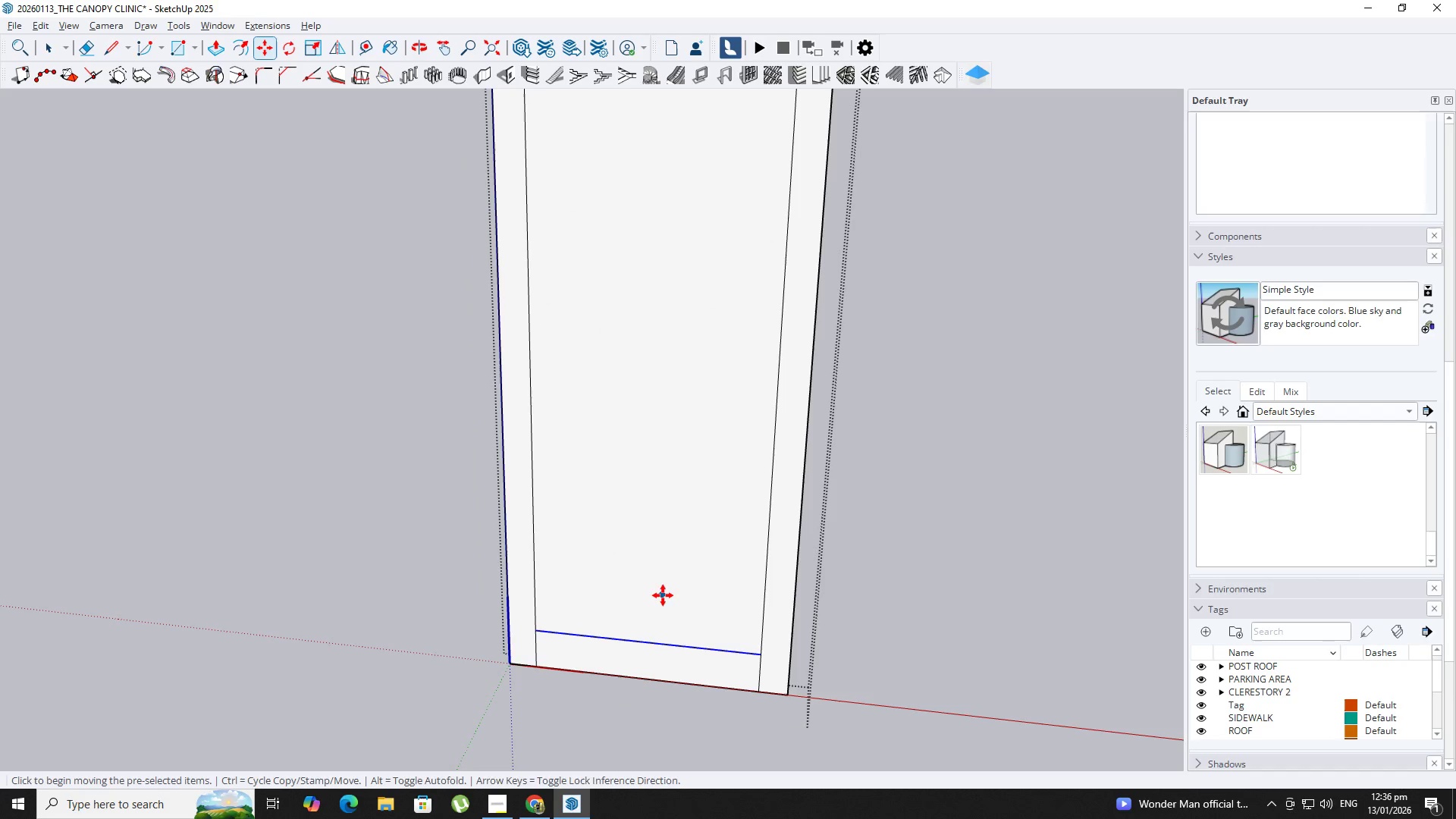 
key(Space)
 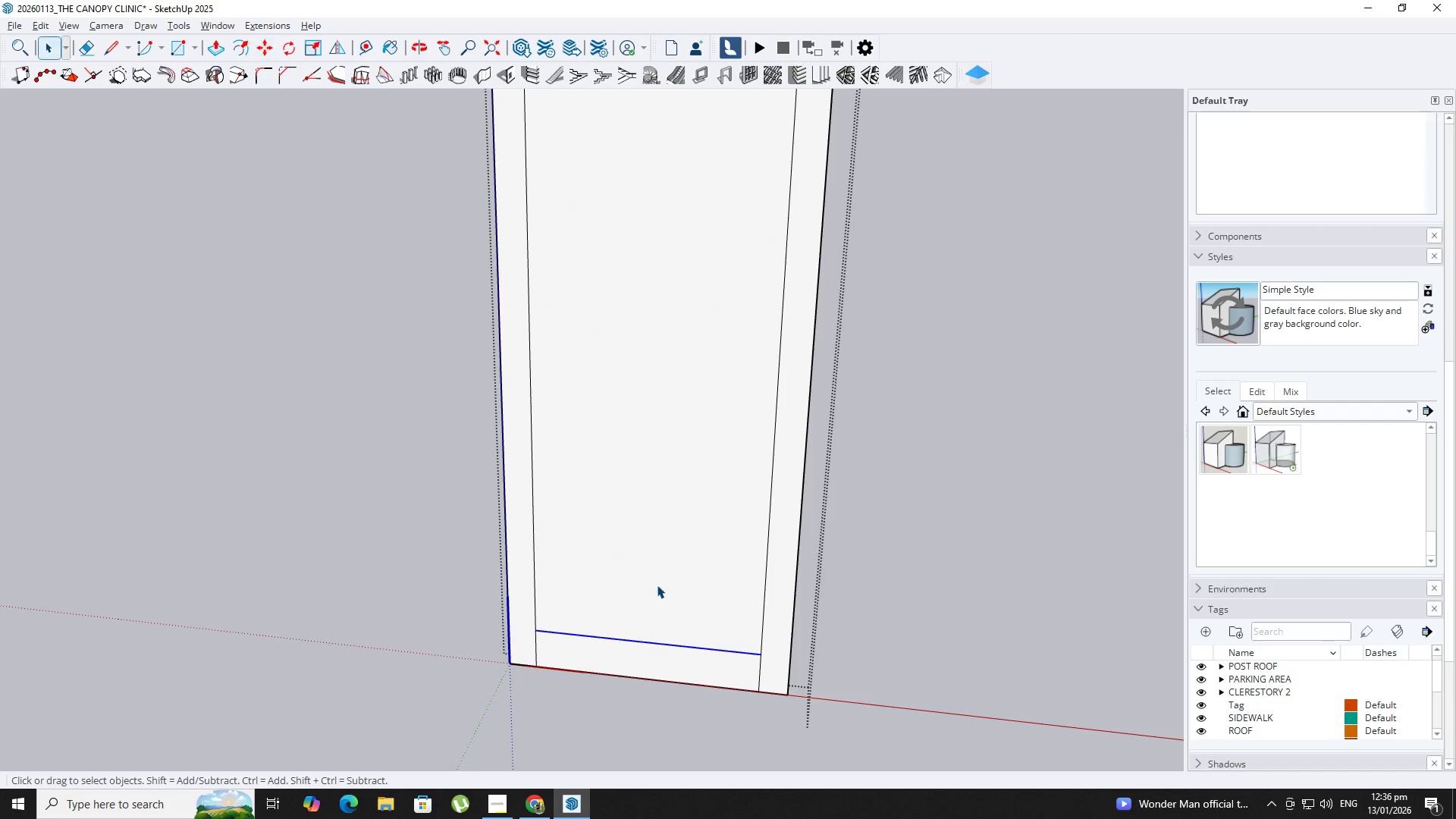 
left_click([657, 585])
 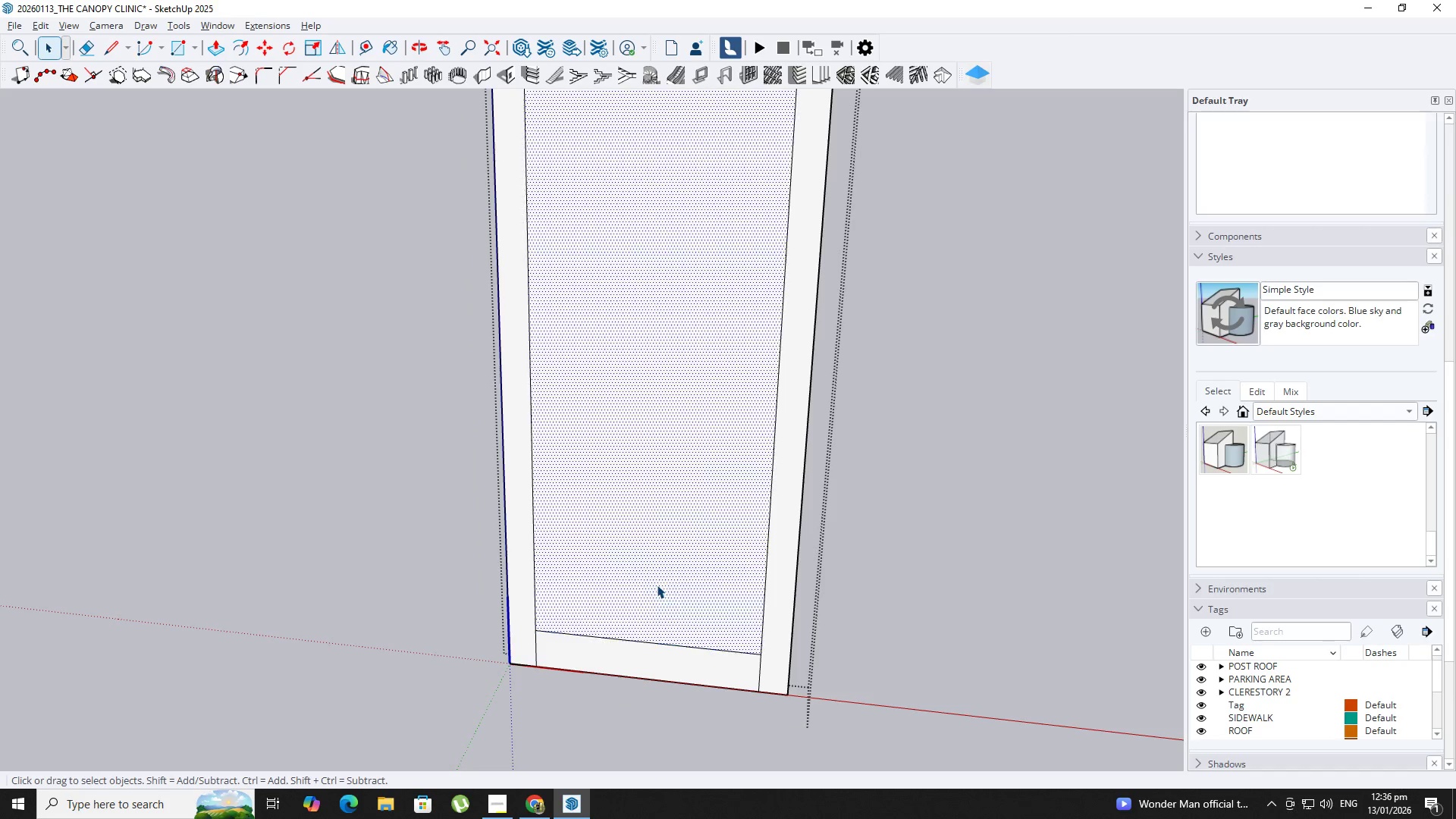 
key(P)
 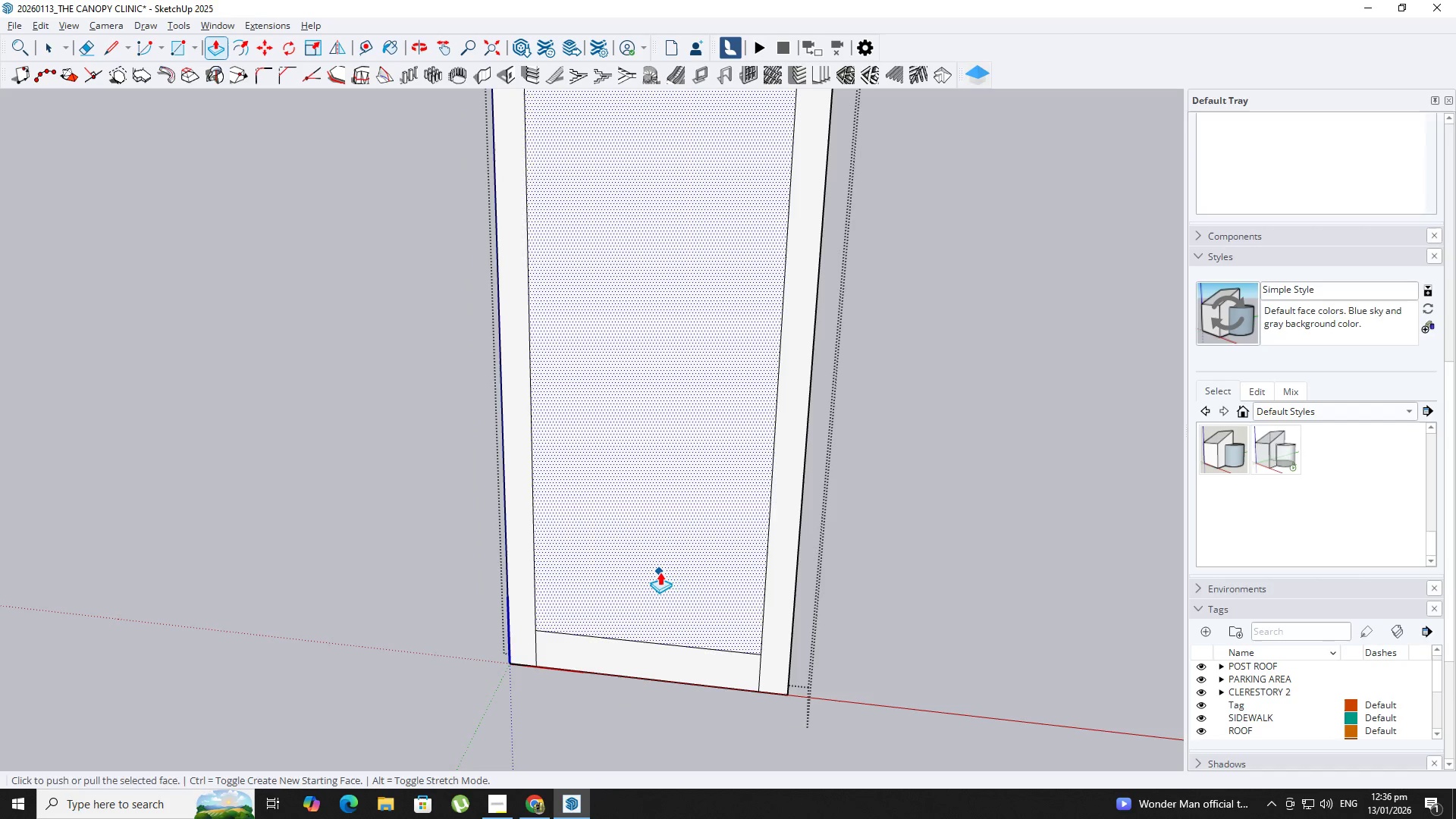 
left_click([659, 572])
 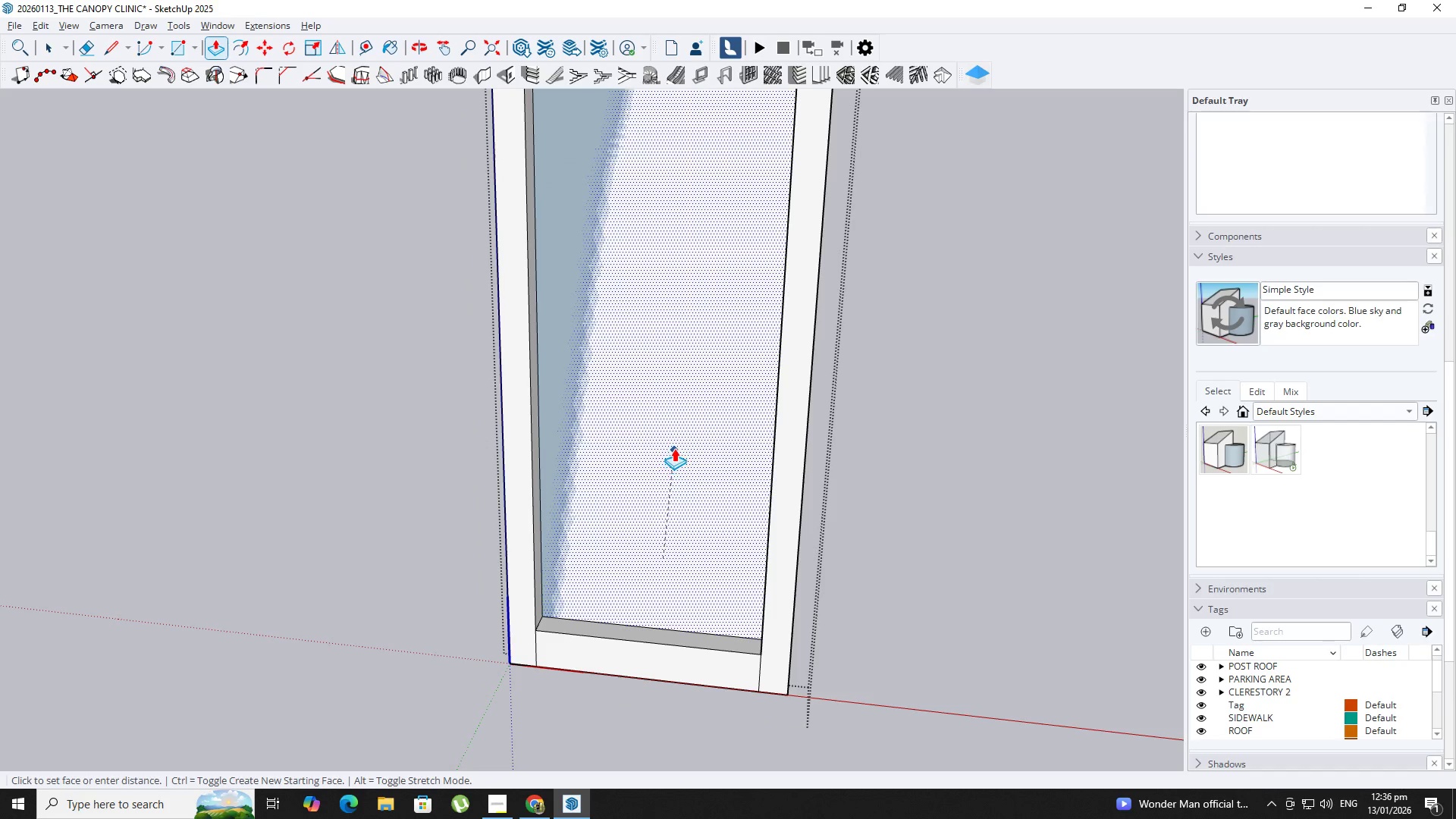 
left_click([674, 436])
 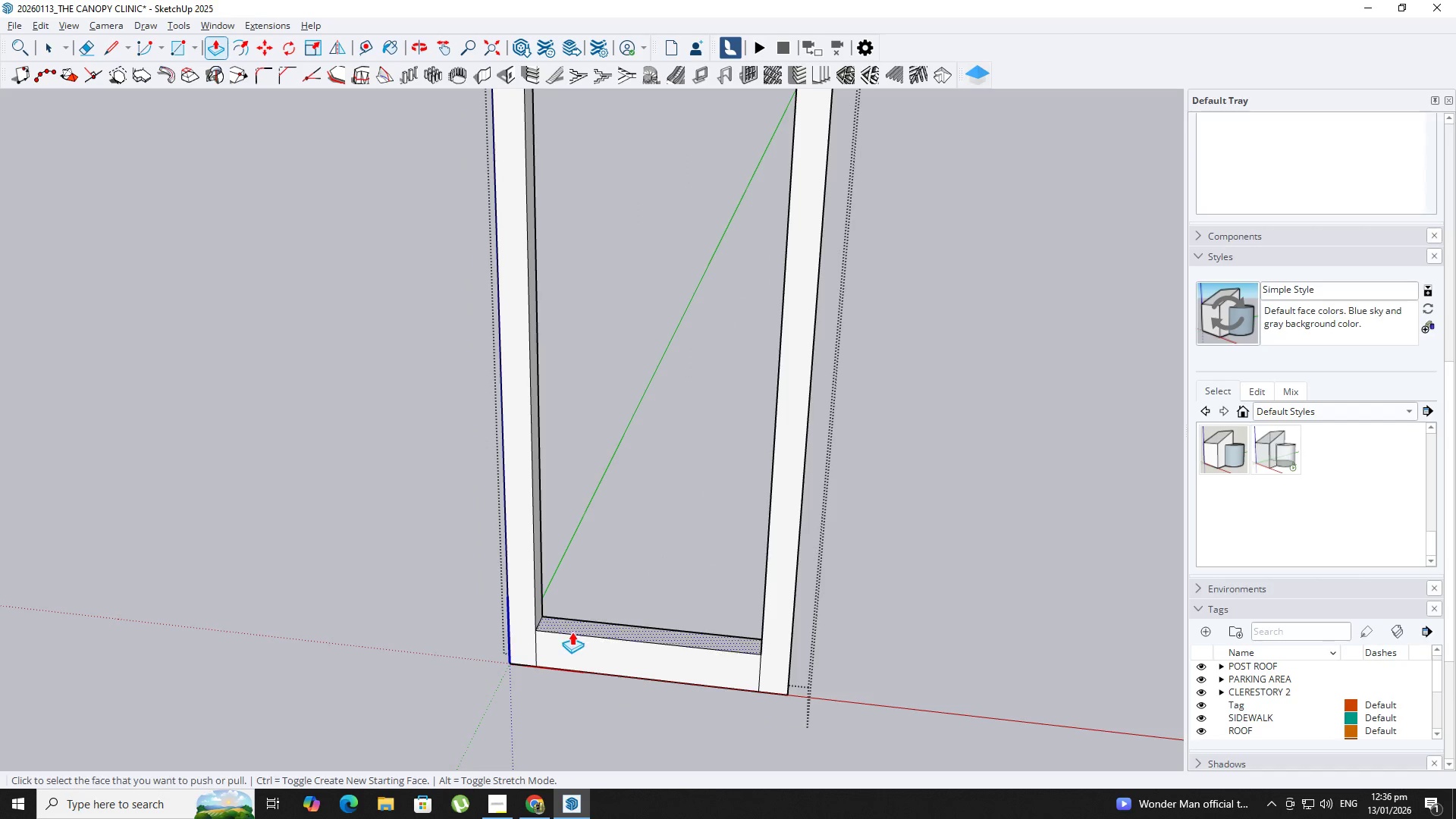 
left_click([567, 651])
 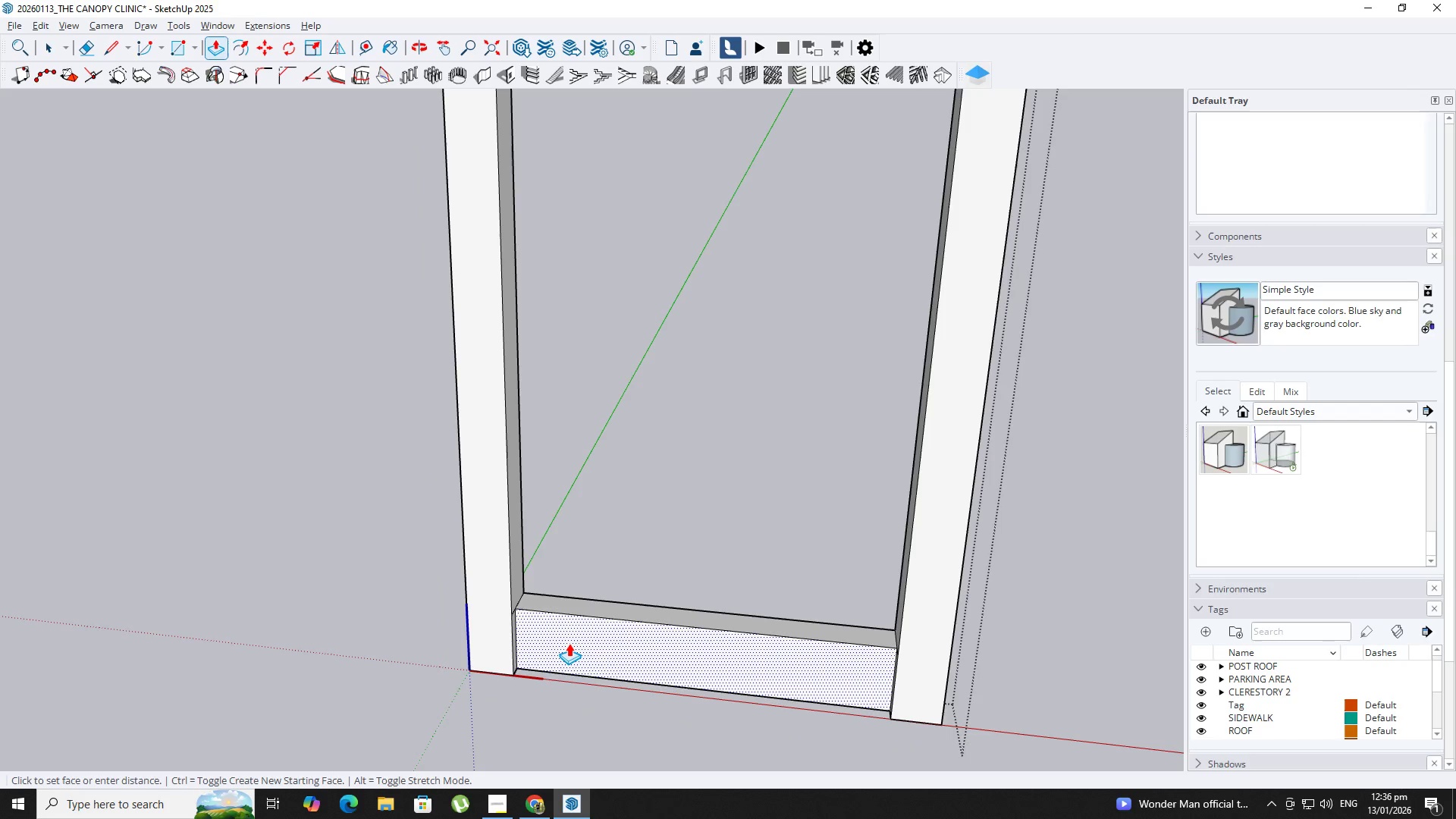 
scroll: coordinate [567, 651], scroll_direction: up, amount: 5.0
 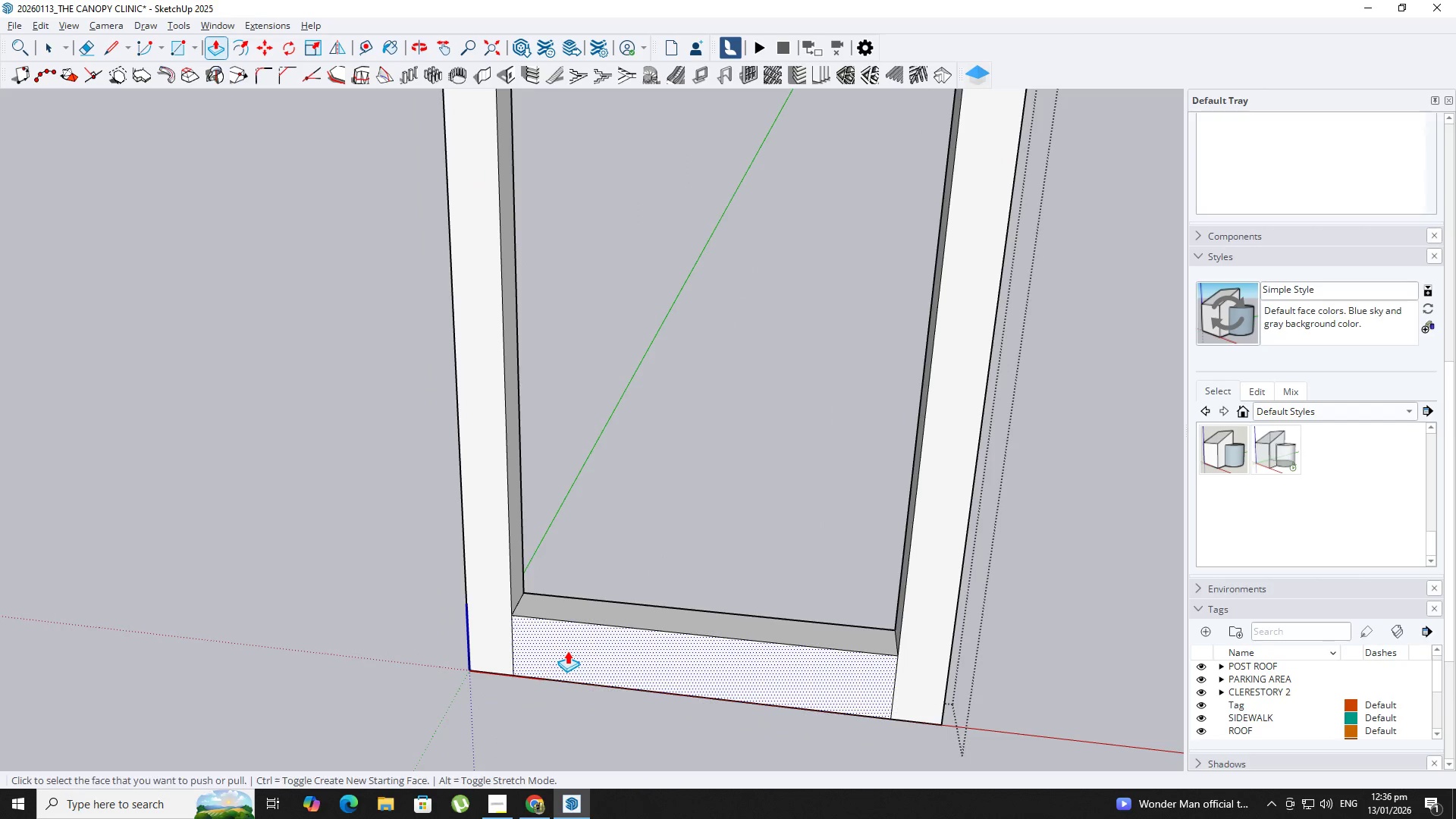 
key(NumpadDecimal)
 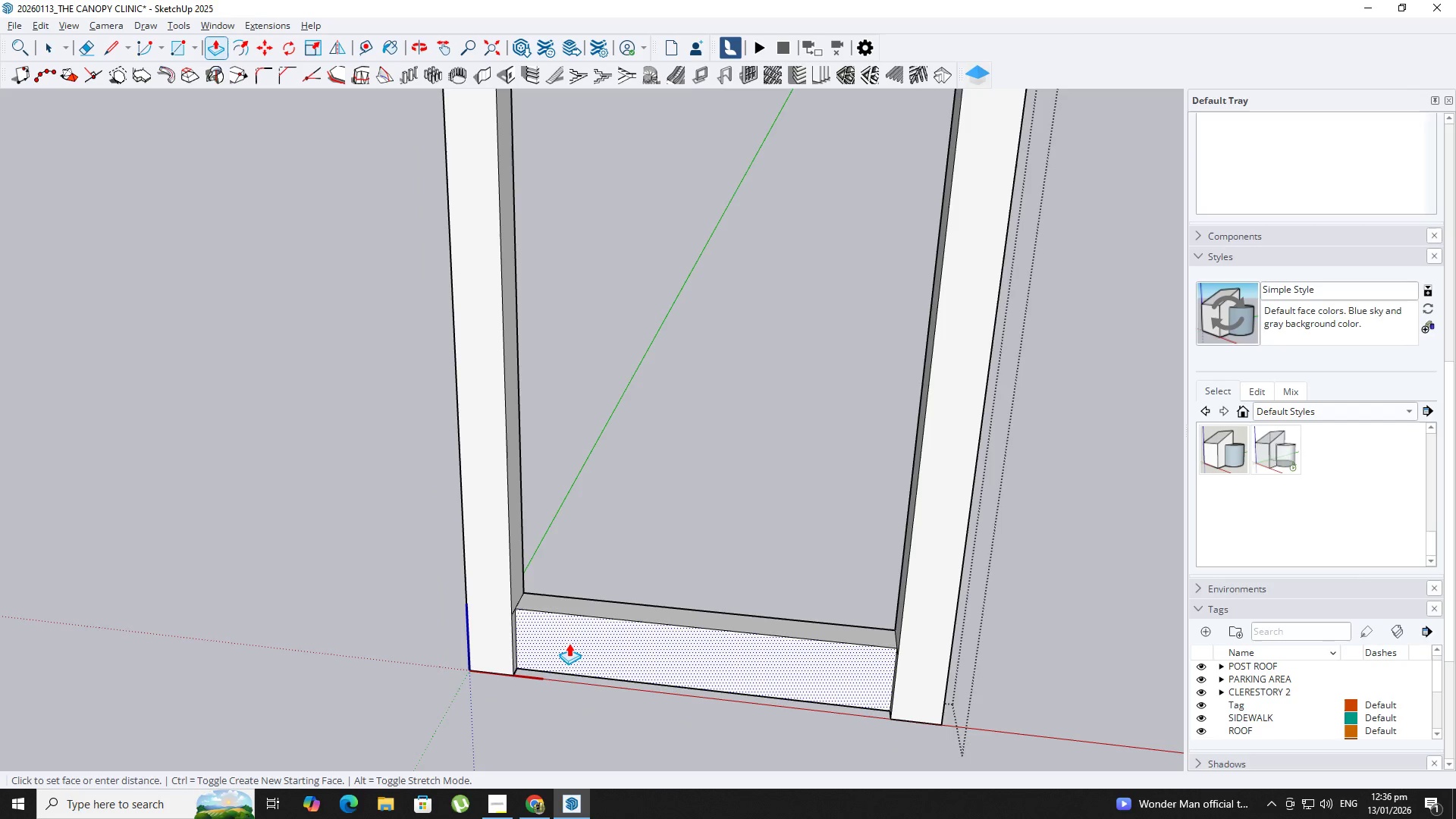 
key(Numpad0)
 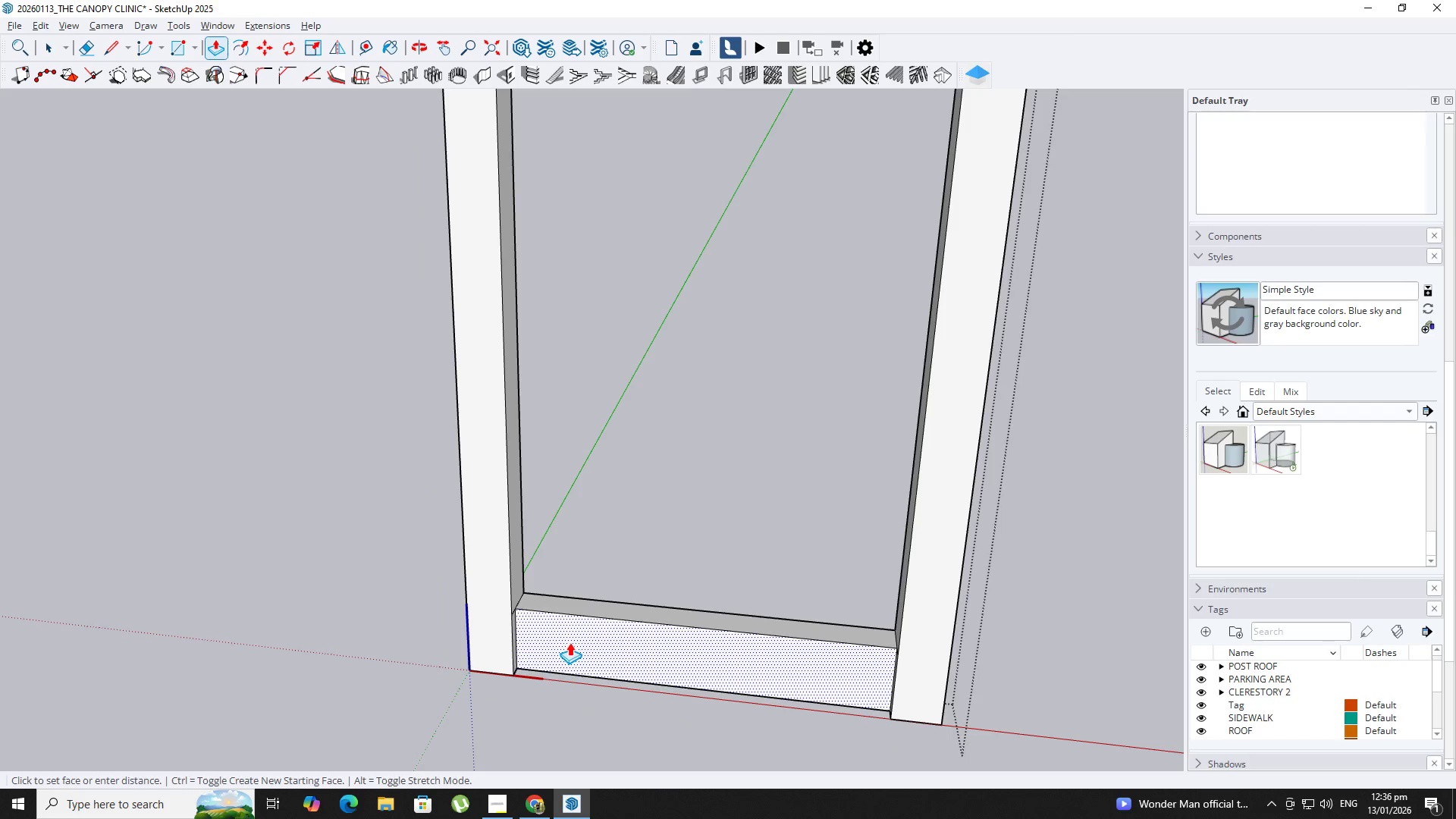 
key(Numpad2)
 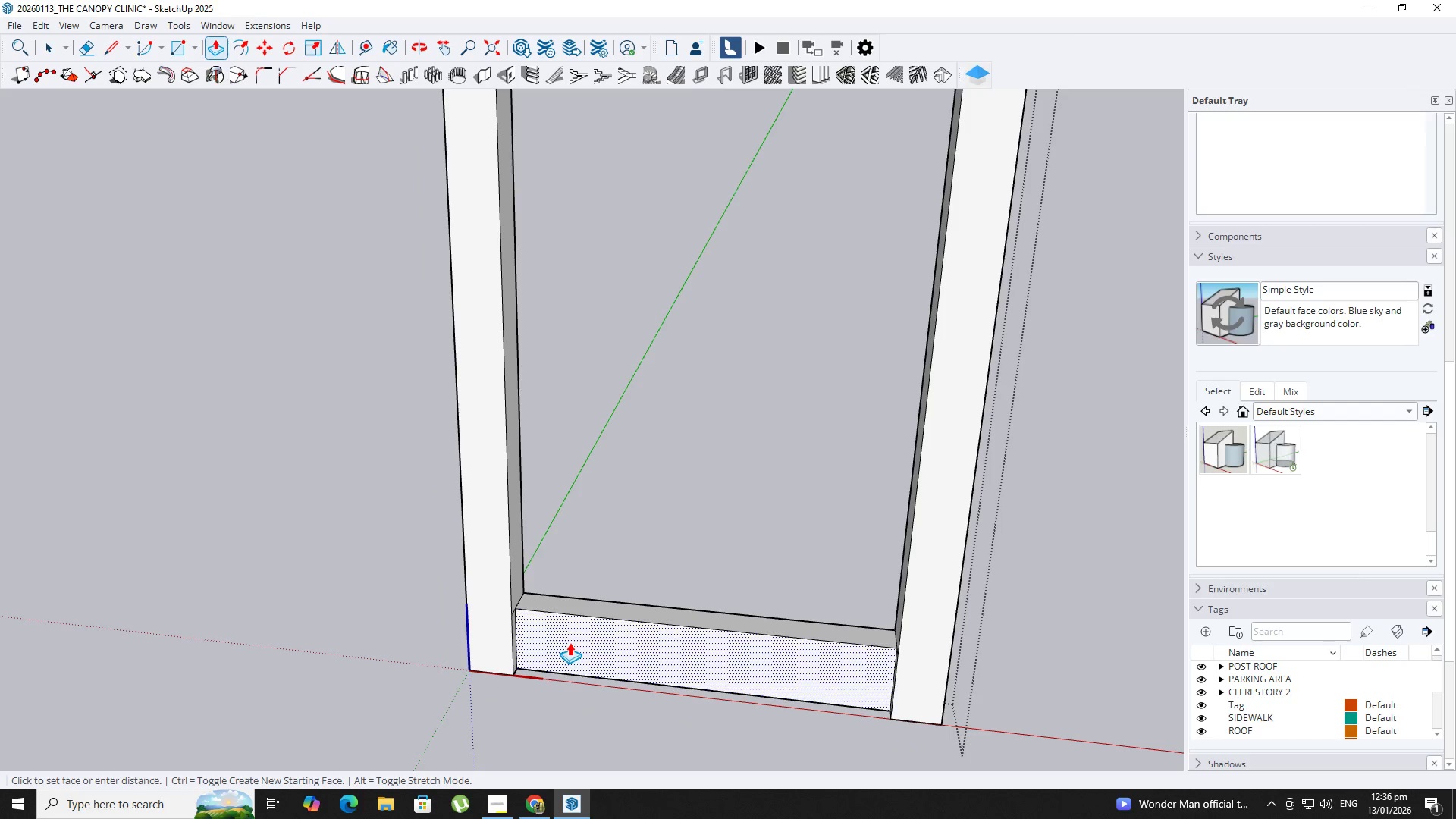 
key(NumpadEnter)
 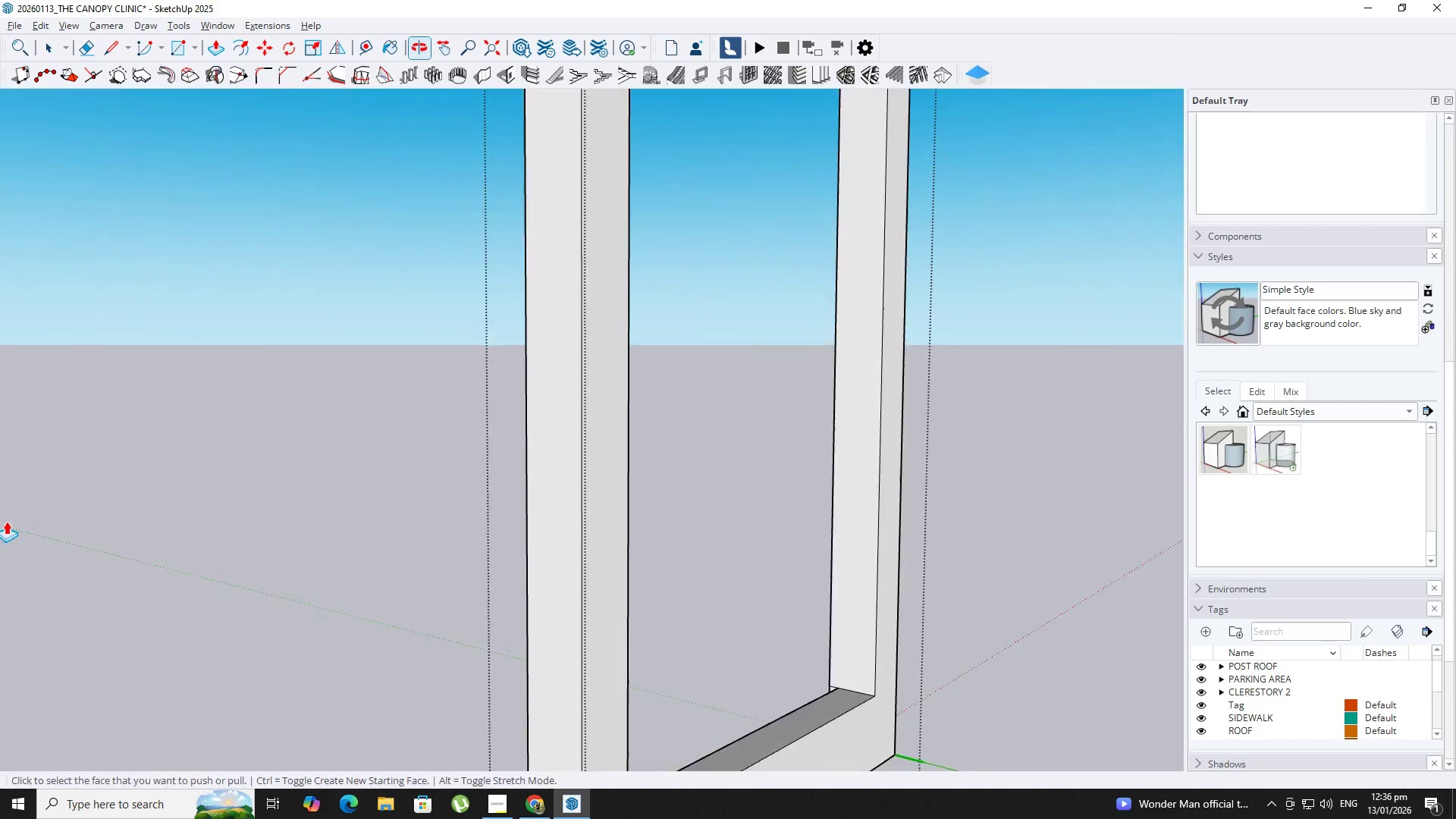 
key(Shift+ShiftLeft)
 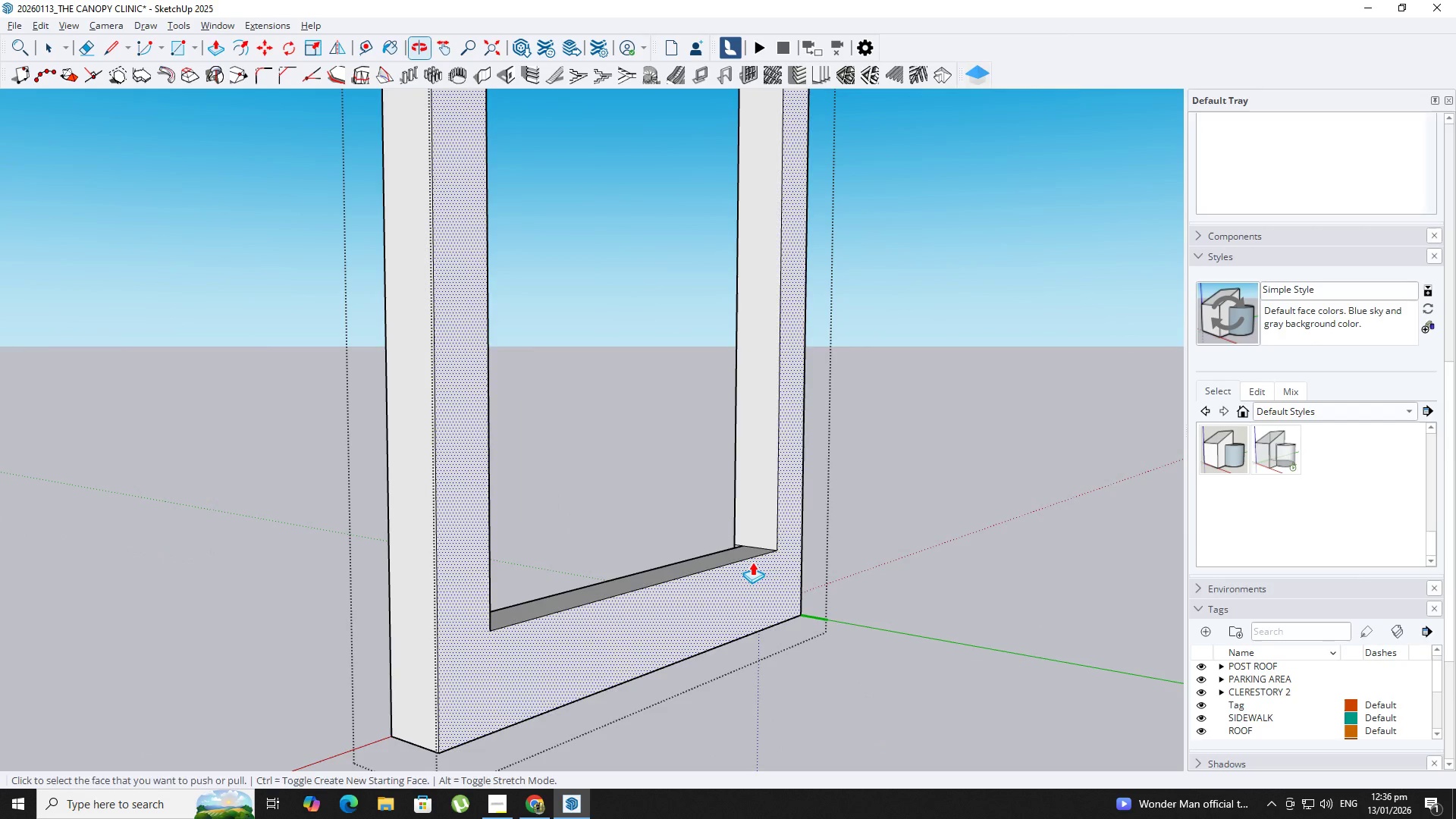 
key(R)
 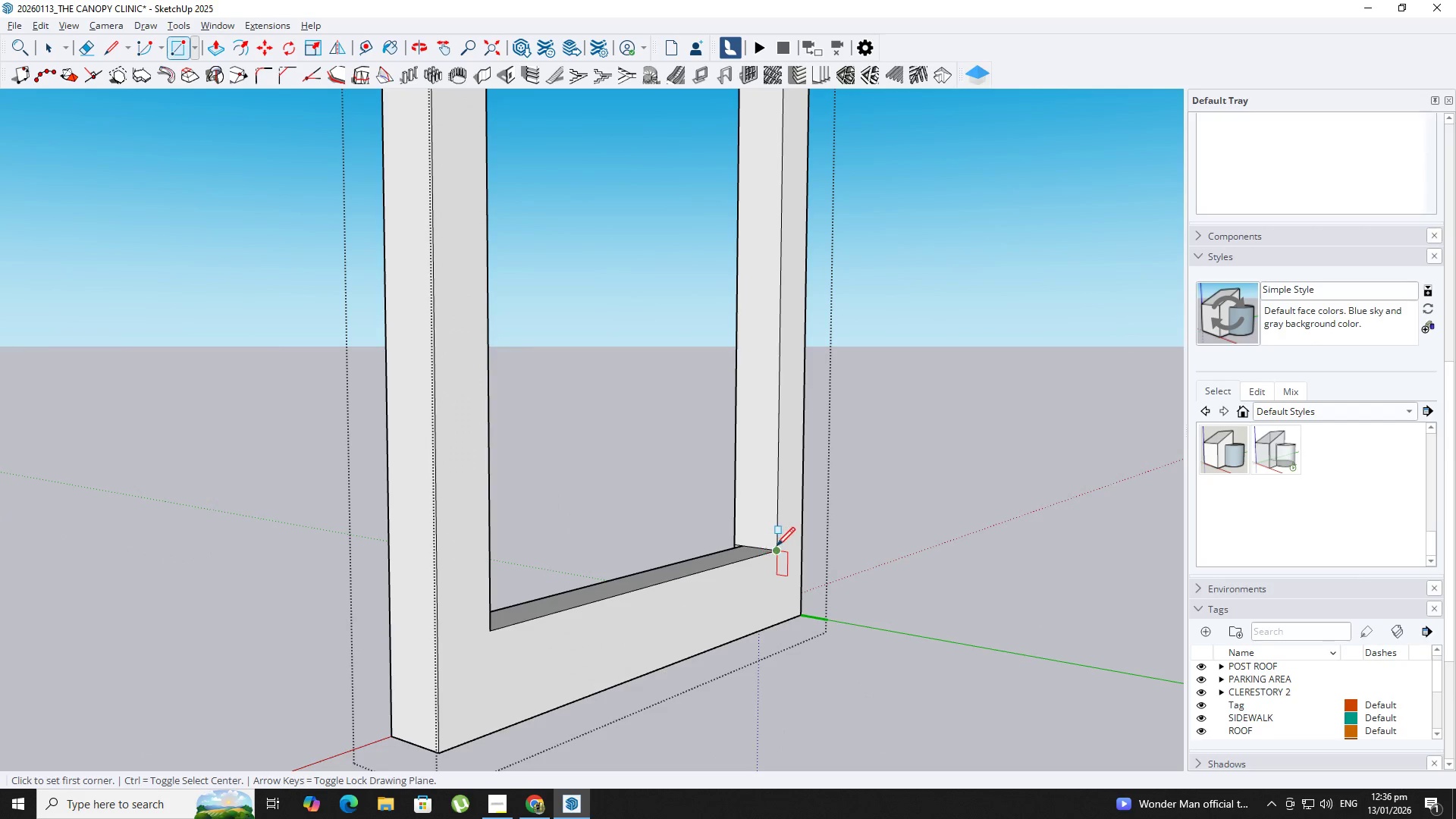 
left_click([777, 548])
 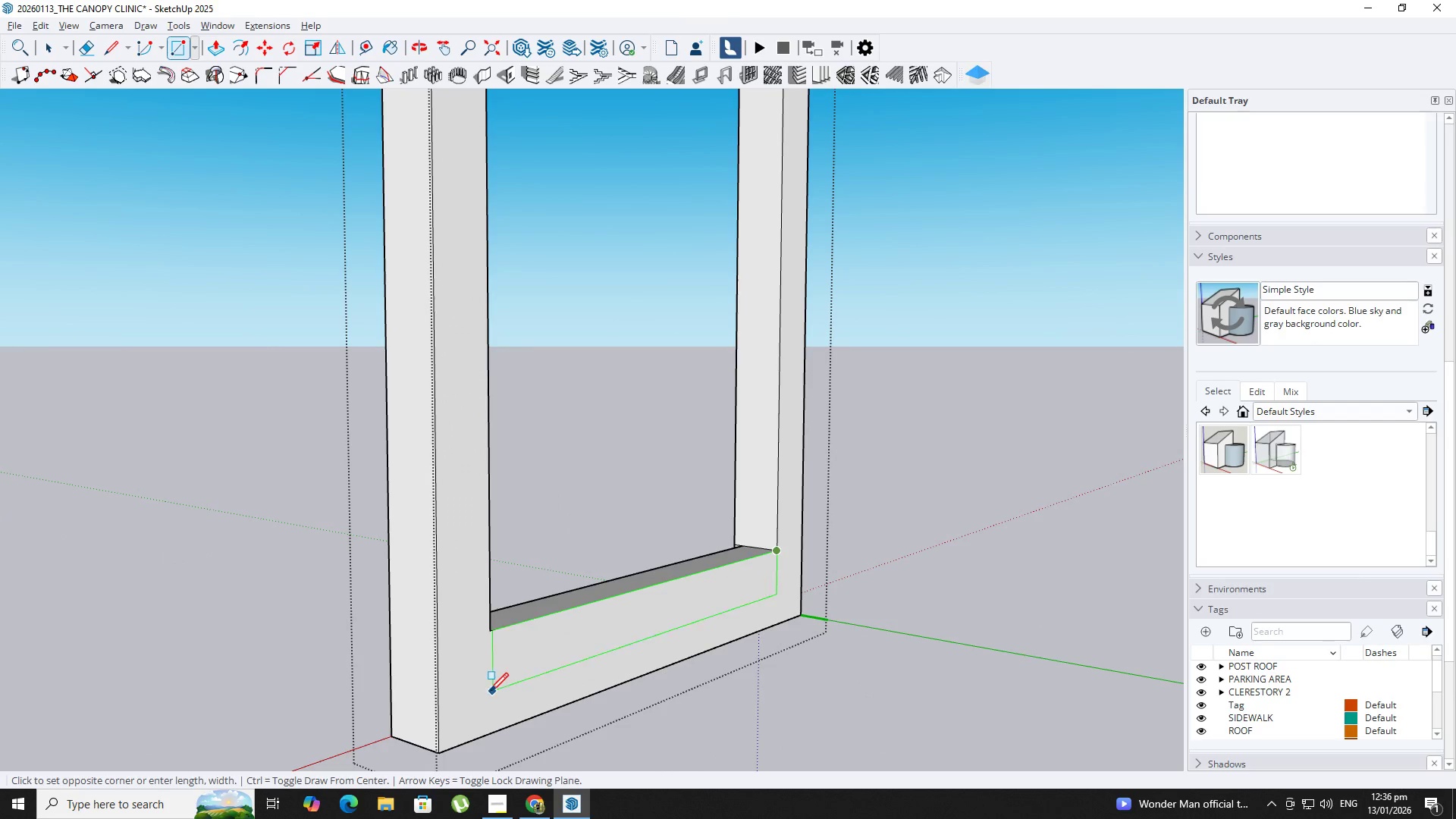 
key(T)
 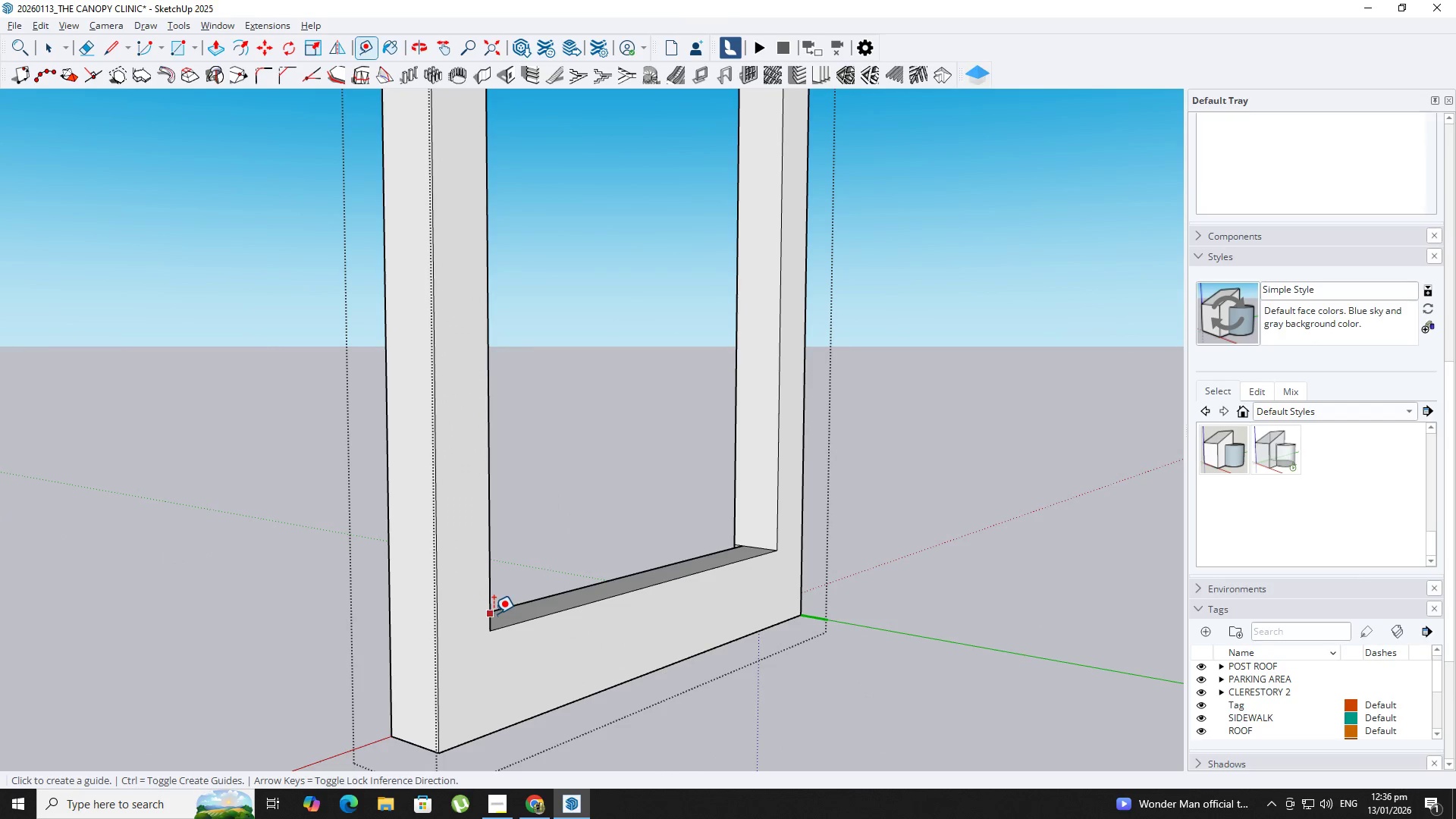 
double_click([492, 614])
 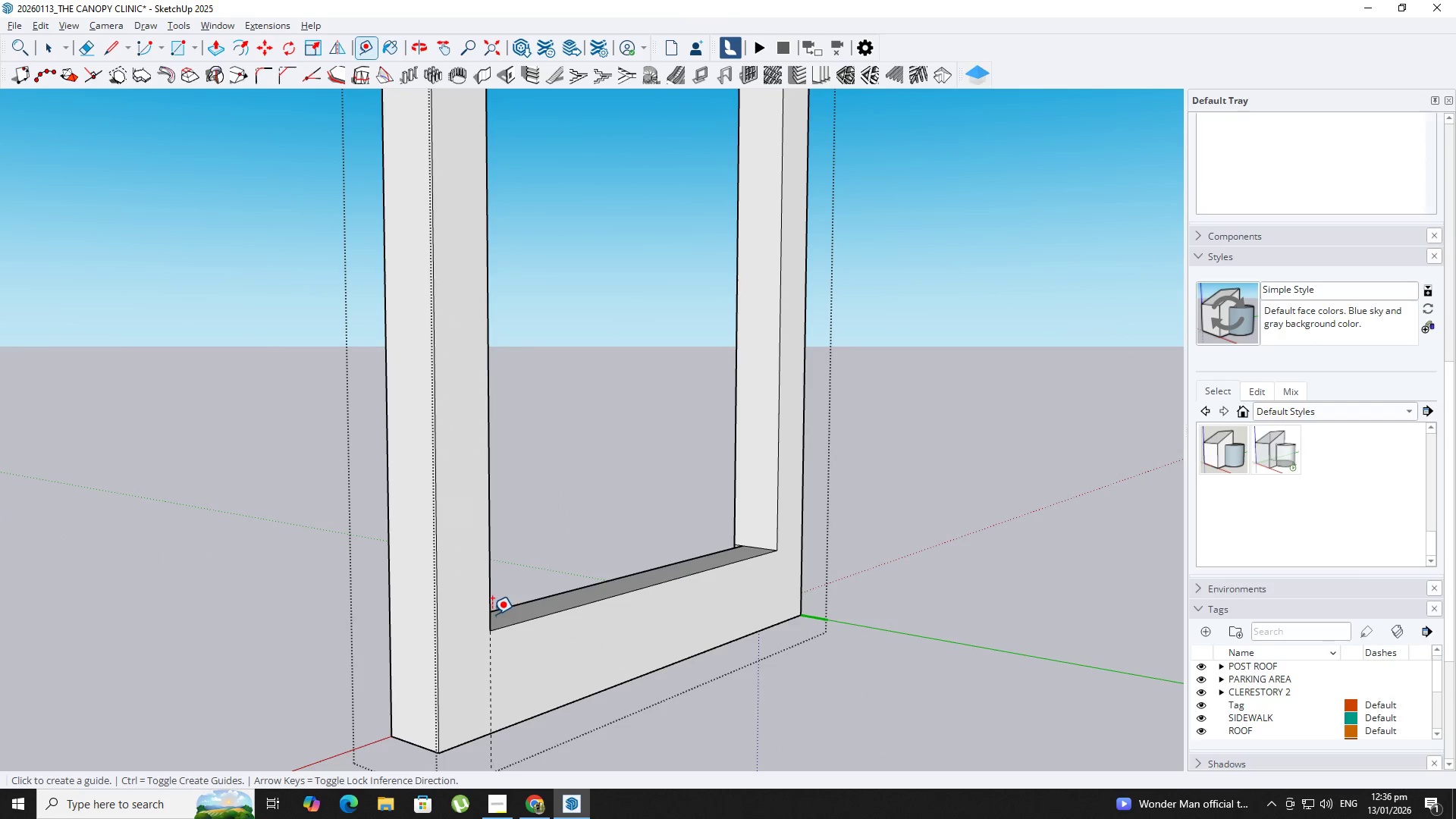 
type(tr)
 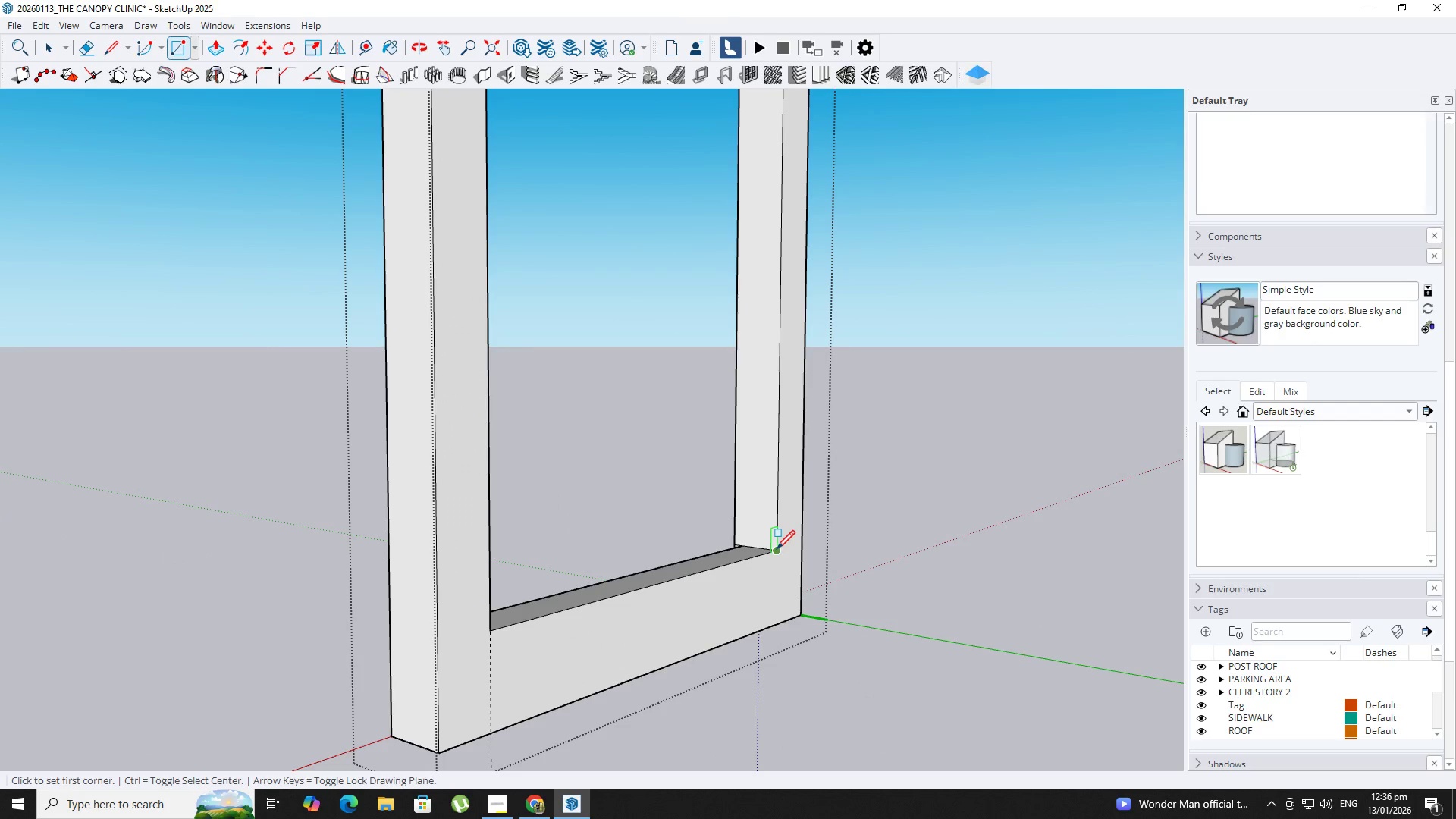 
left_click_drag(start_coordinate=[777, 551], to_coordinate=[773, 556])
 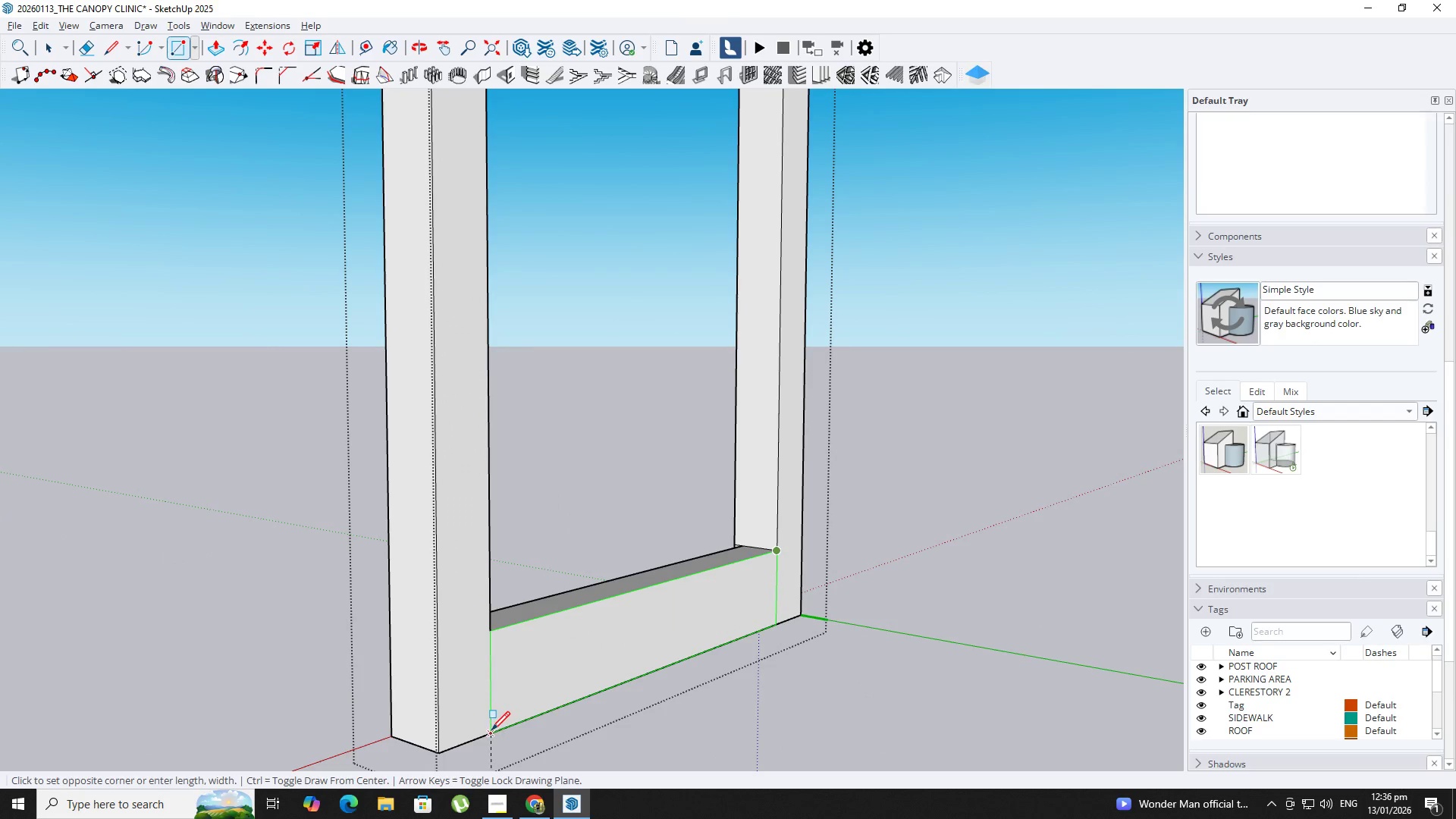 
left_click([491, 732])
 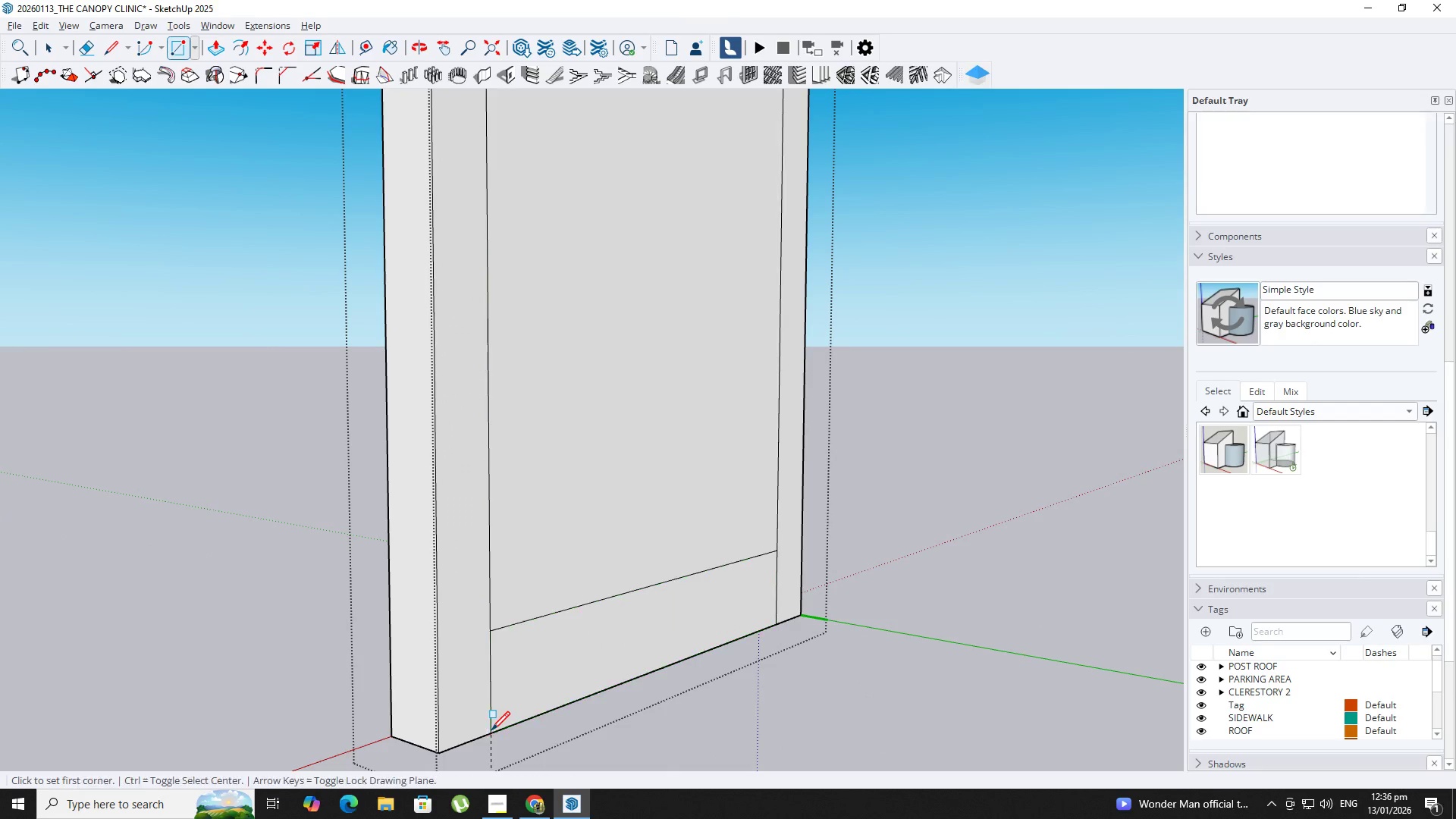 
key(Space)
 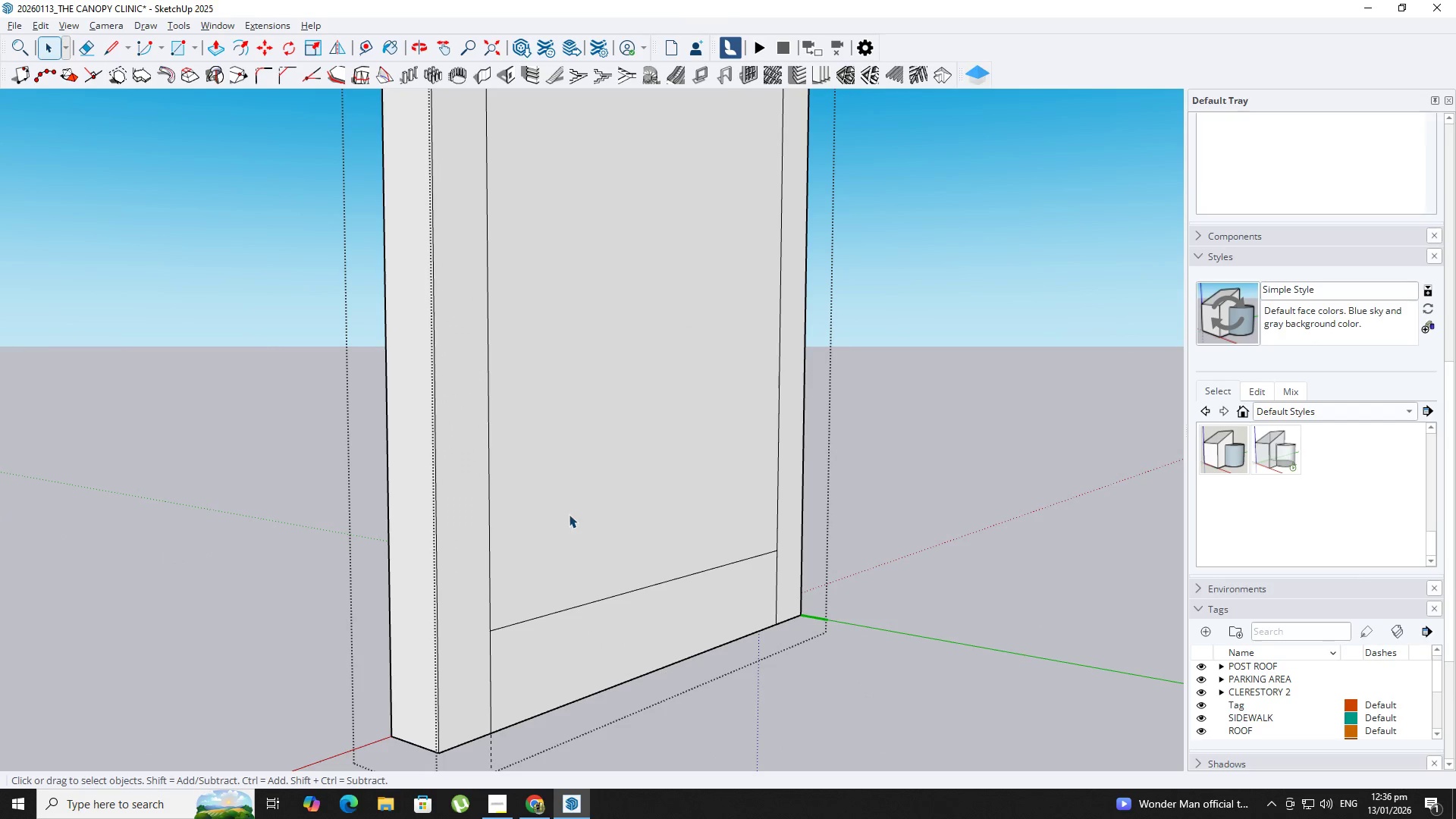 
left_click([569, 502])
 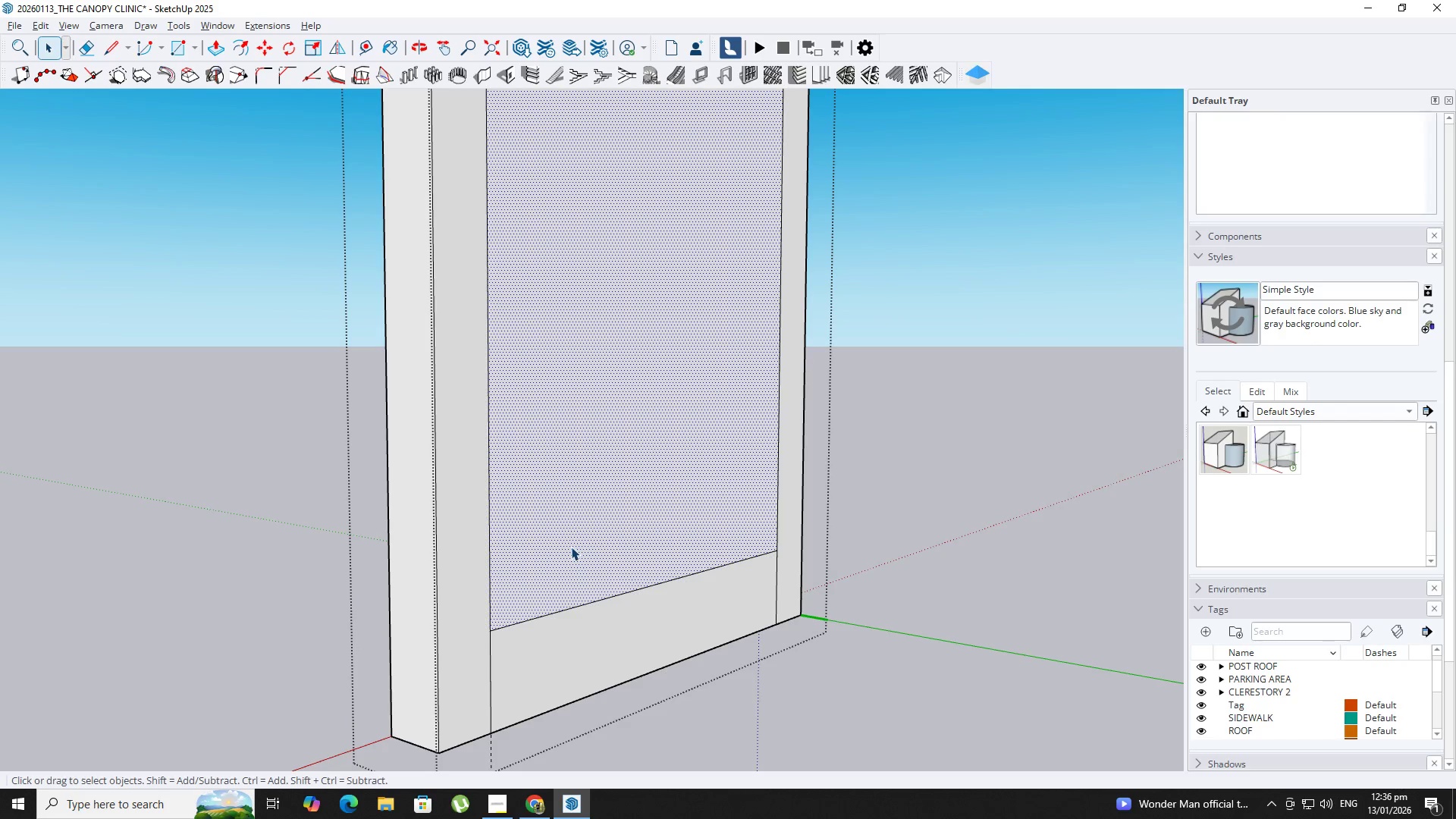 
key(Delete)
 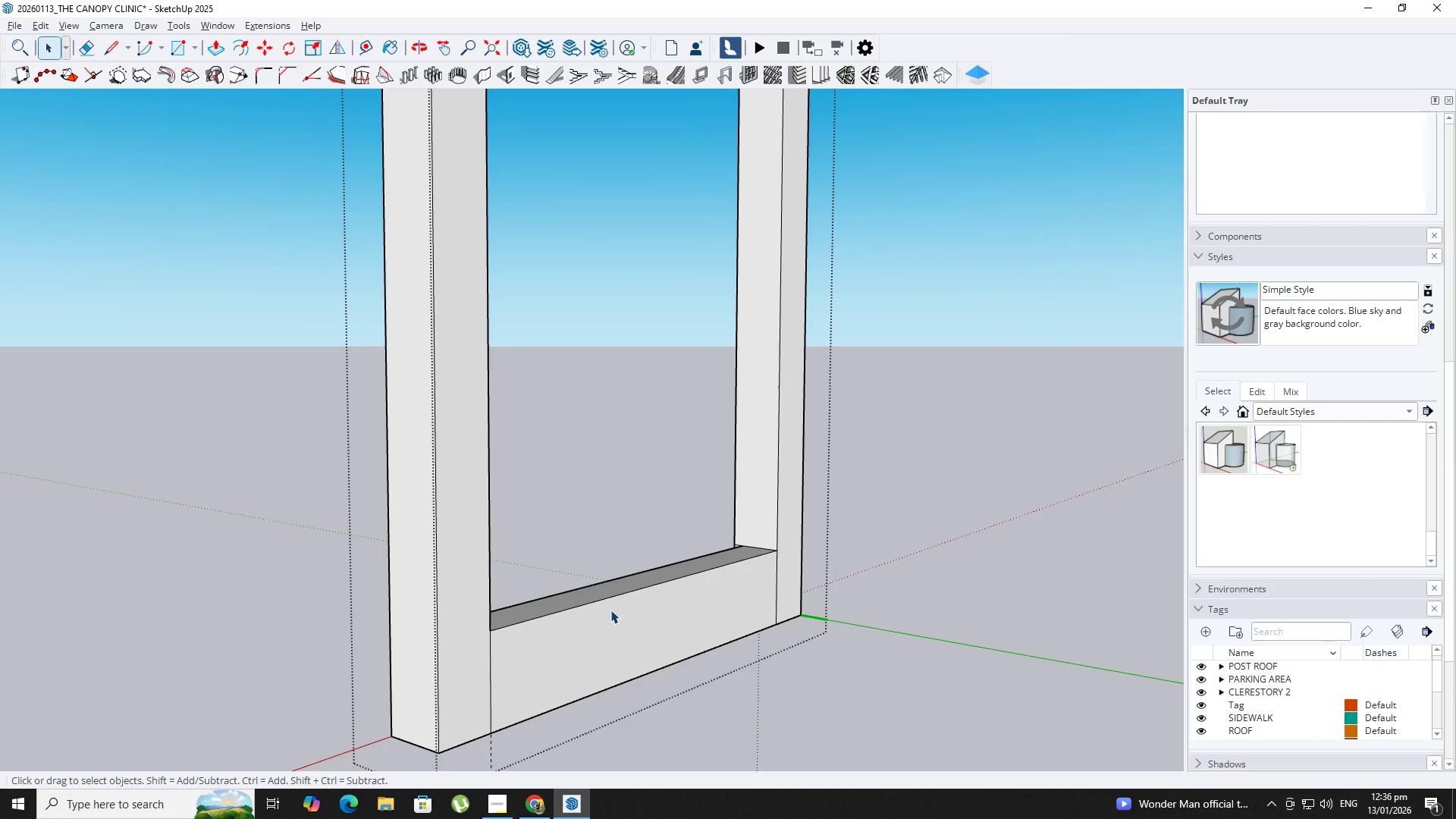 
key(P)
 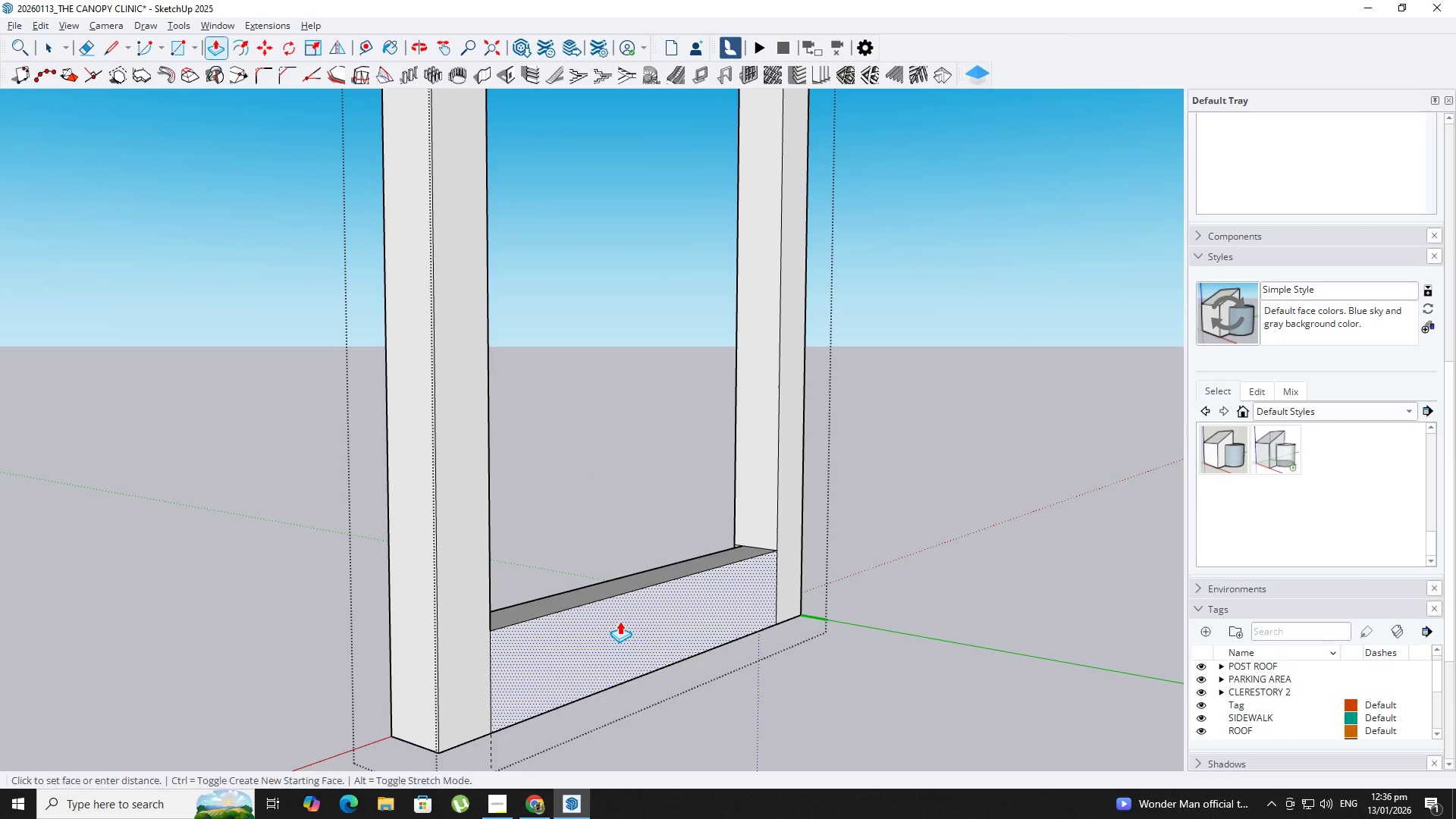 
double_click([620, 621])
 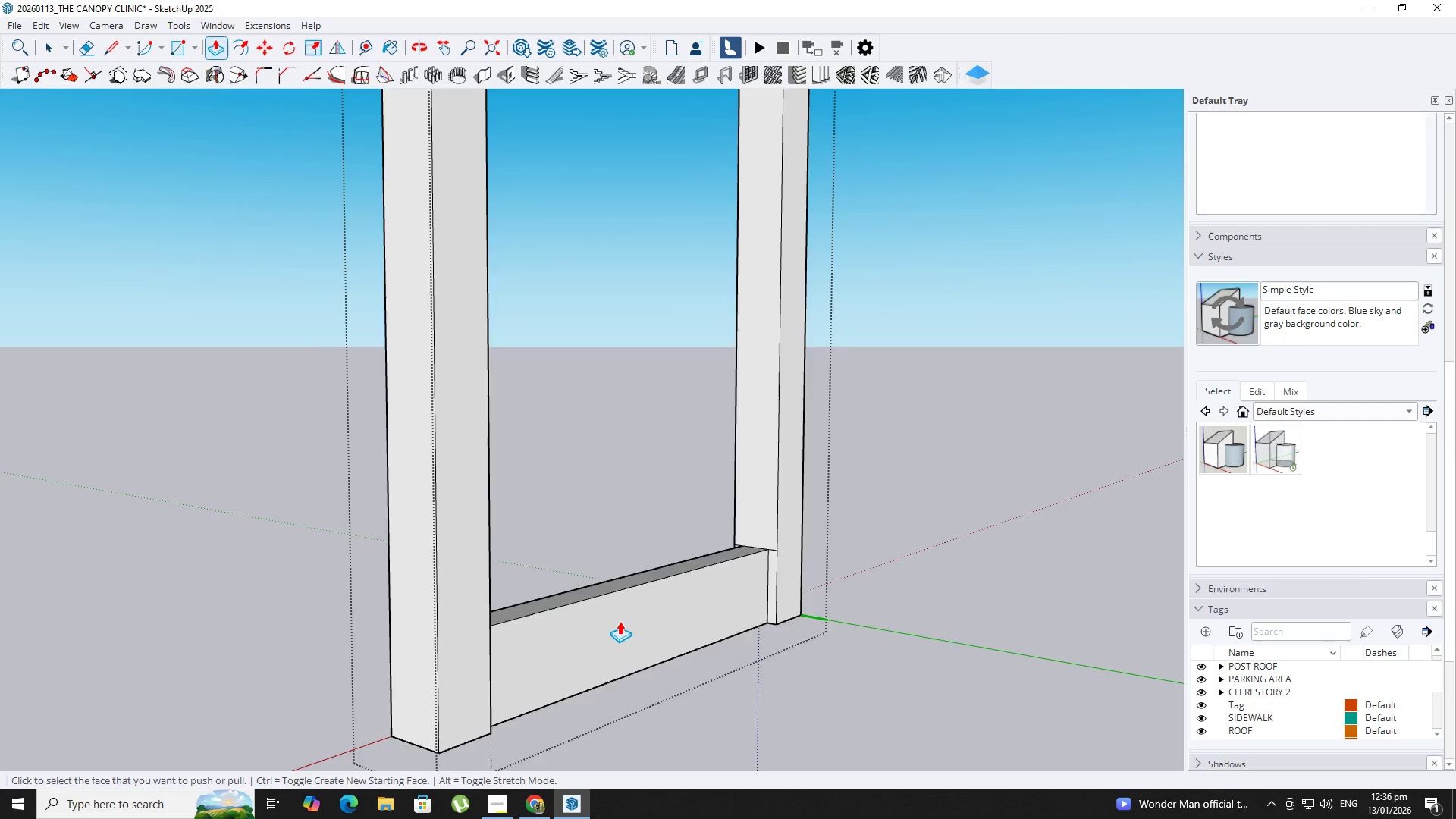 
scroll: coordinate [620, 621], scroll_direction: up, amount: 1.0
 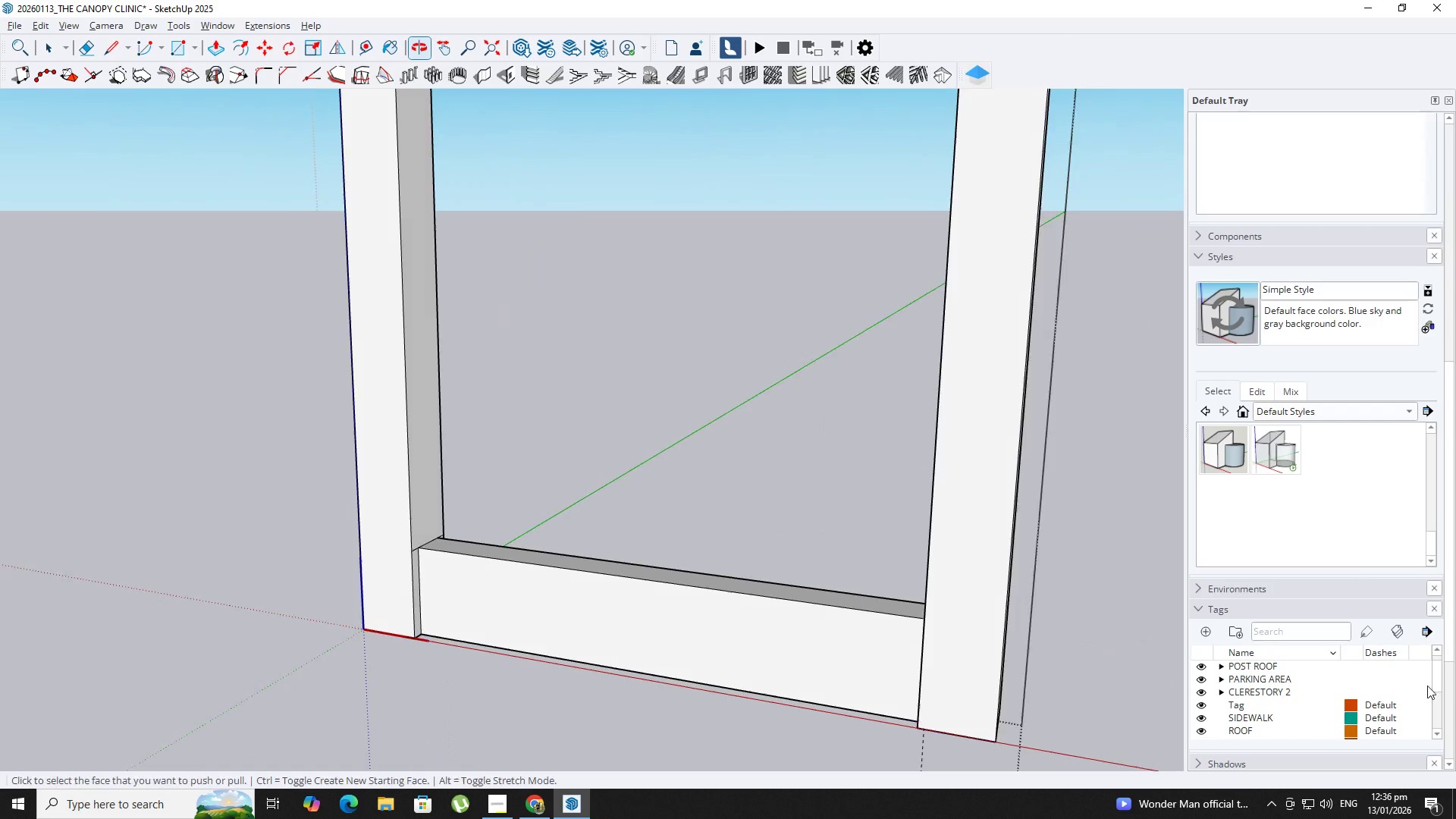 
key(Shift+ShiftLeft)
 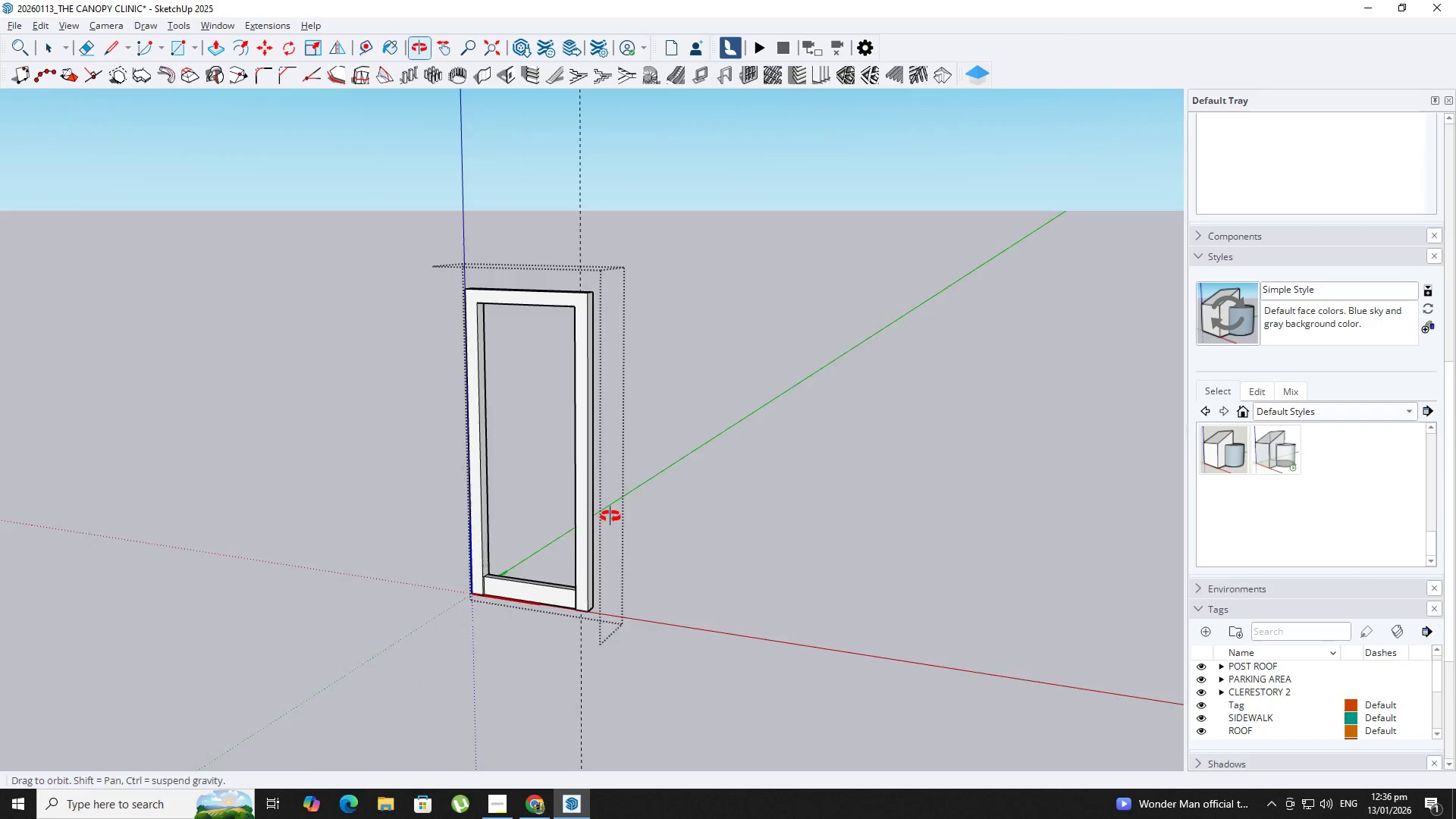 
scroll: coordinate [425, 540], scroll_direction: down, amount: 22.0
 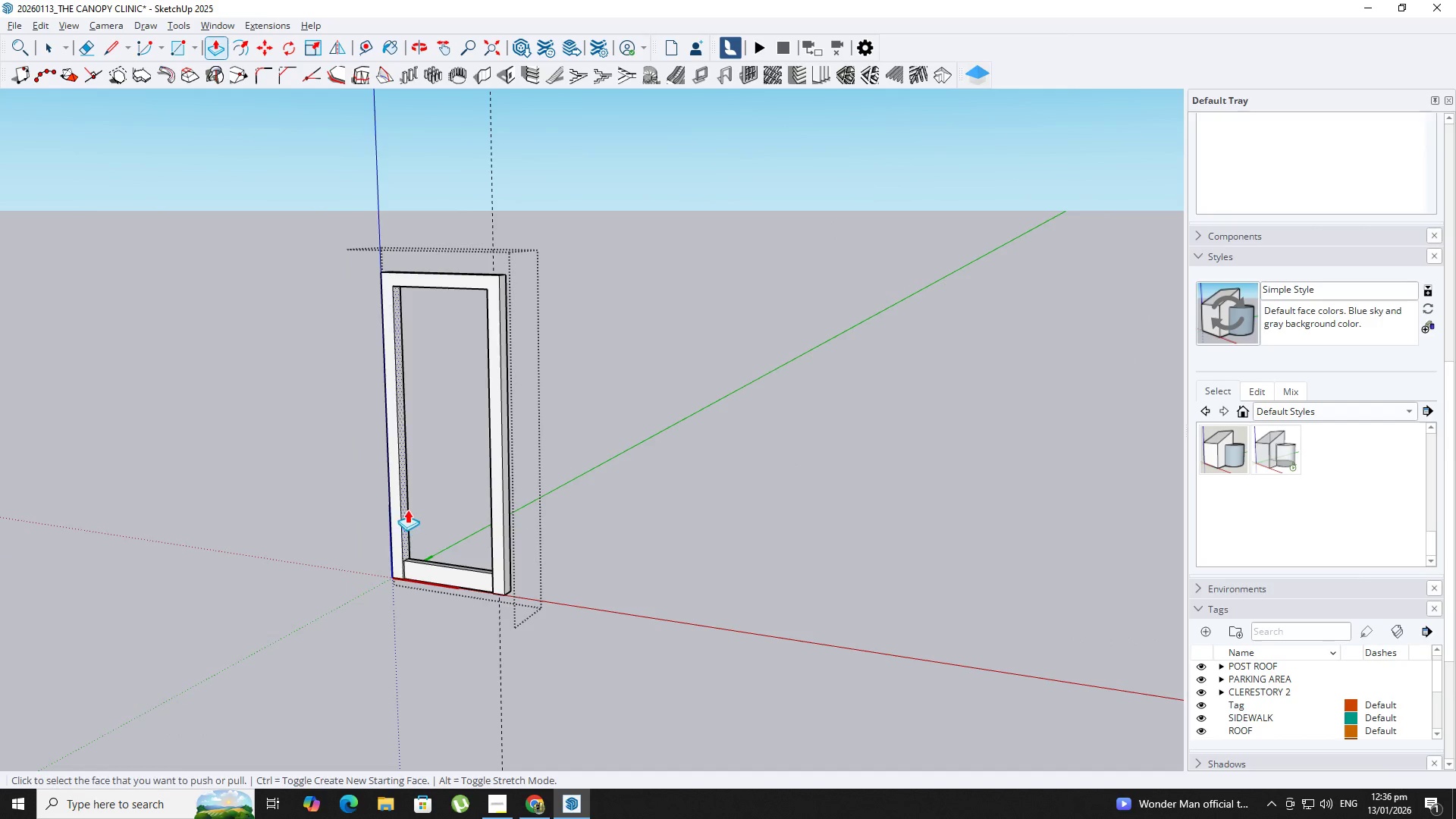 
key(Space)
 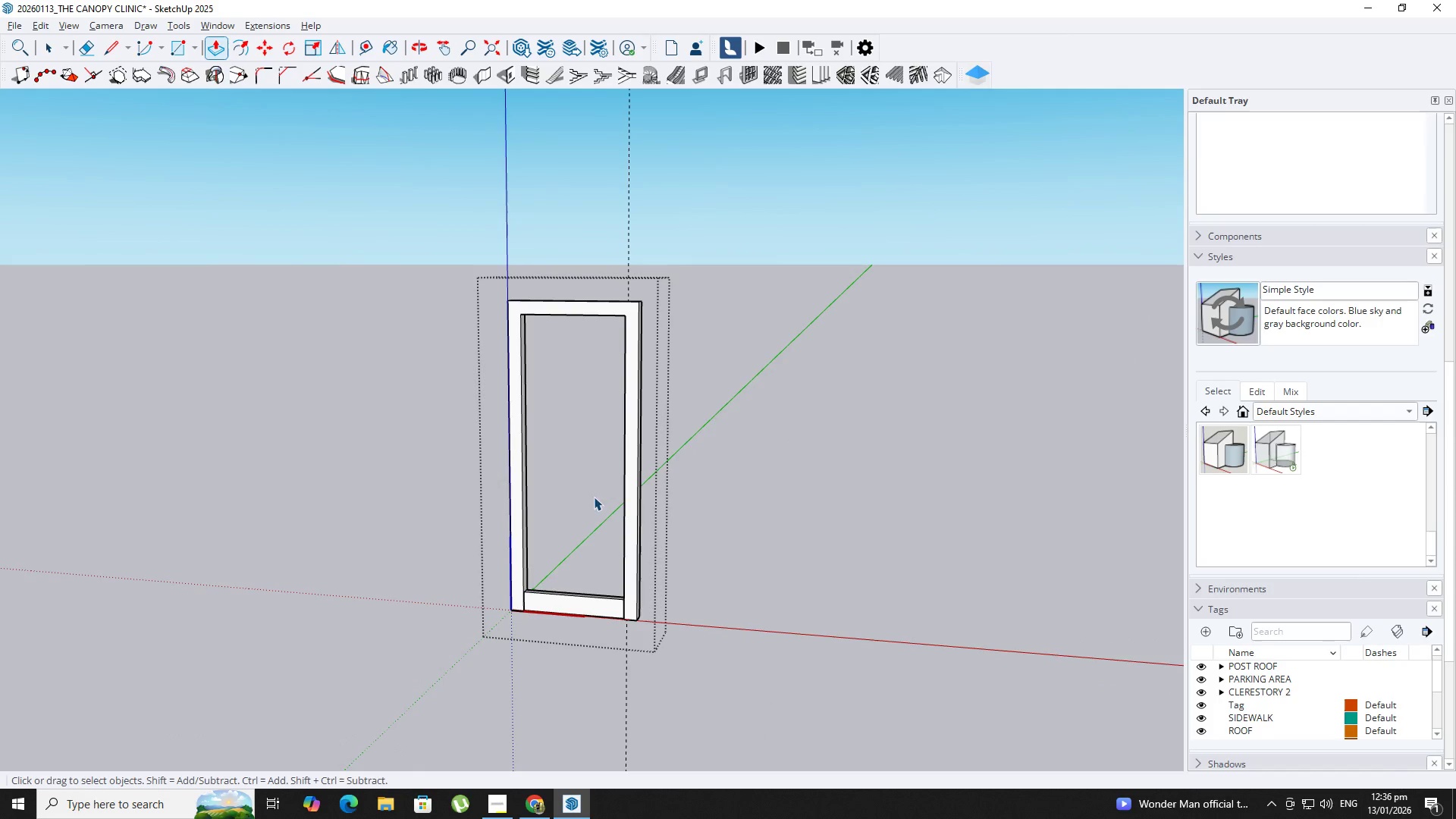 
key(Escape)
 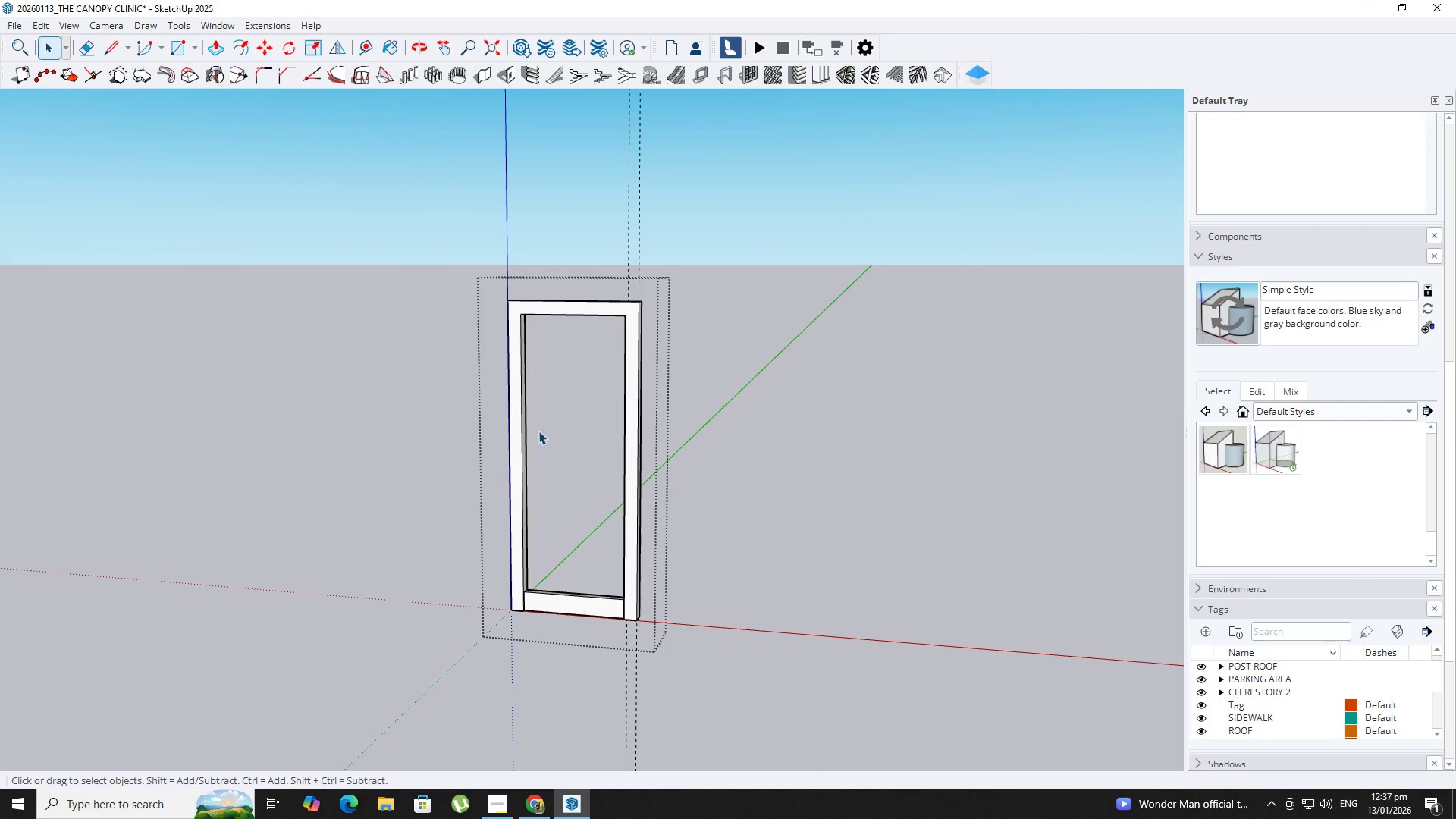 
key(Space)
 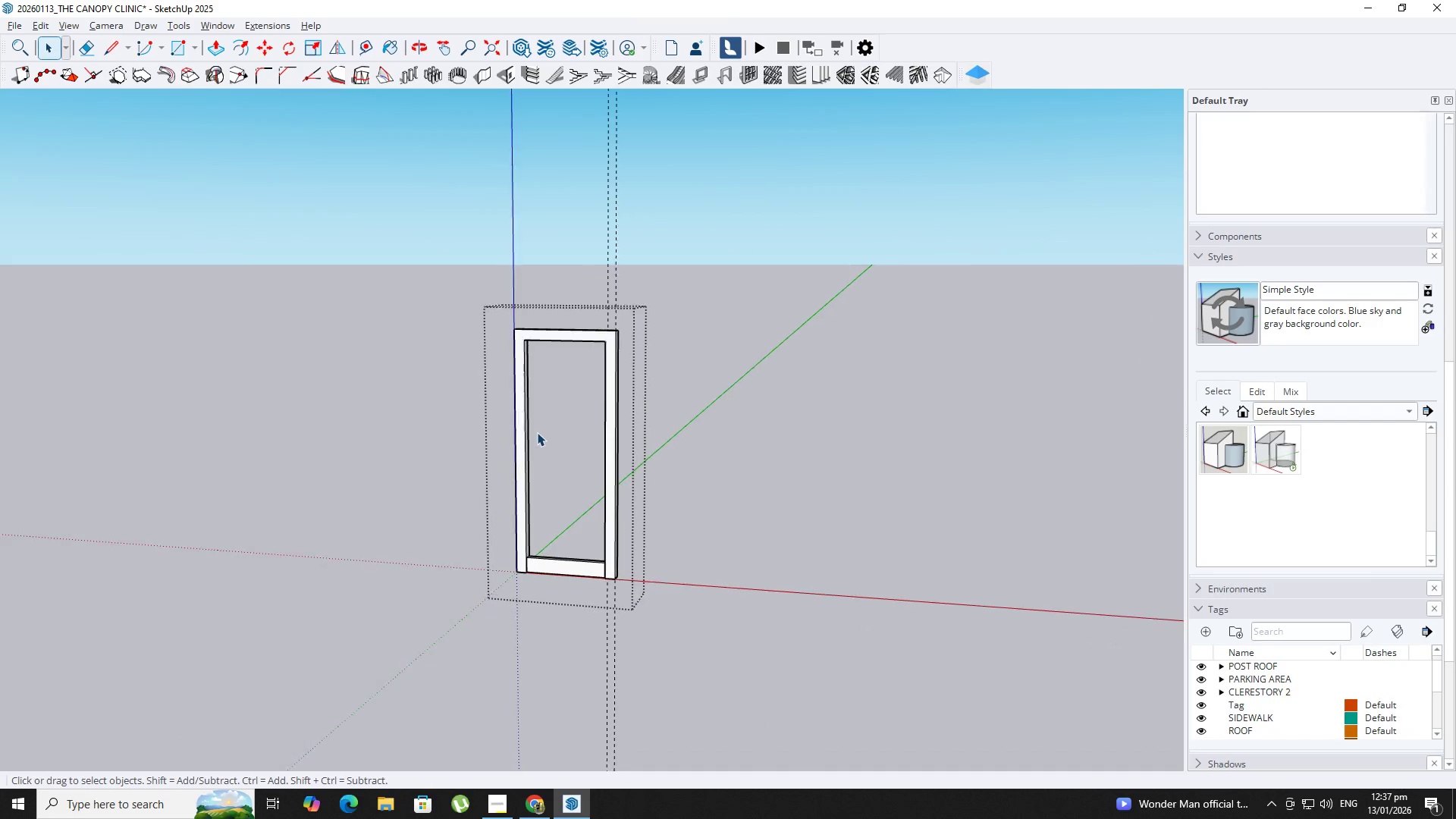 
key(Escape)
 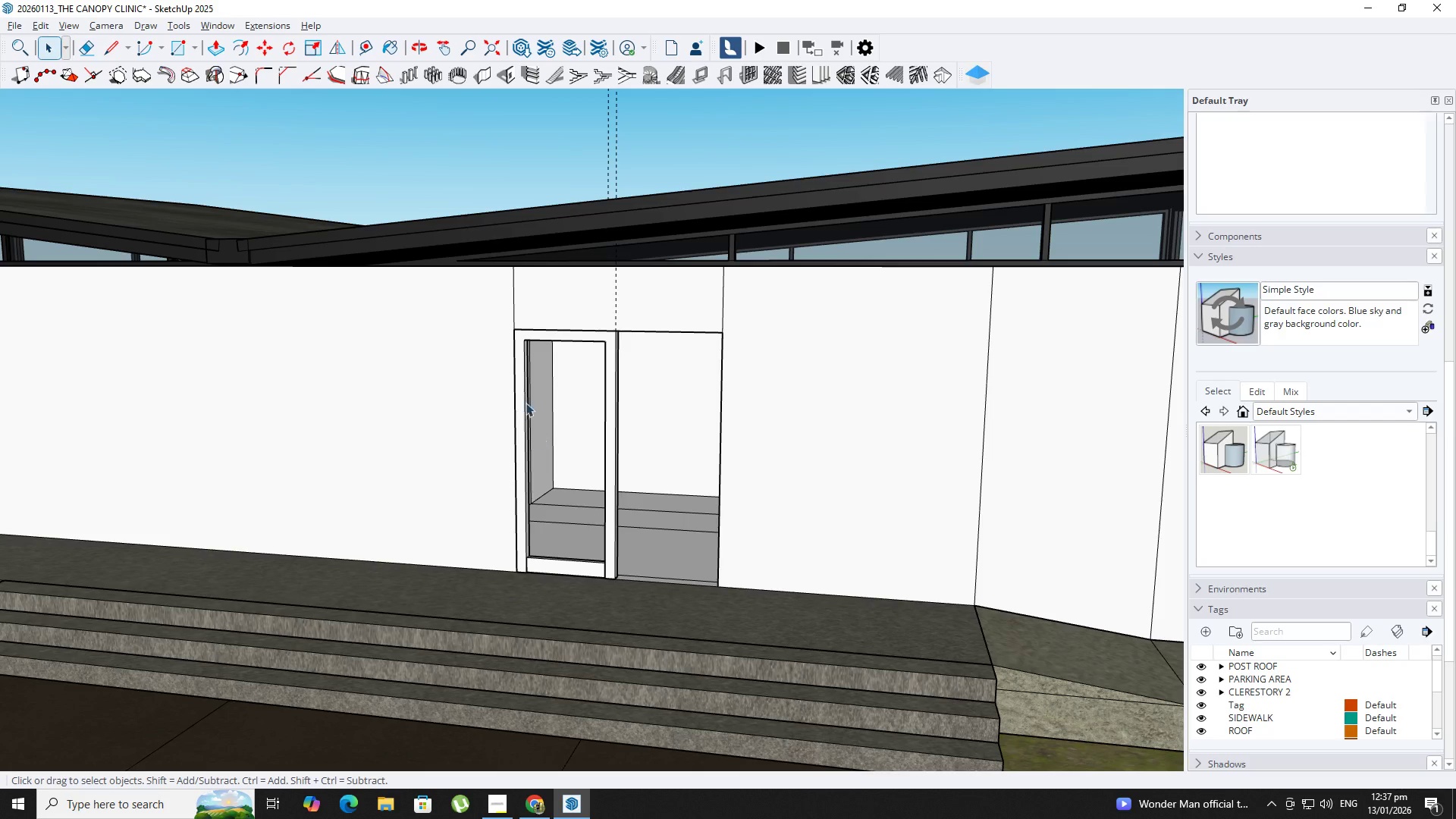 
scroll: coordinate [537, 432], scroll_direction: down, amount: 3.0
 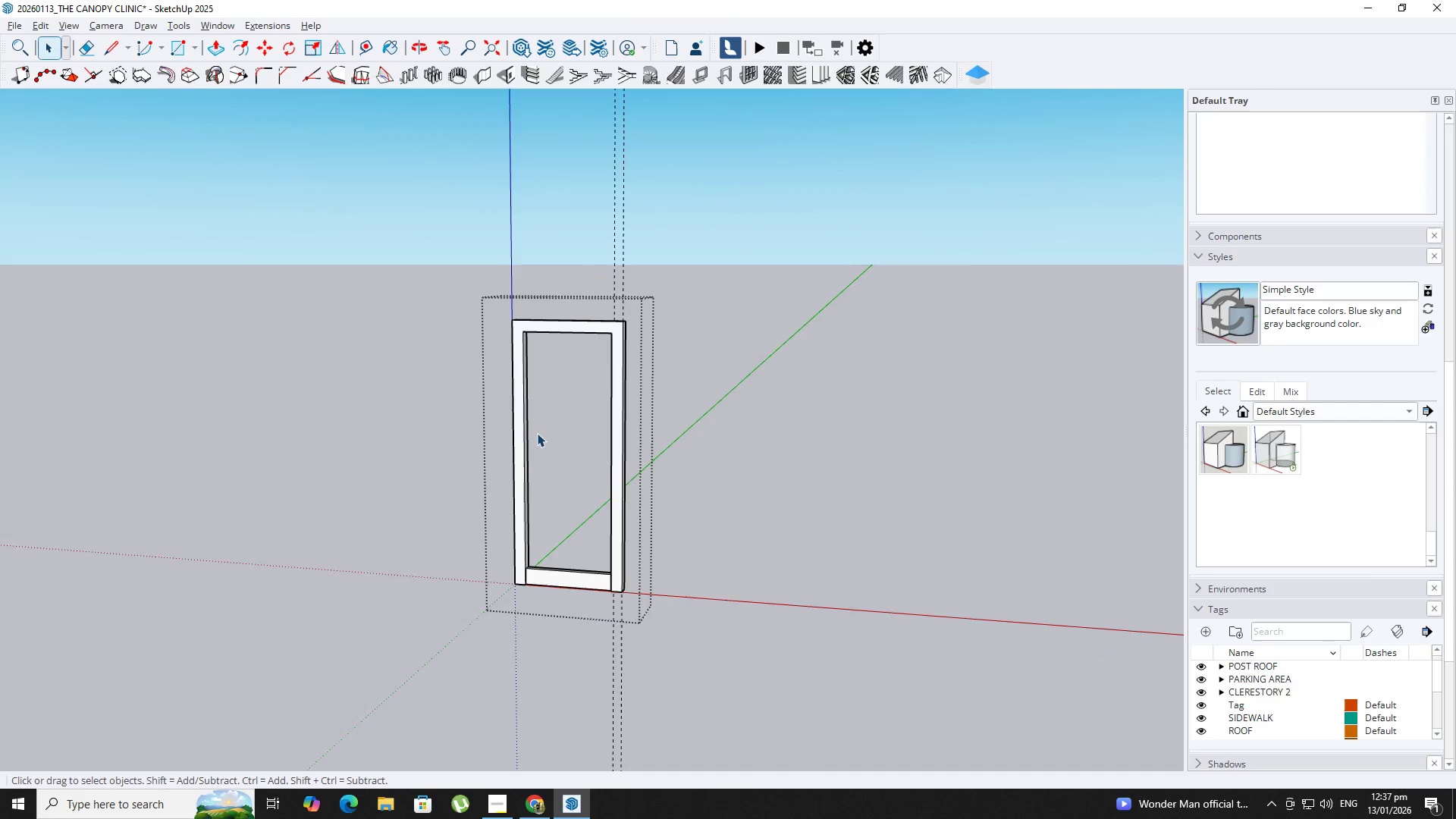 
key(B)
 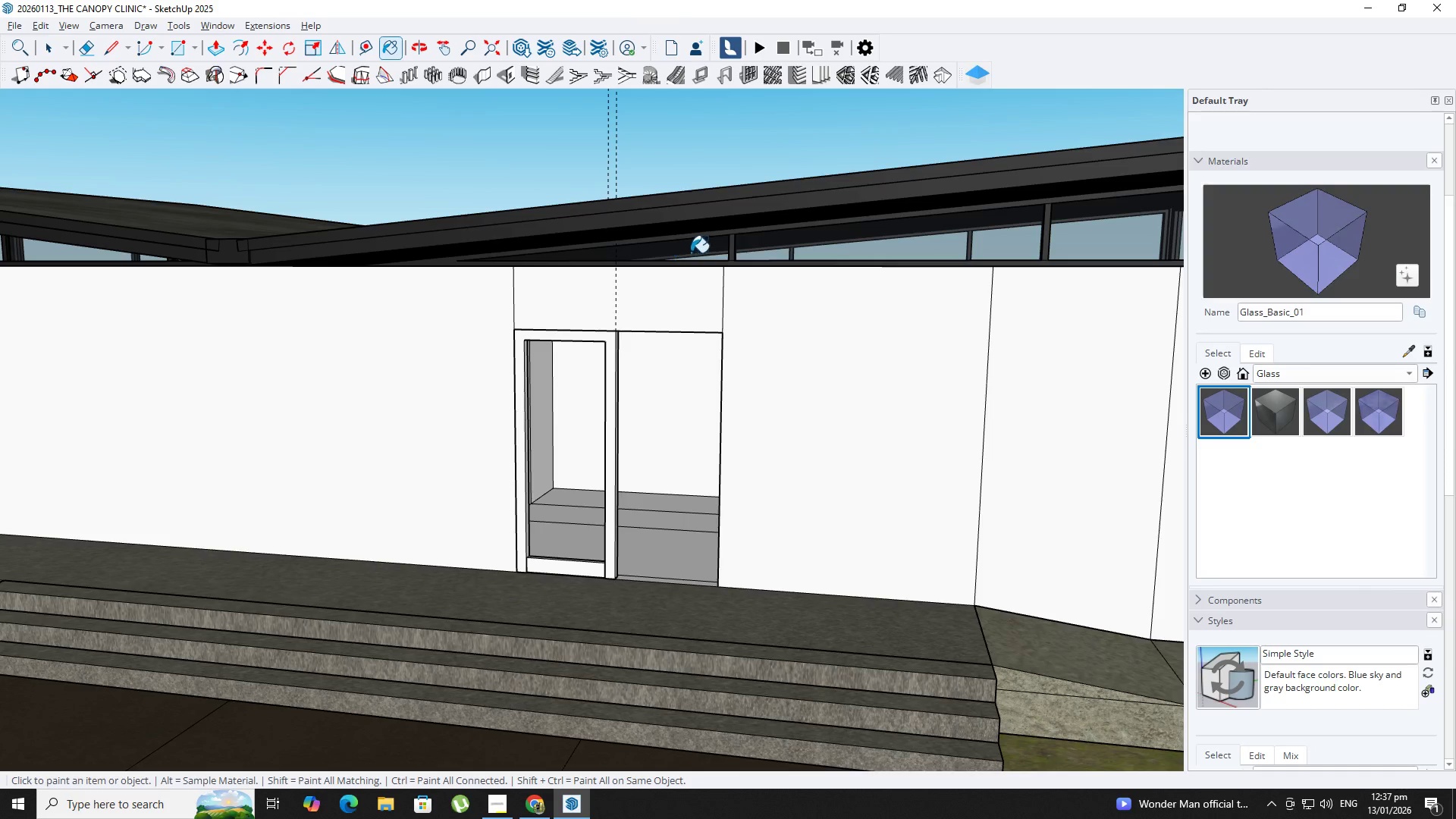 
hold_key(key=AltLeft, duration=0.56)
 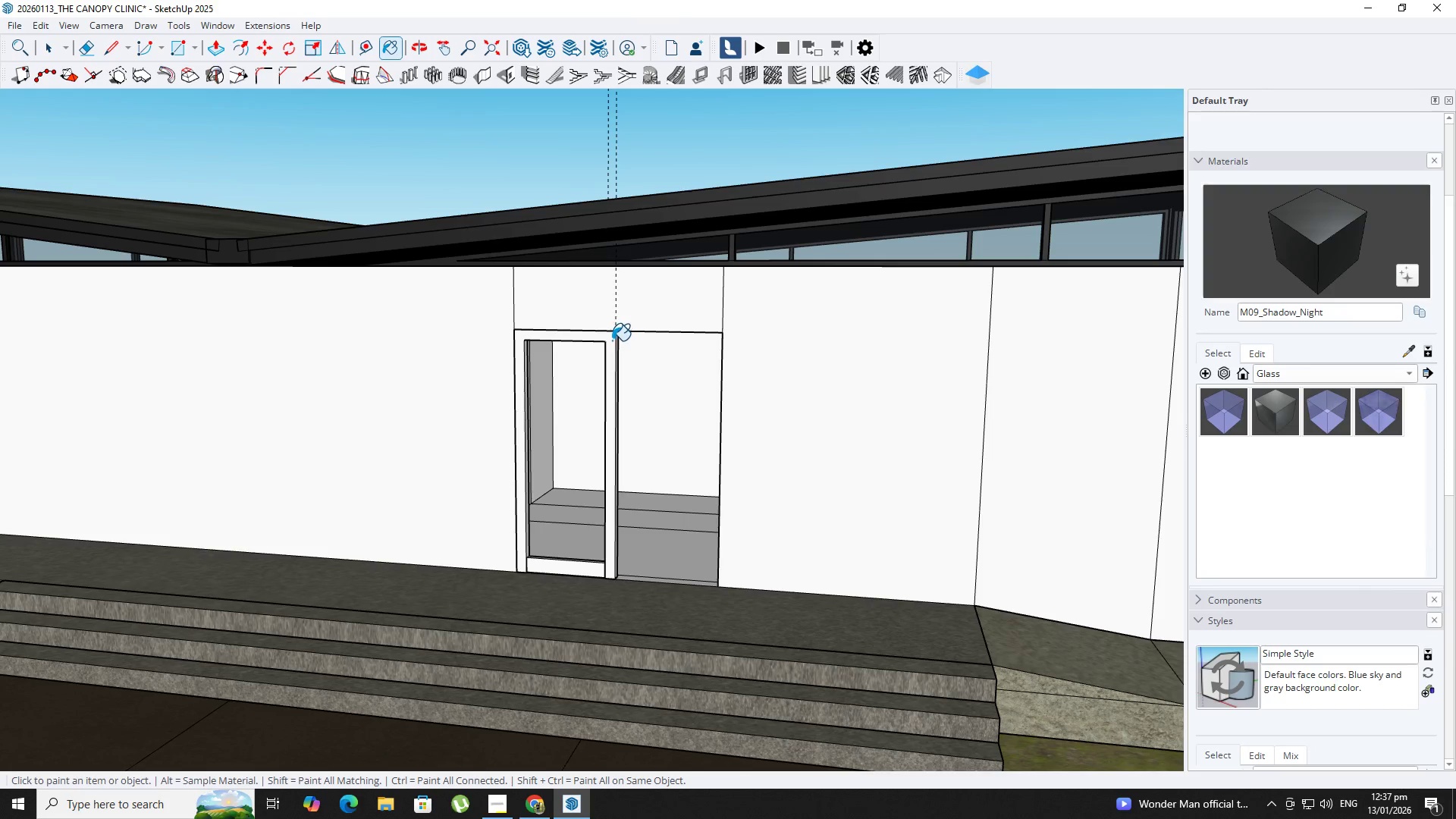 
key(Space)
 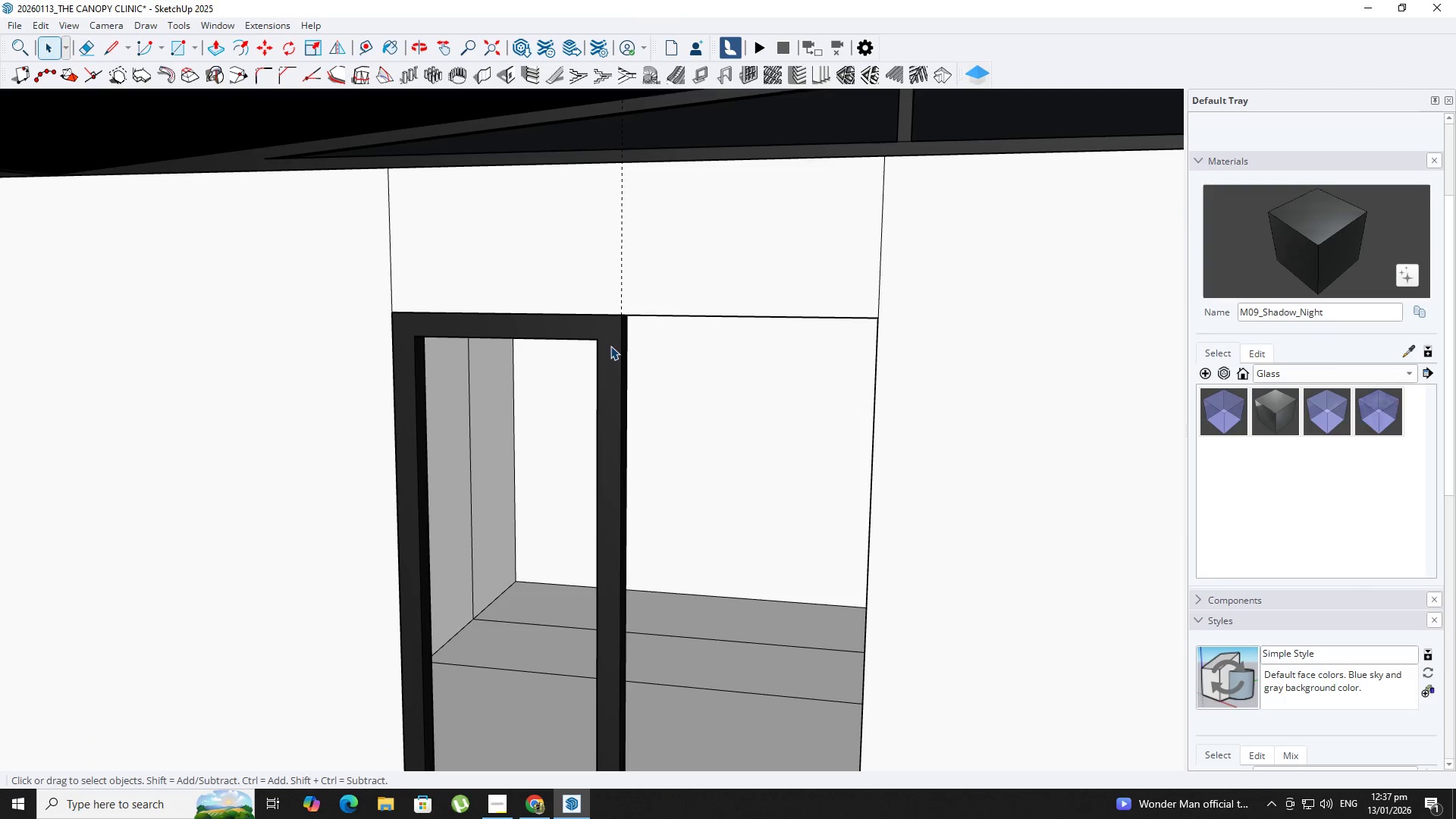 
double_click([610, 346])
 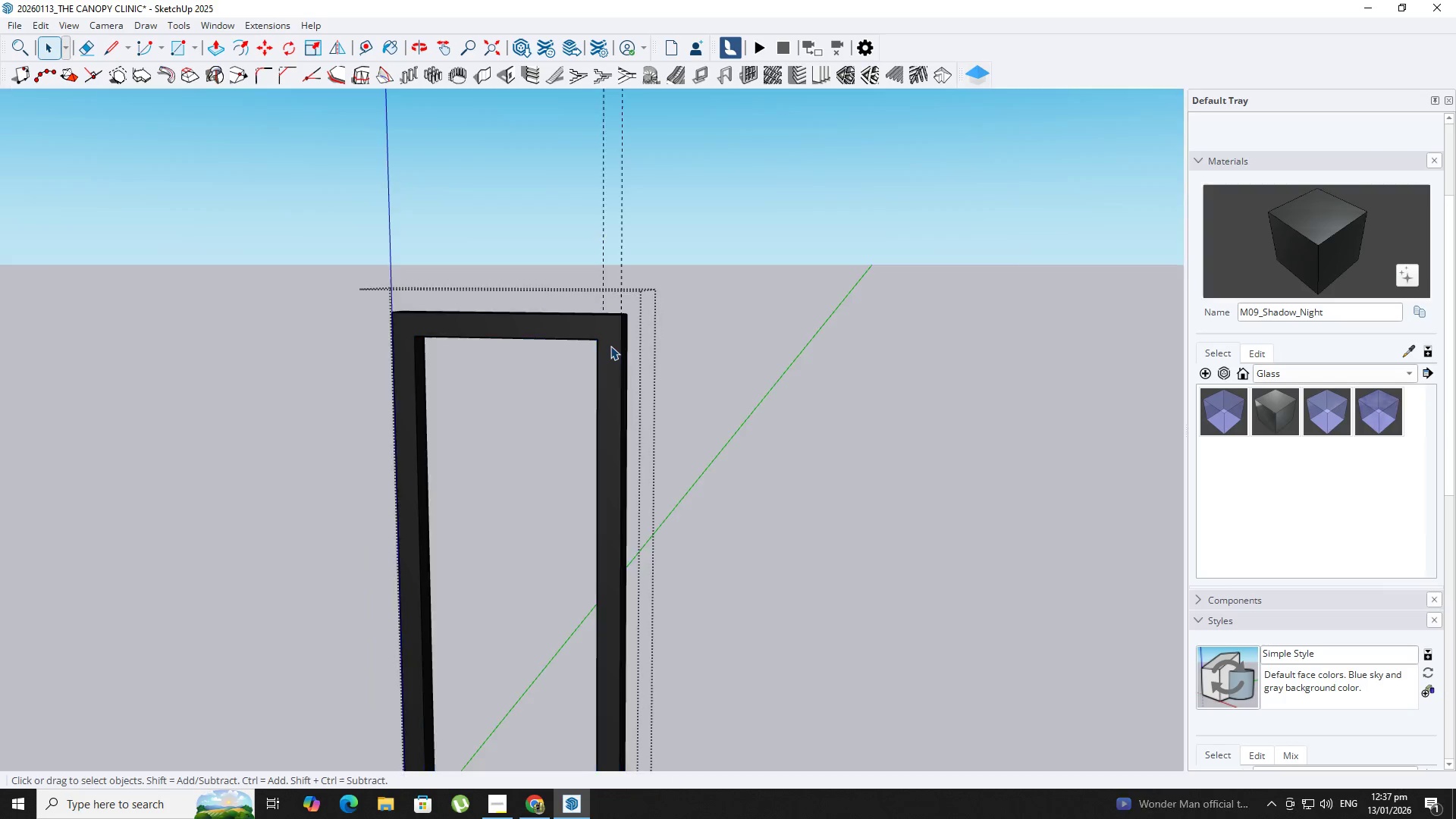 
triple_click([610, 346])
 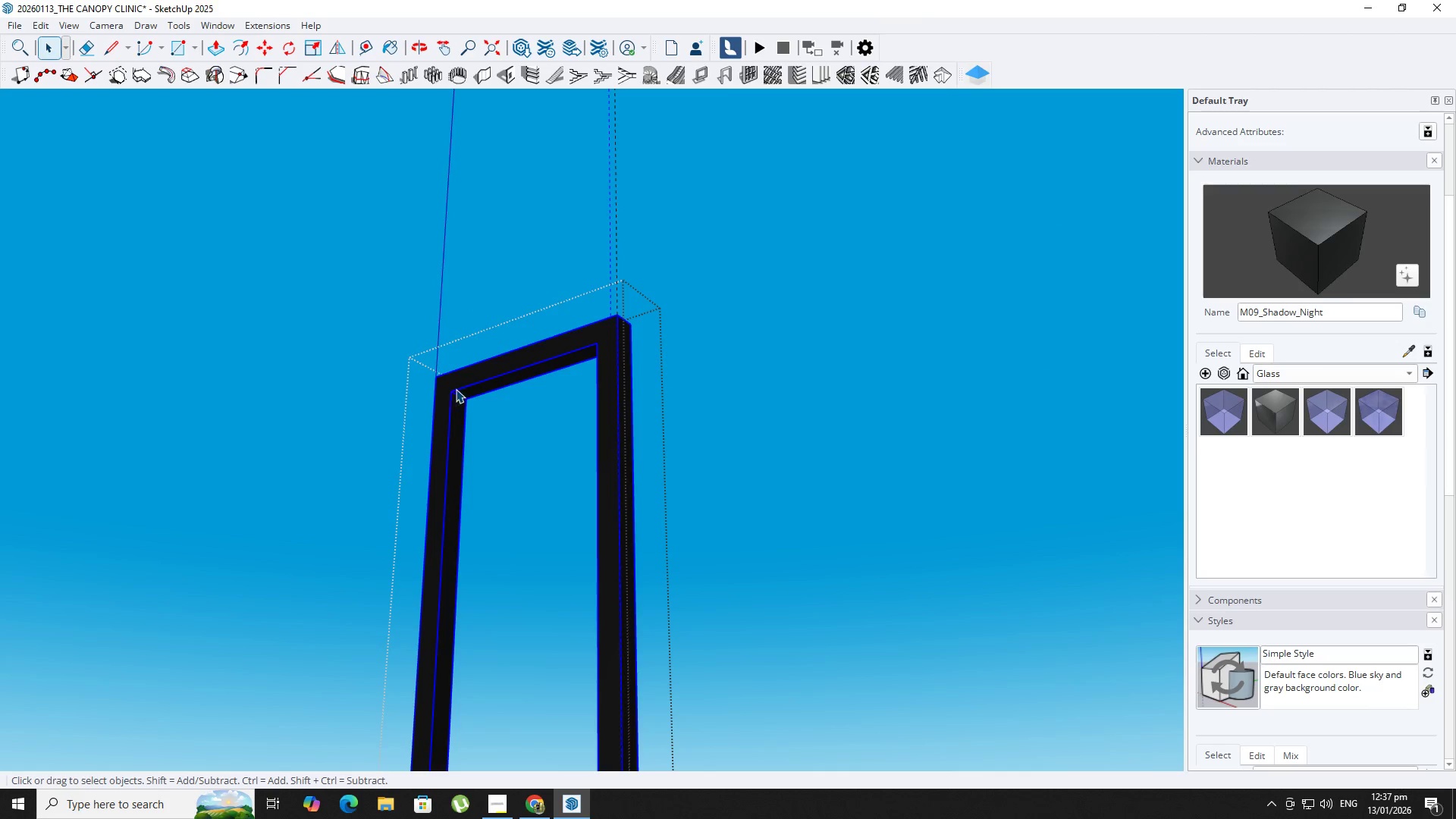 
scroll: coordinate [610, 346], scroll_direction: up, amount: 8.0
 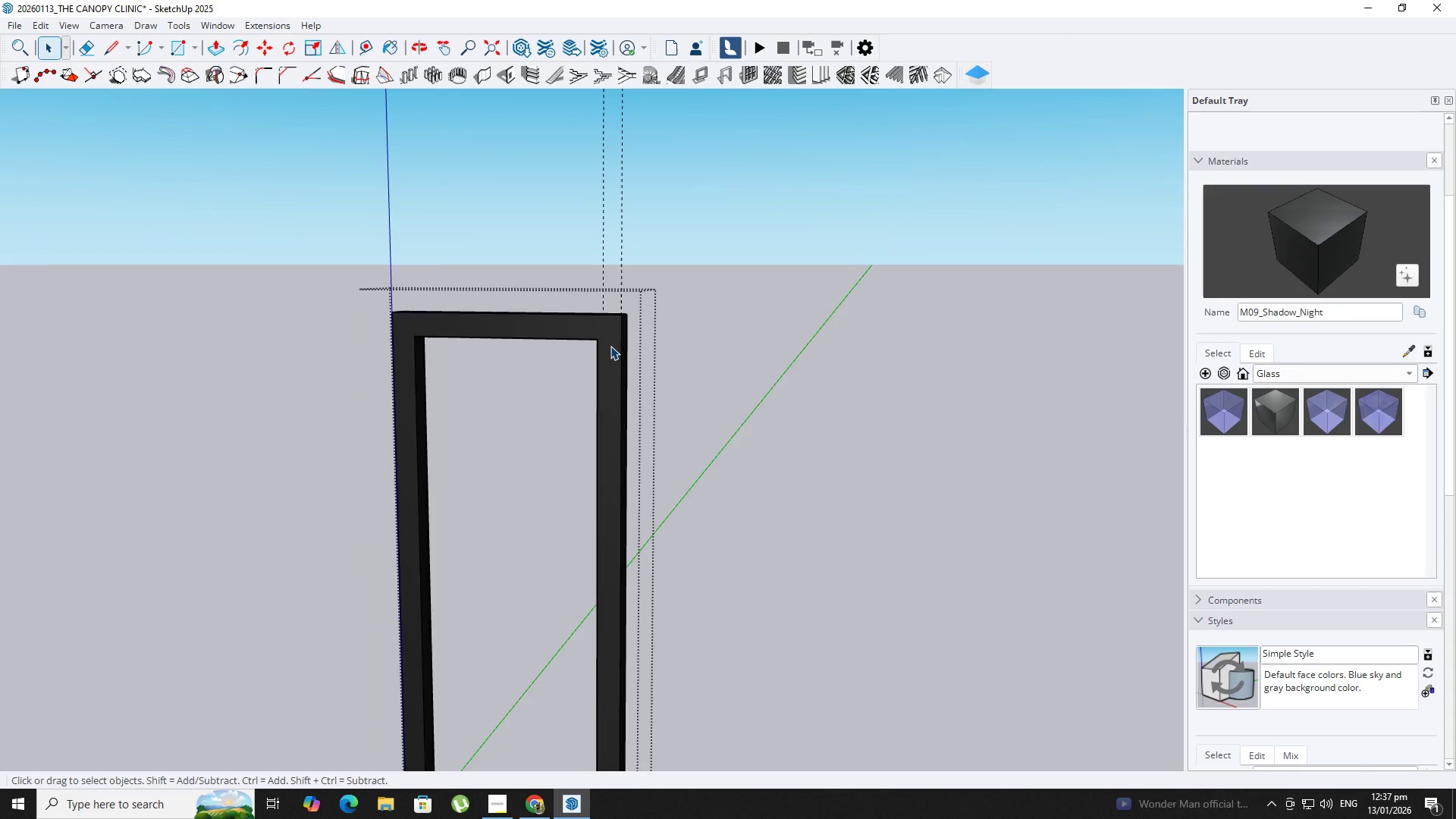 
triple_click([457, 389])
 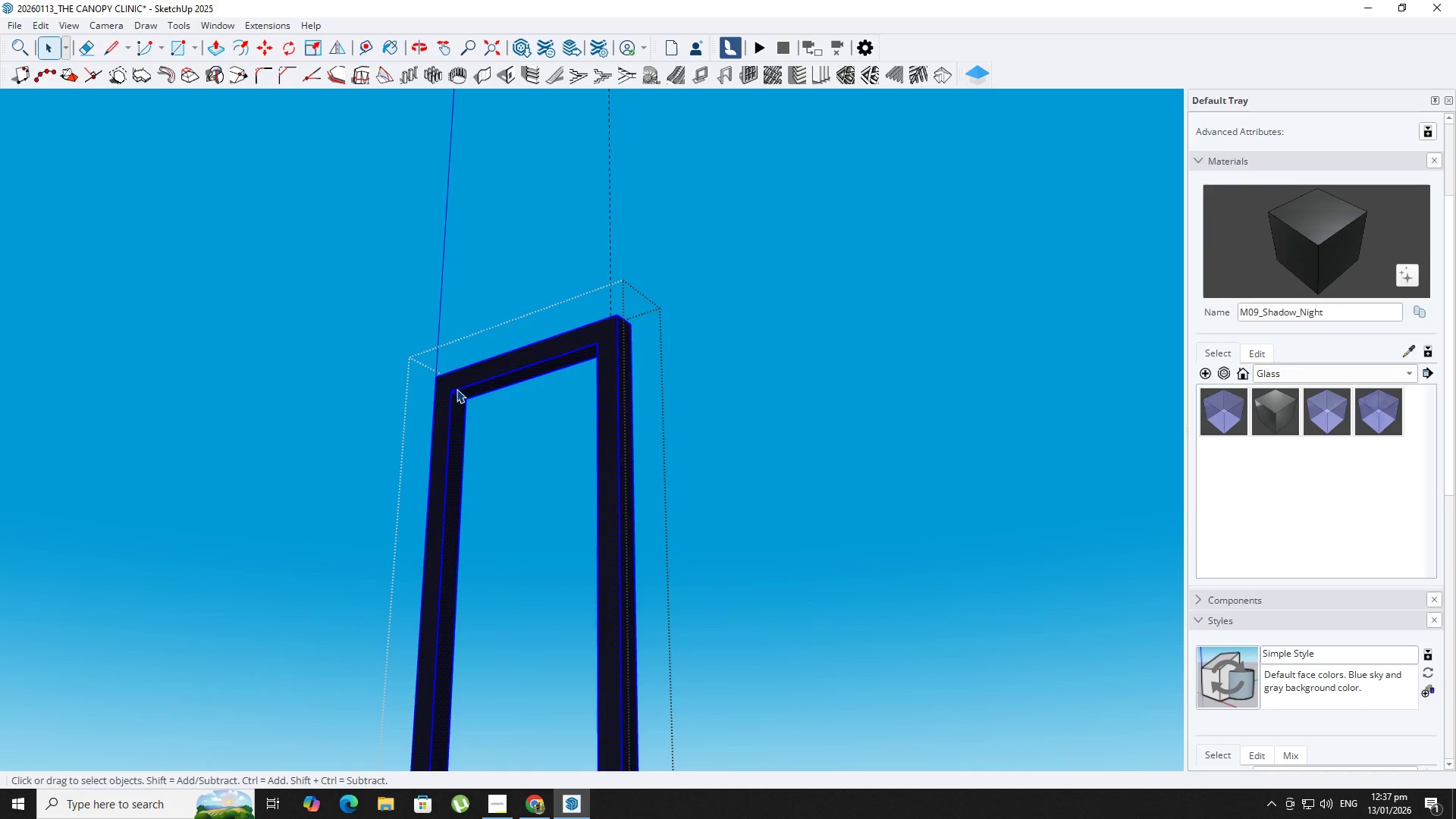 
key(R)
 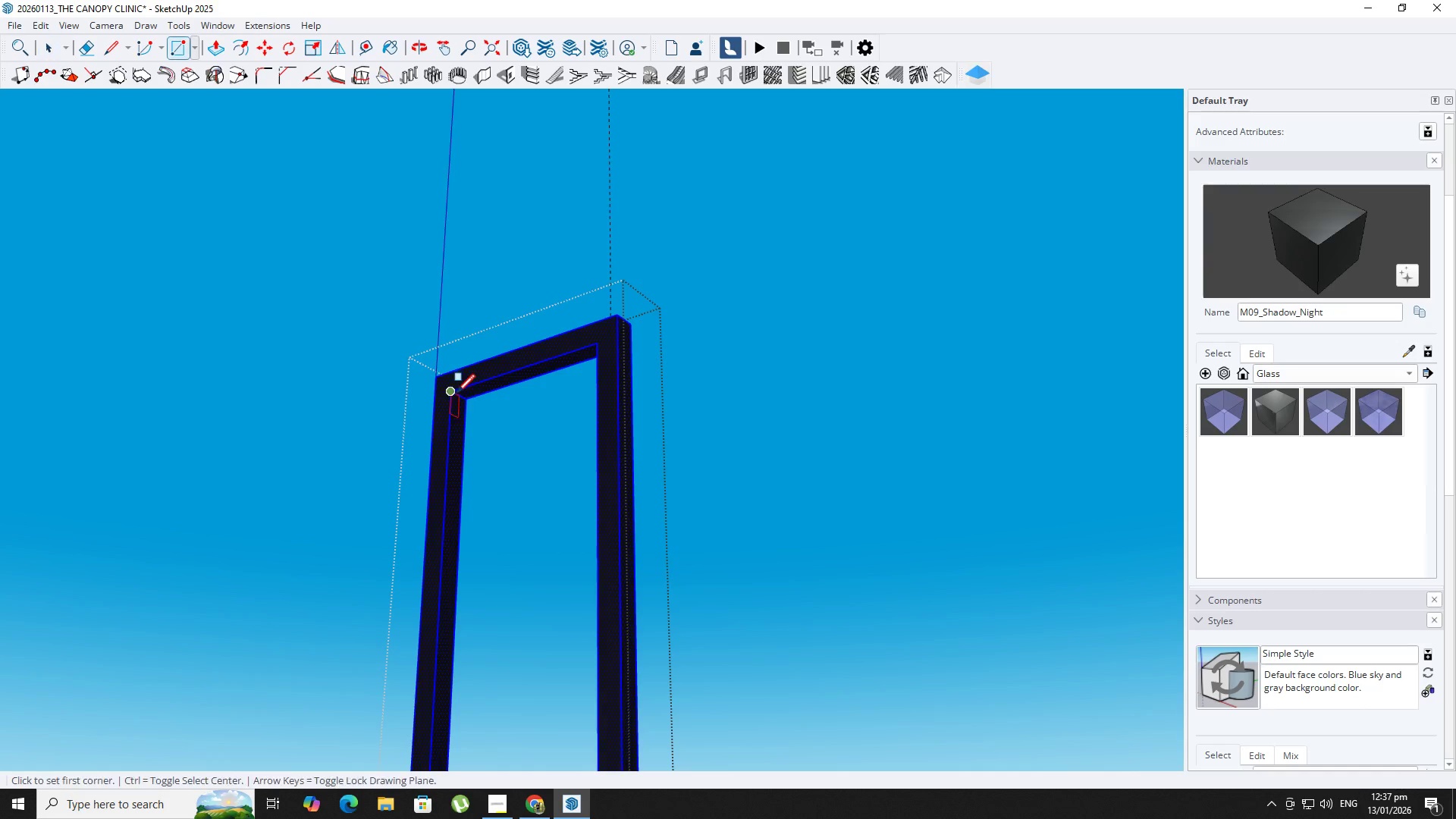 
key(Space)
 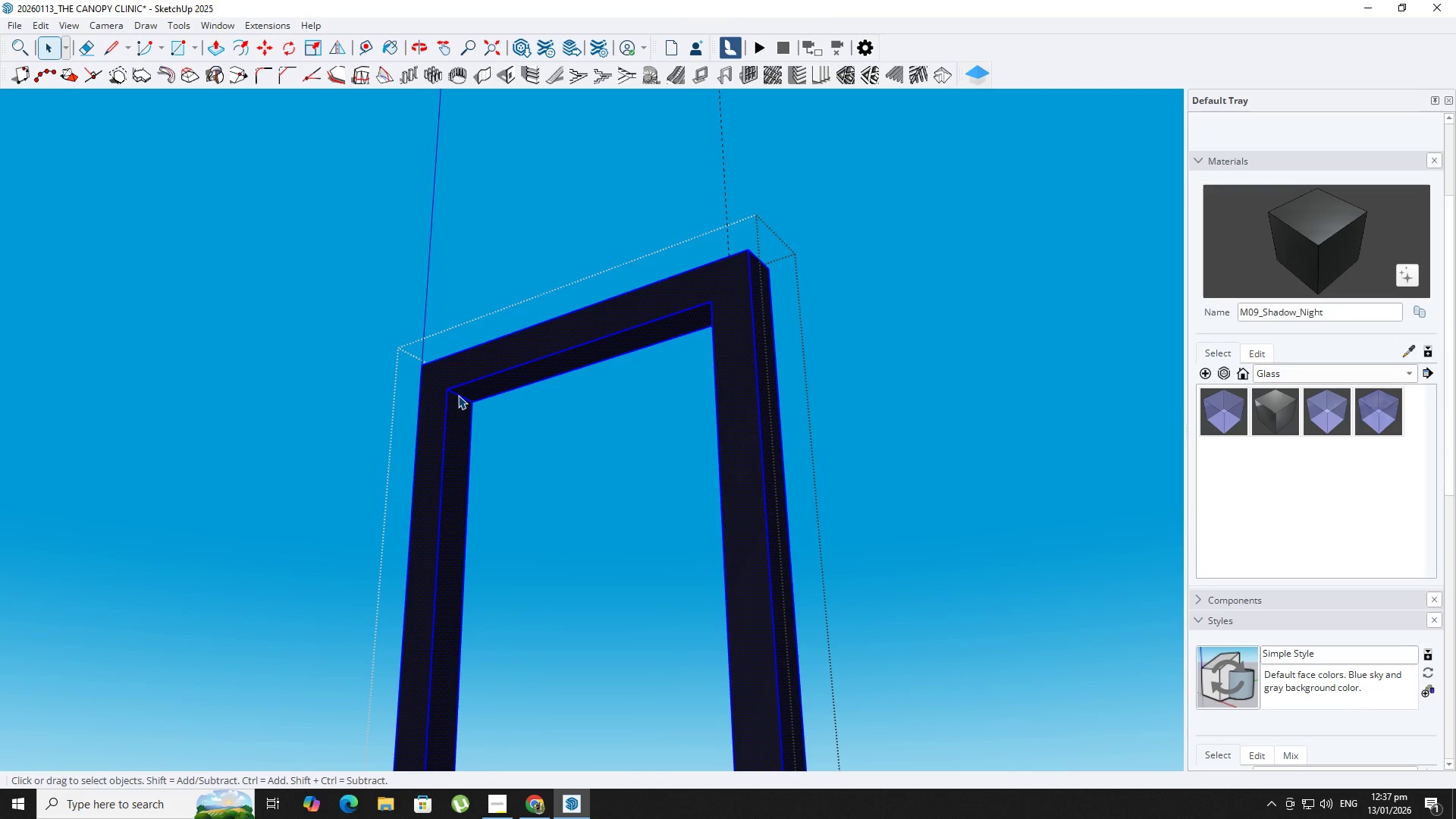 
scroll: coordinate [458, 395], scroll_direction: up, amount: 5.0
 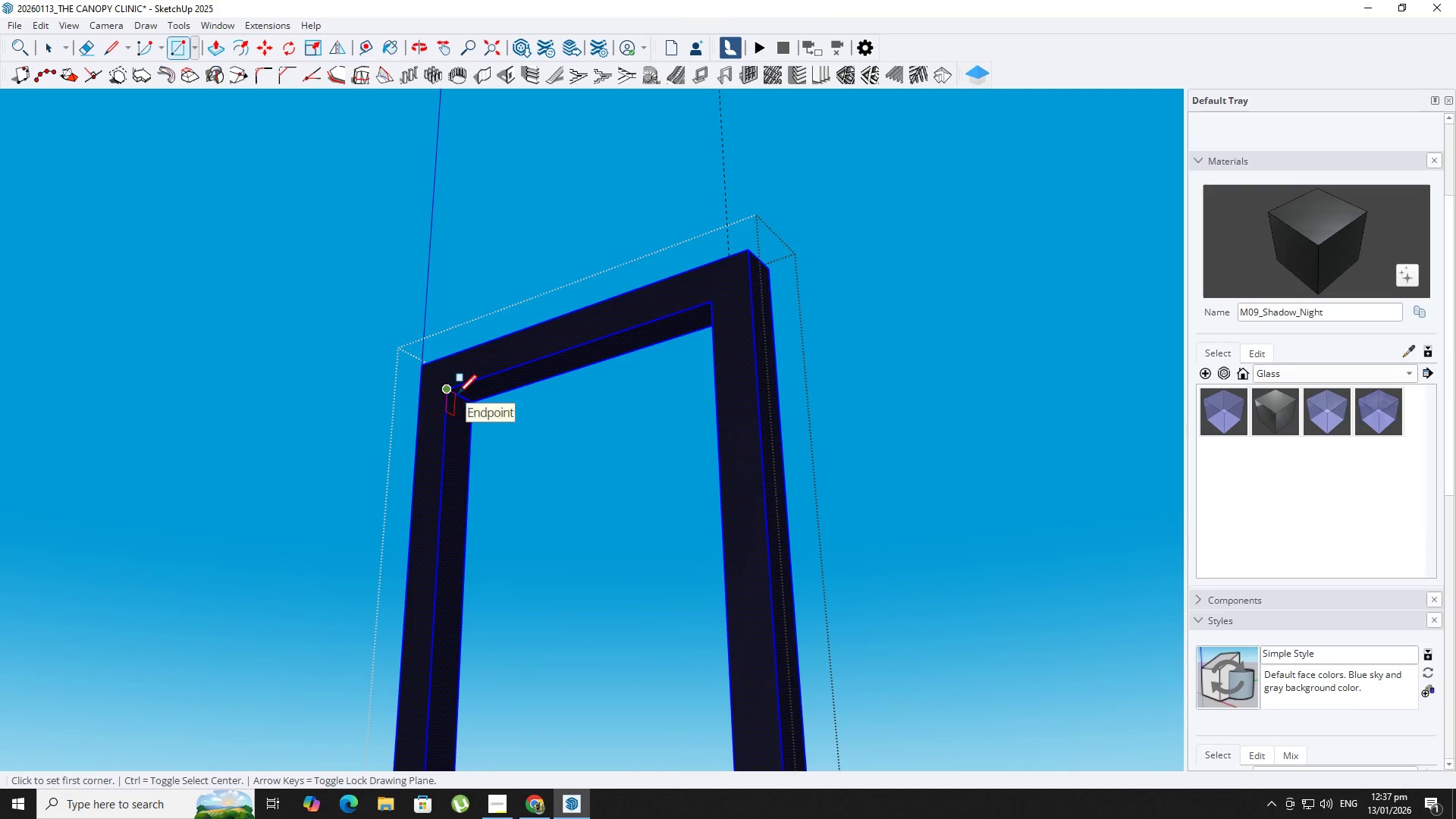 
type( )
key(Escape)
type(rt)
 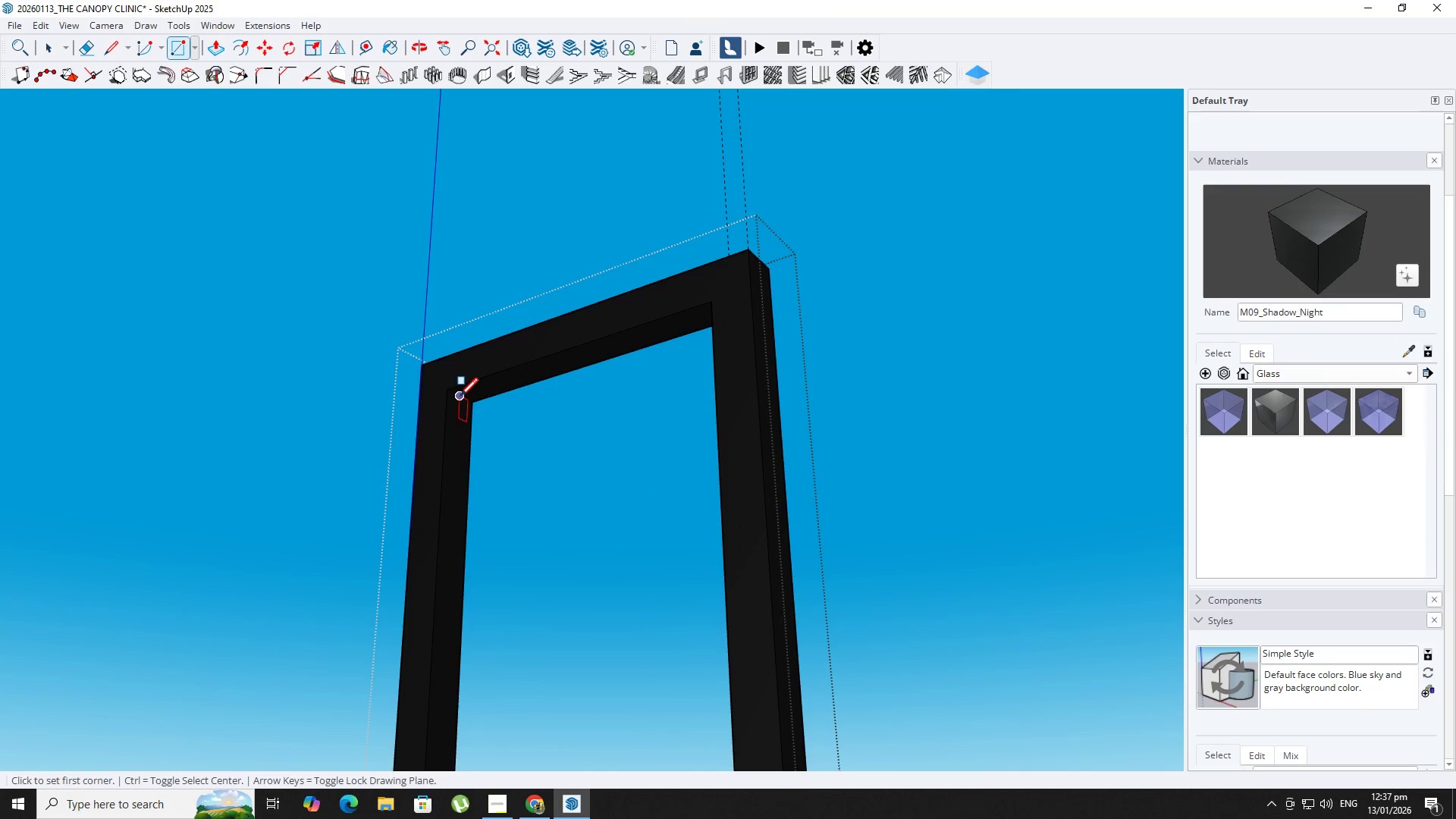 
left_click([460, 398])
 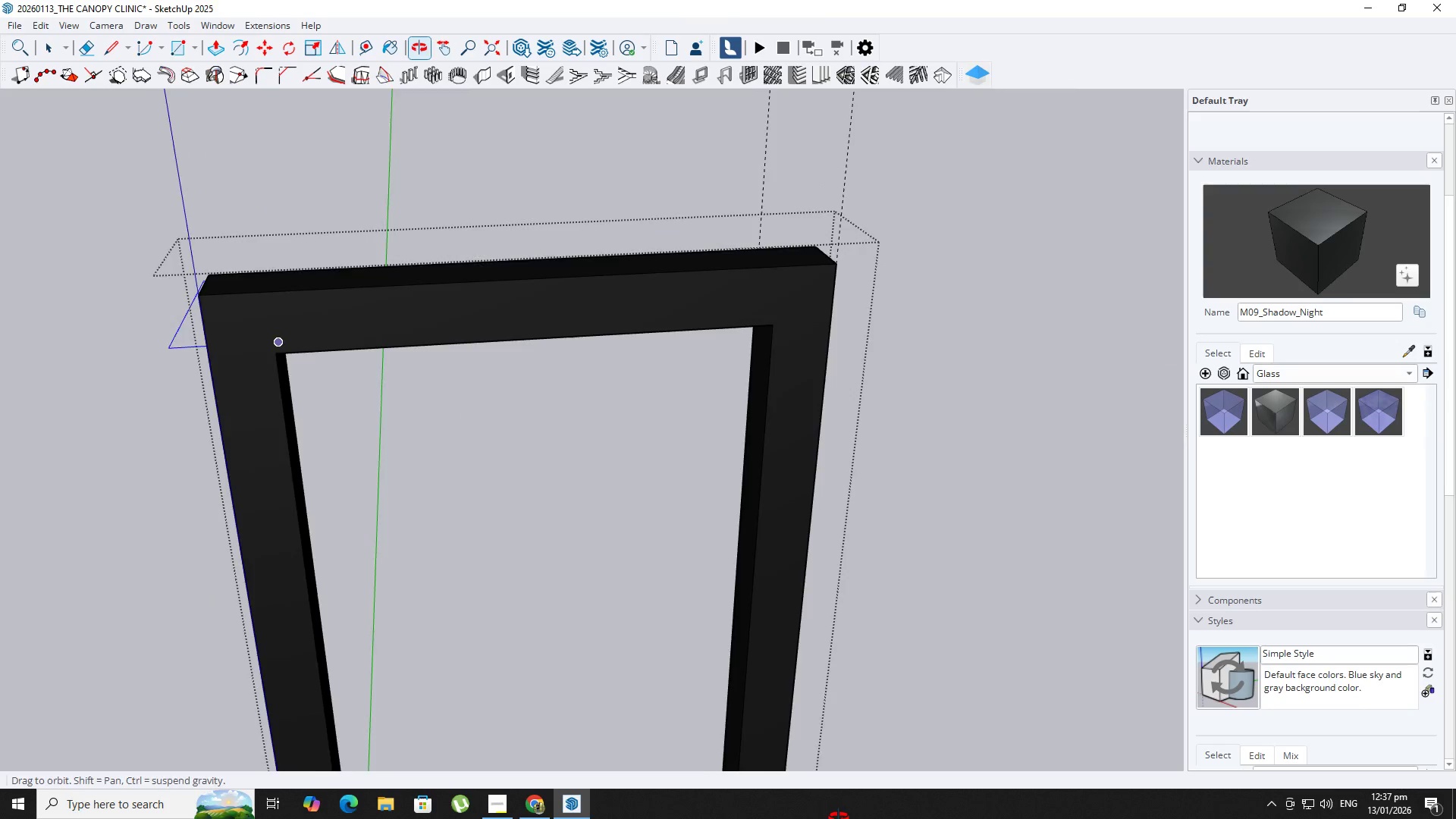 
hold_key(key=ShiftLeft, duration=0.59)
scroll: coordinate [772, 267], scroll_direction: down, amount: 2.0
 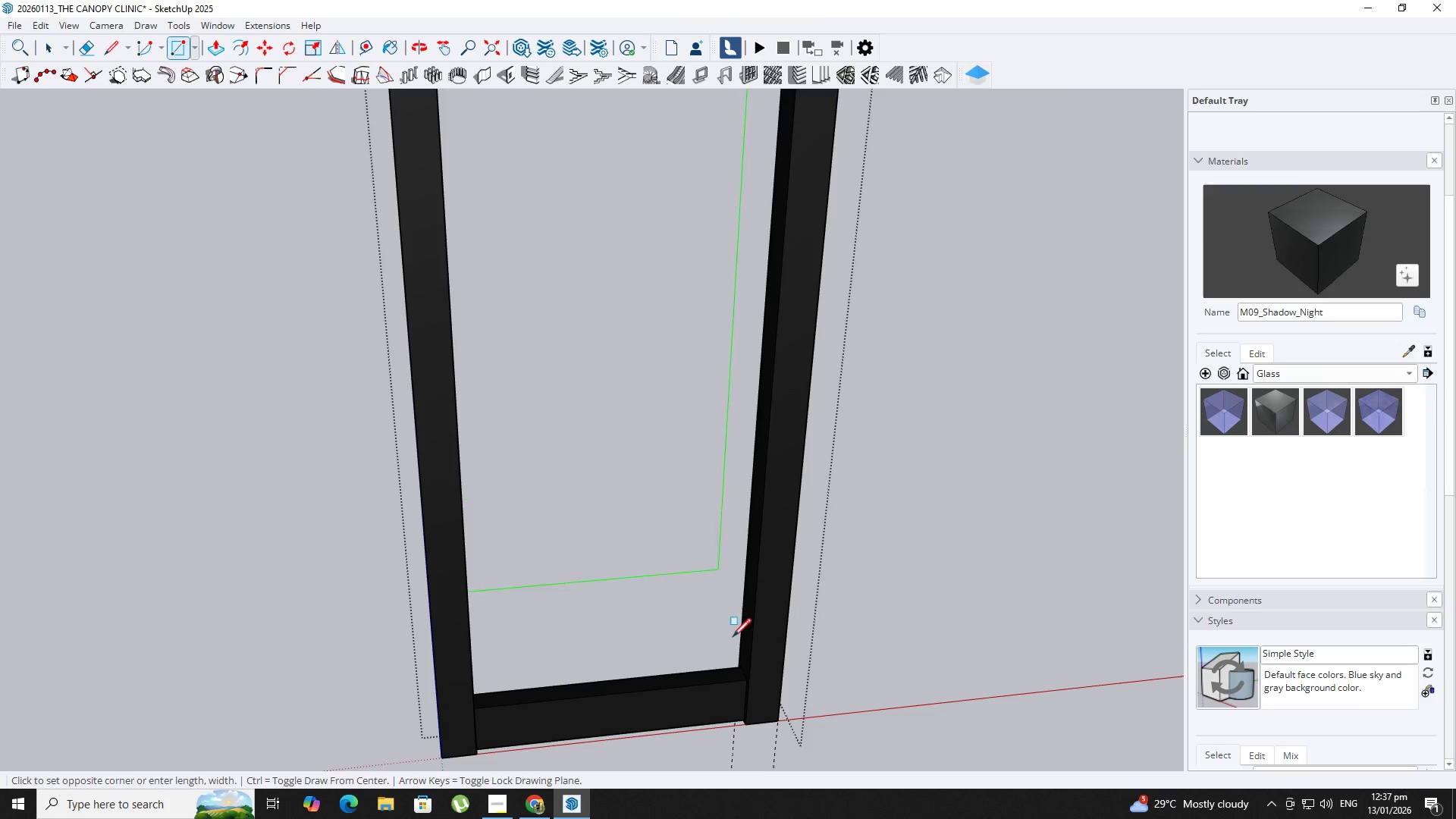 
scroll: coordinate [742, 675], scroll_direction: up, amount: 6.0
 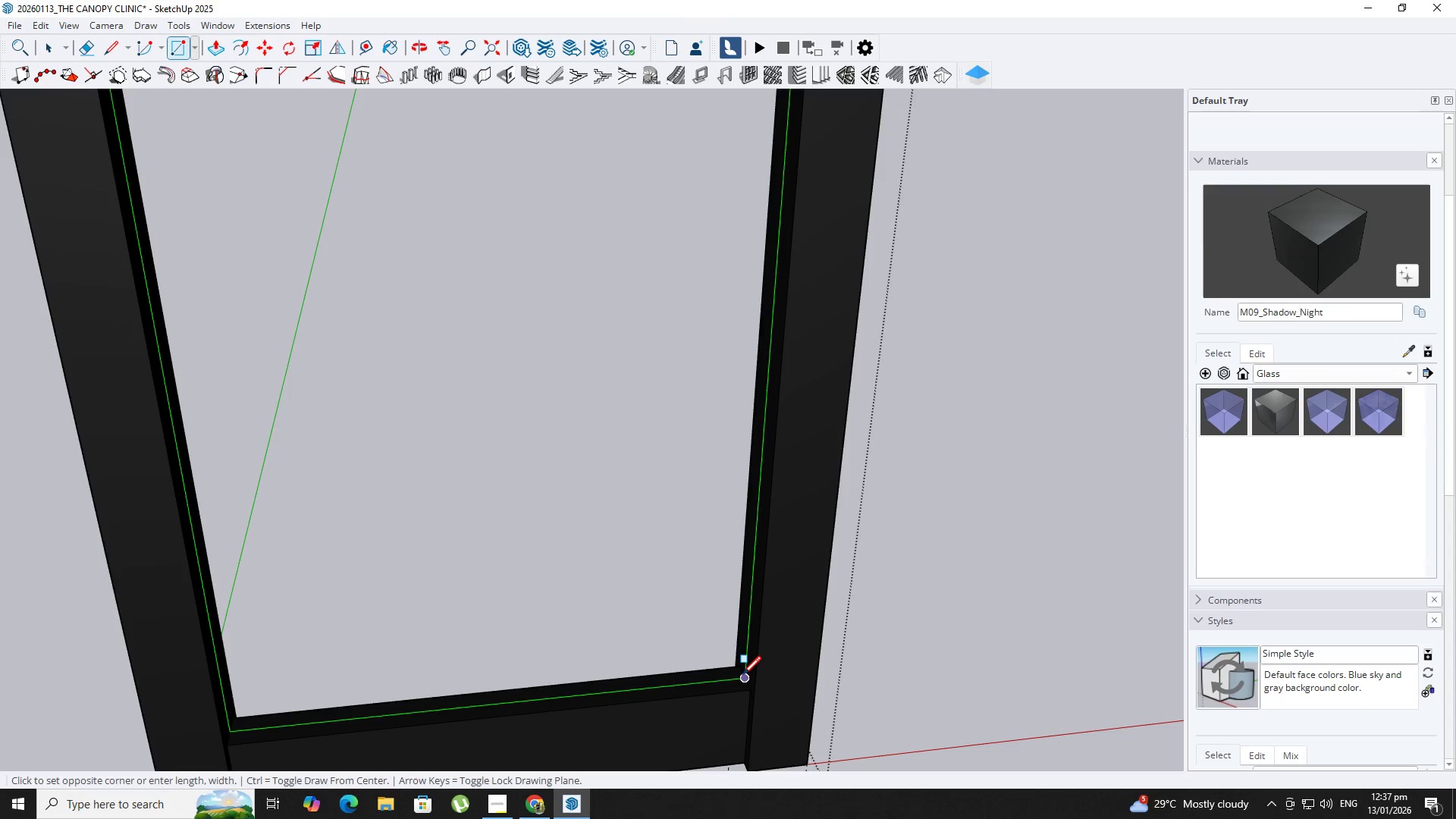 
left_click([742, 676])
 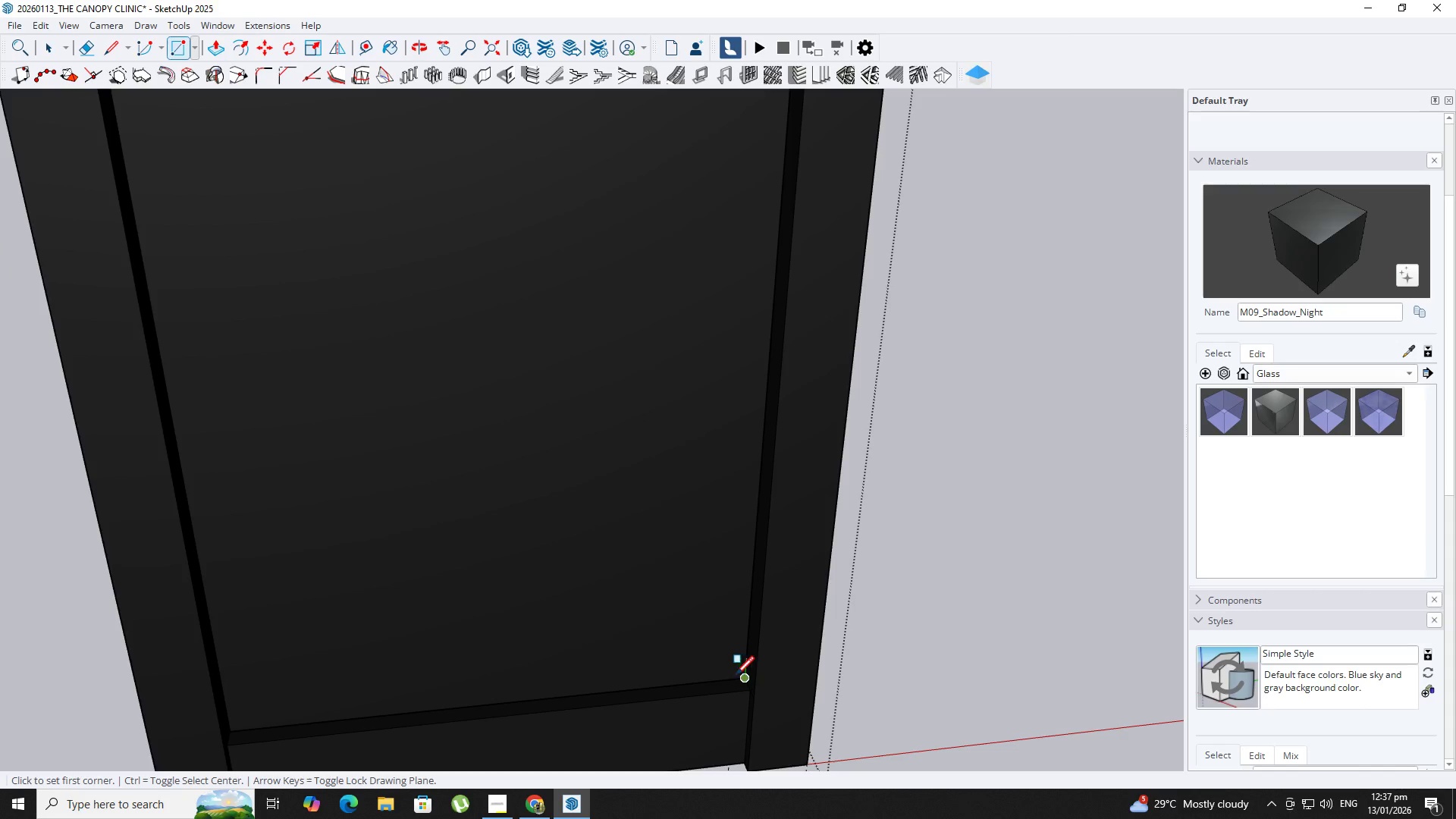 
key(Space)
 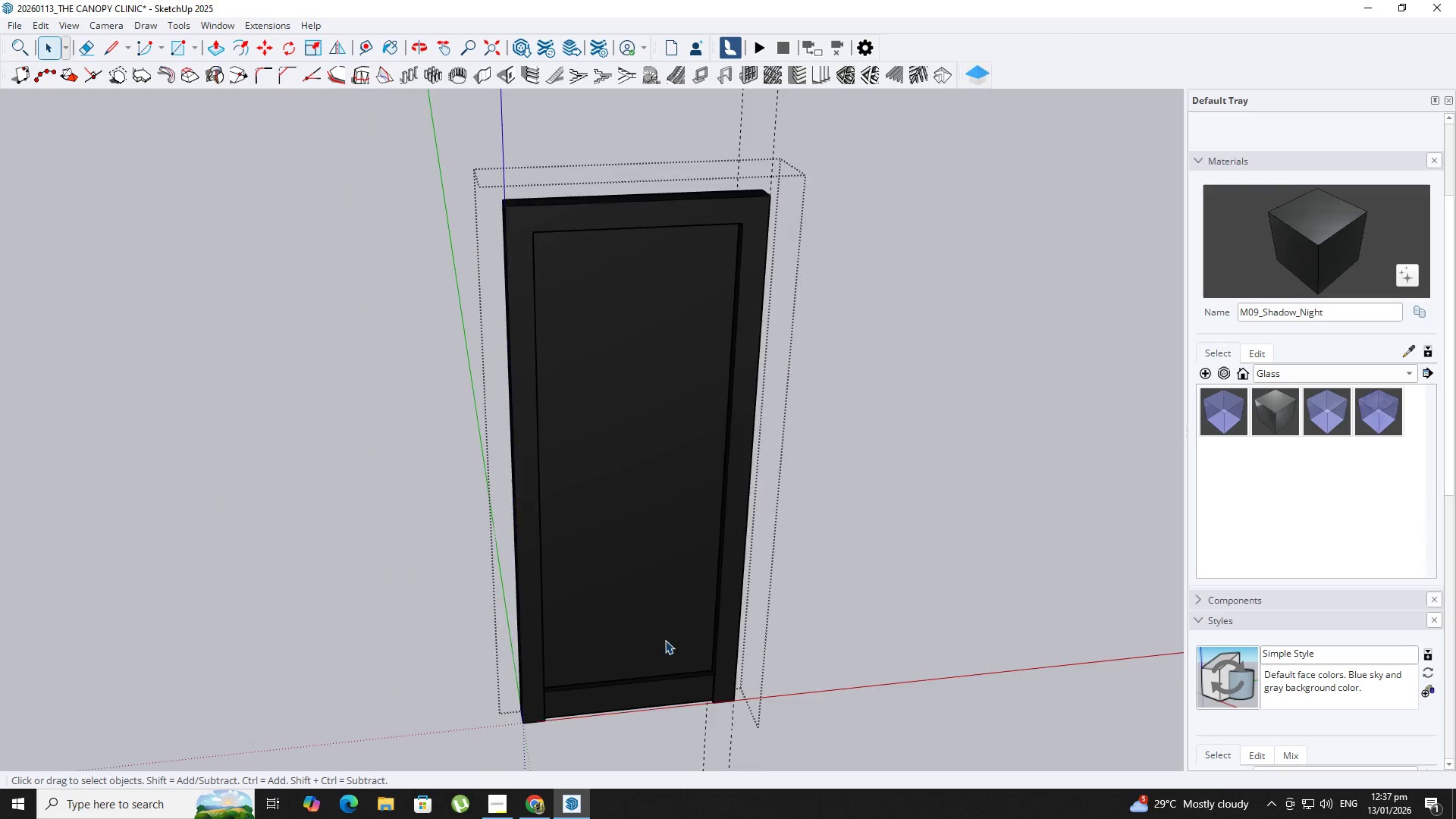 
key(Space)
 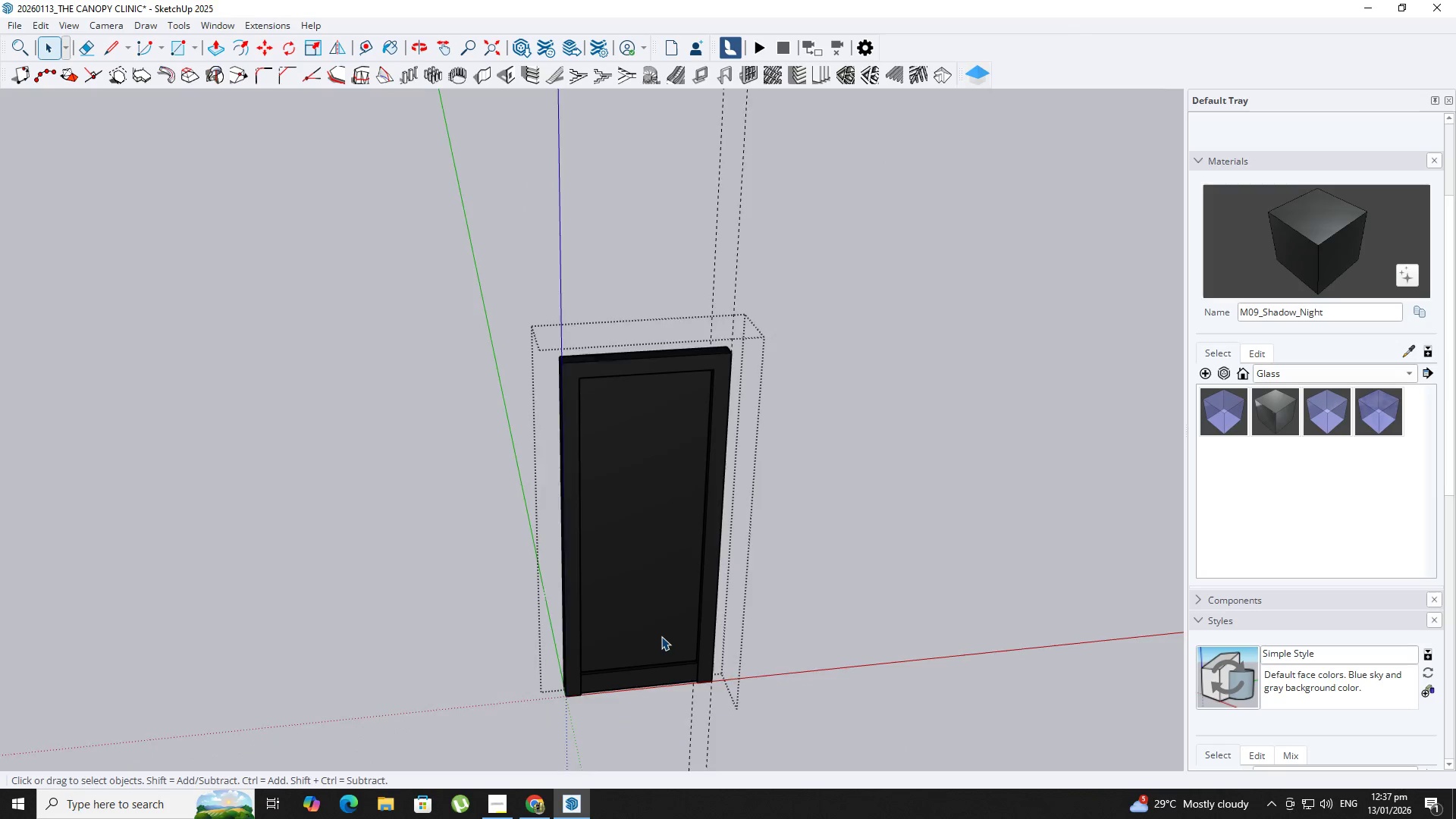 
key(Escape)
 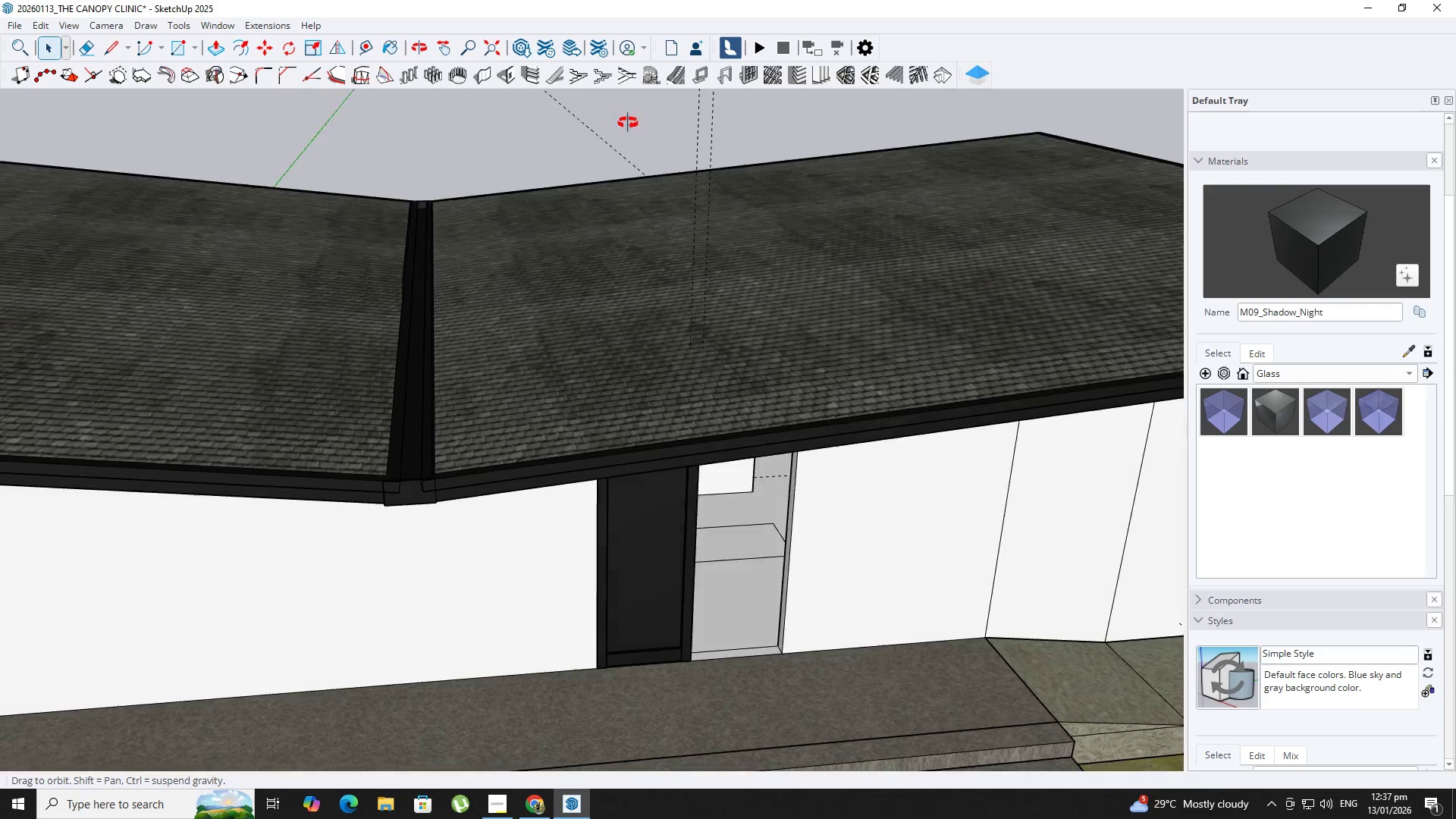 
scroll: coordinate [658, 618], scroll_direction: down, amount: 22.0
 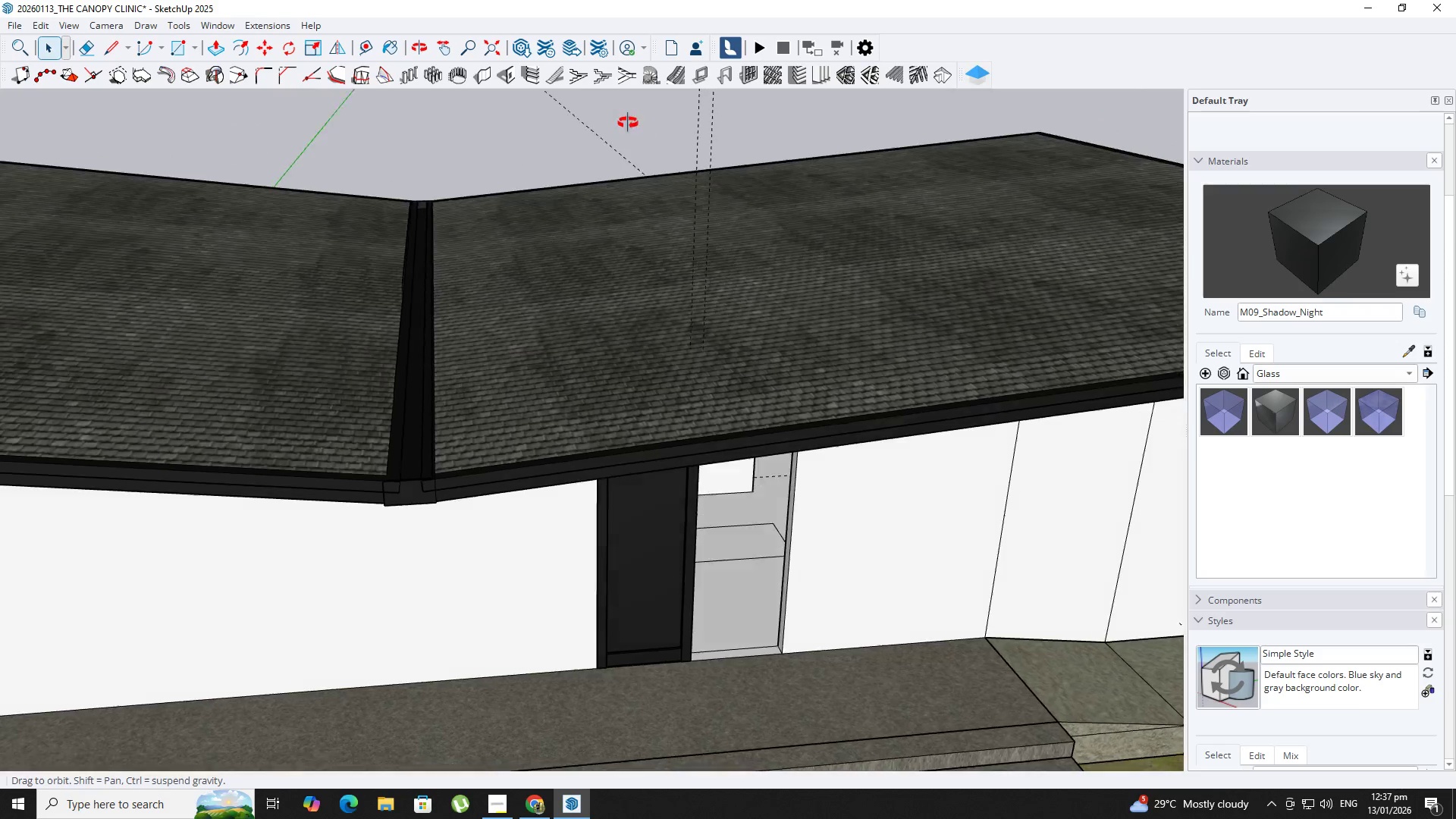 
key(B)
 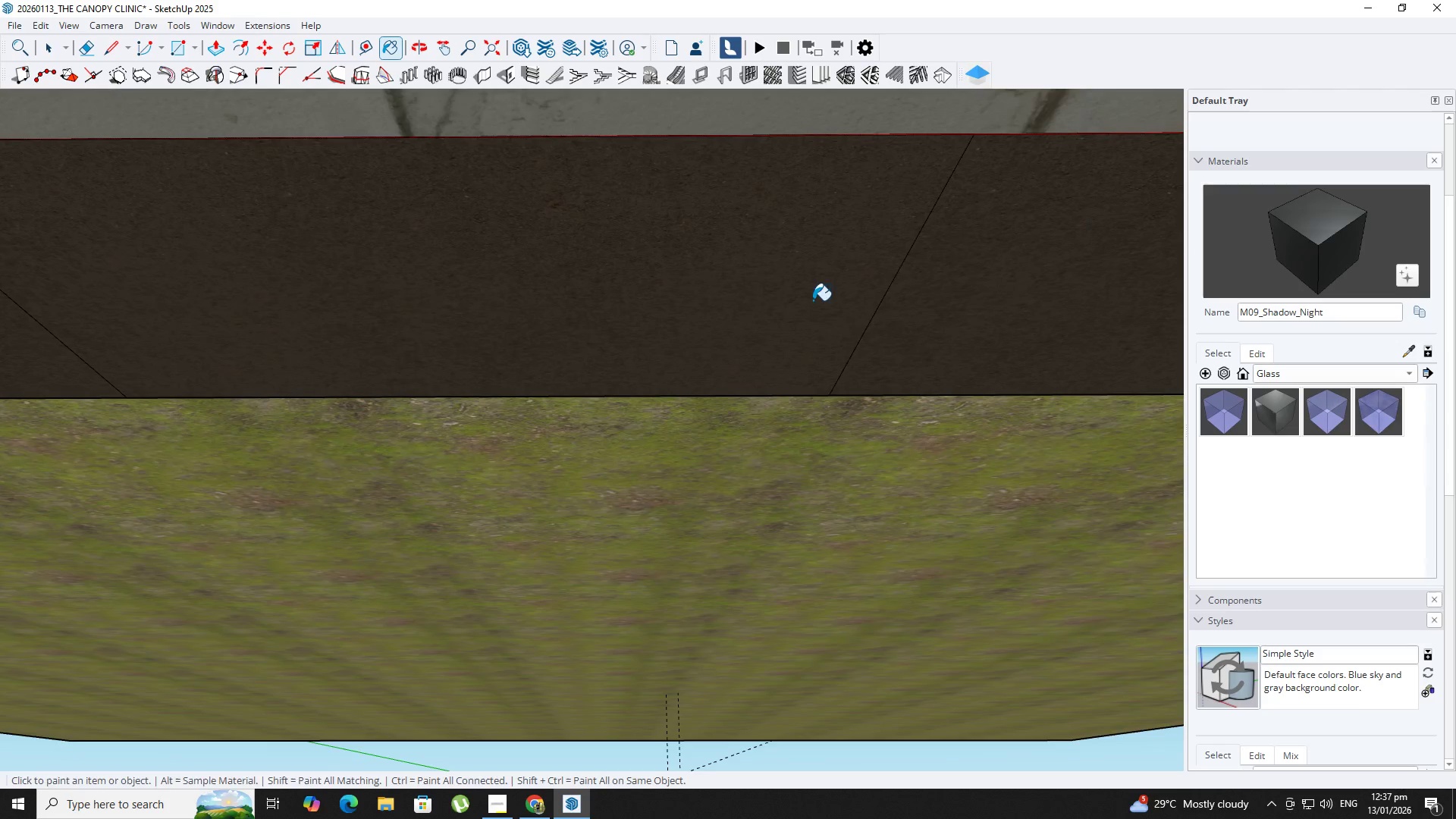 
hold_key(key=ShiftLeft, duration=0.84)
 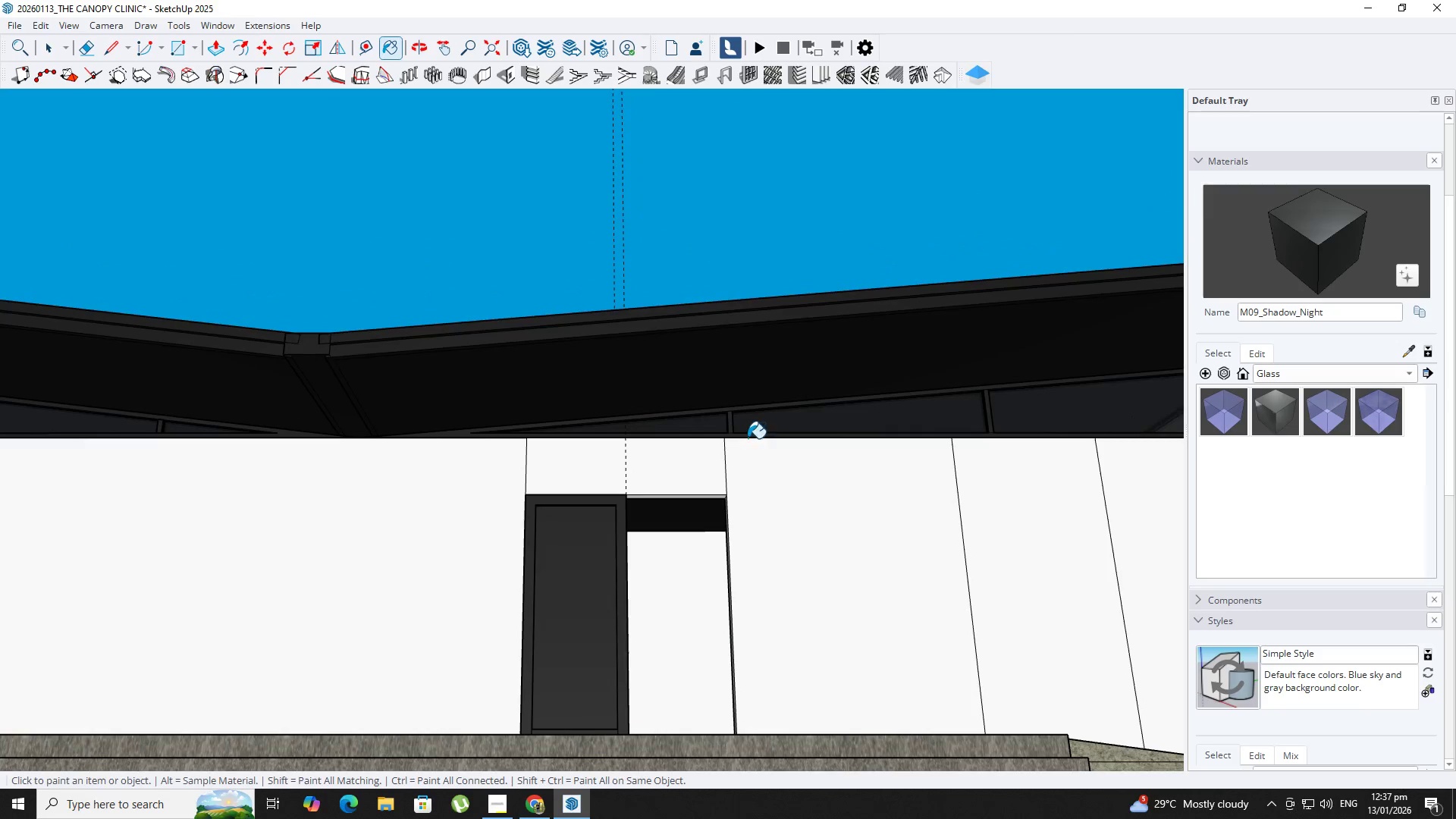 
hold_key(key=AltLeft, duration=0.44)
left_click([794, 420])
 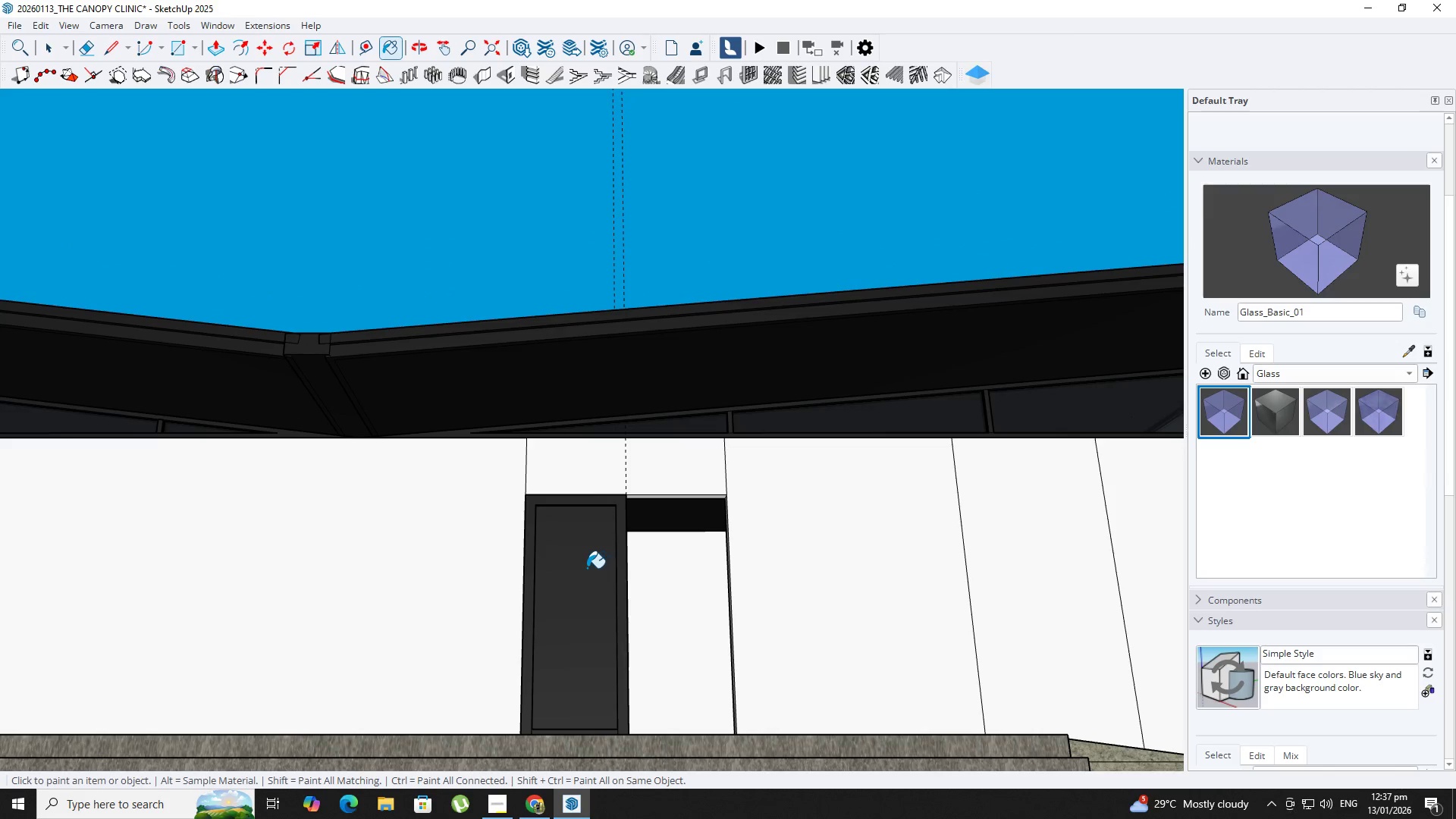 
double_click([576, 563])
 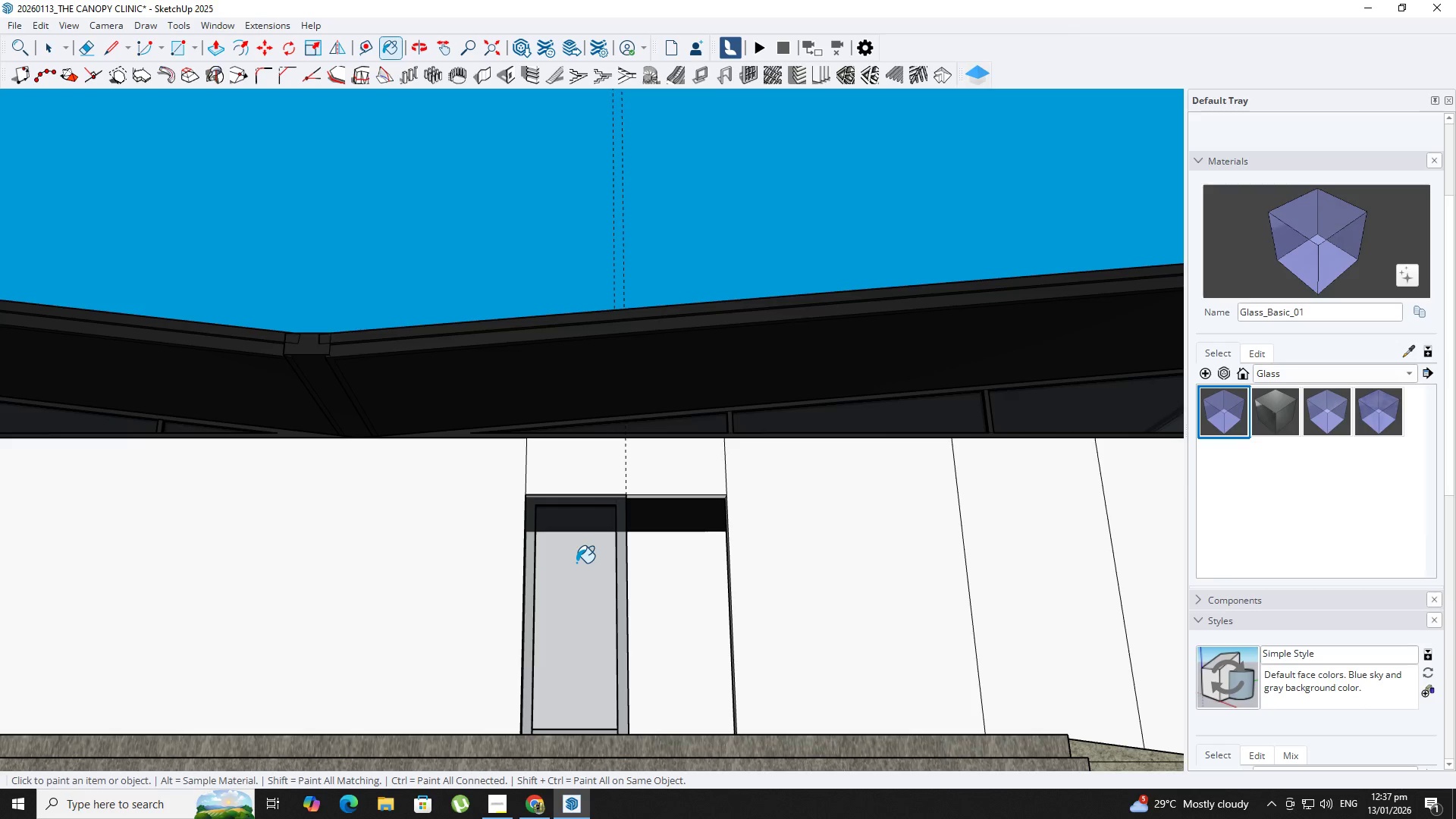 
key(Control+ControlLeft)
 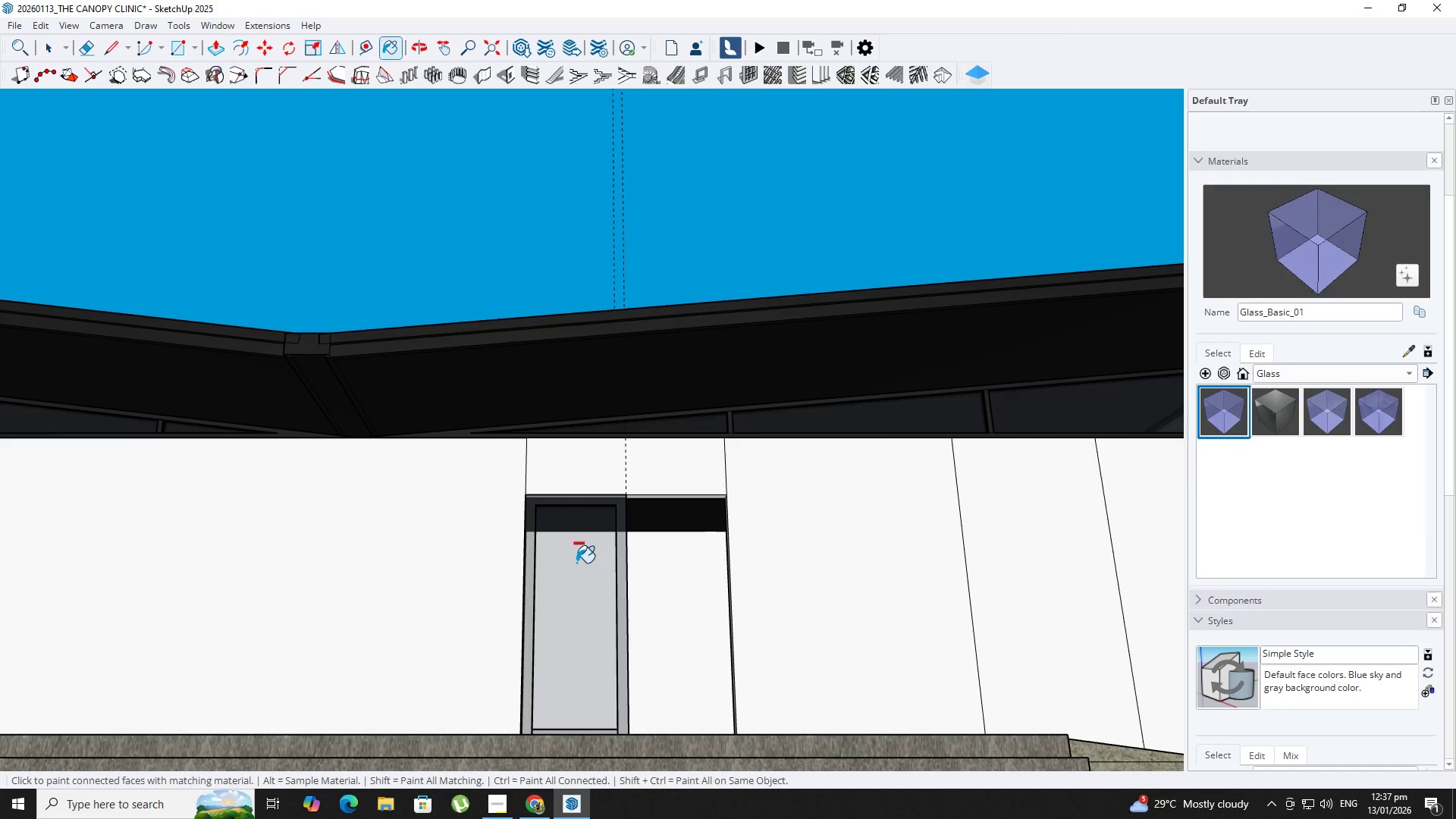 
key(Control+Z)
 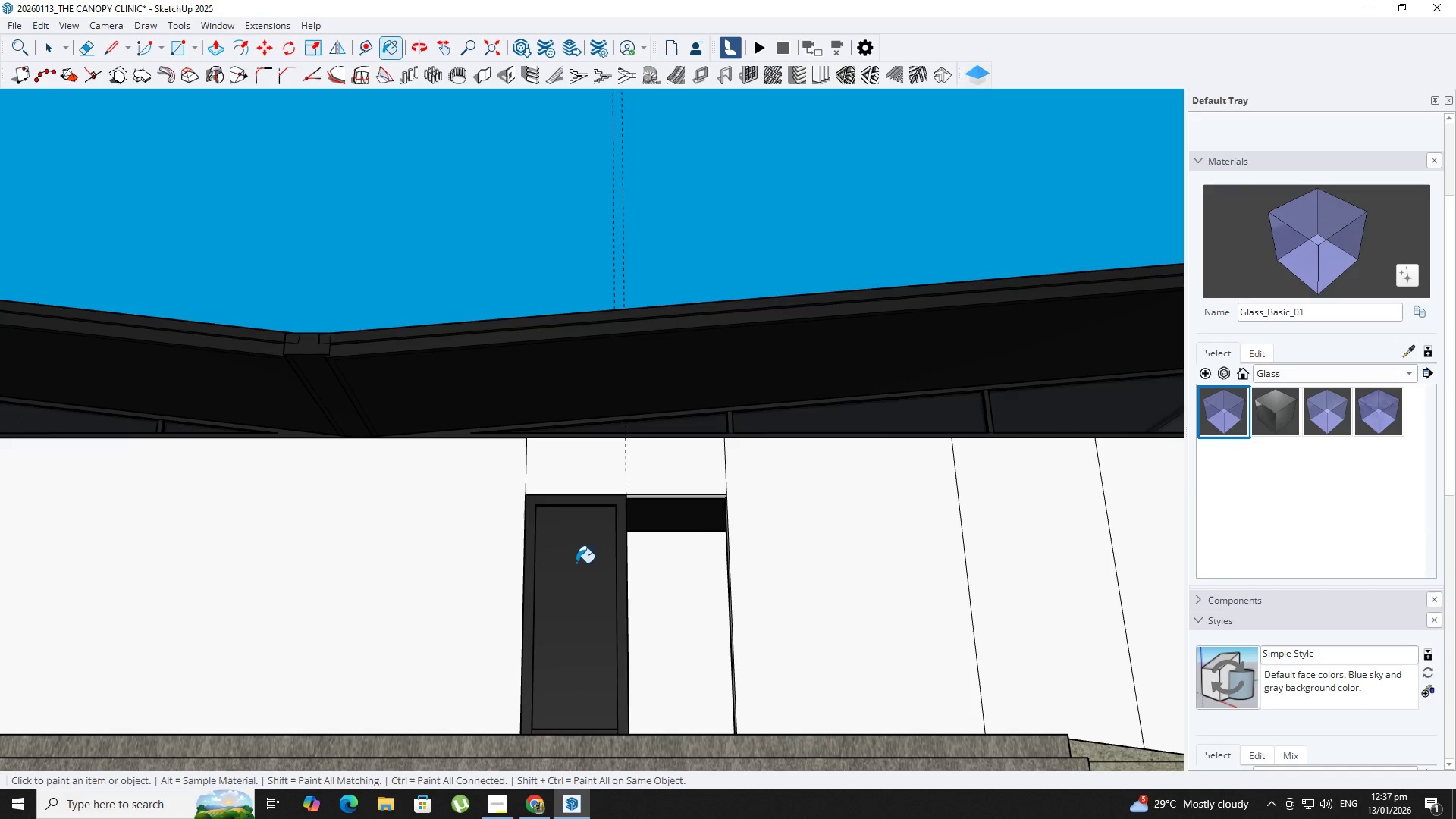 
key(Space)
 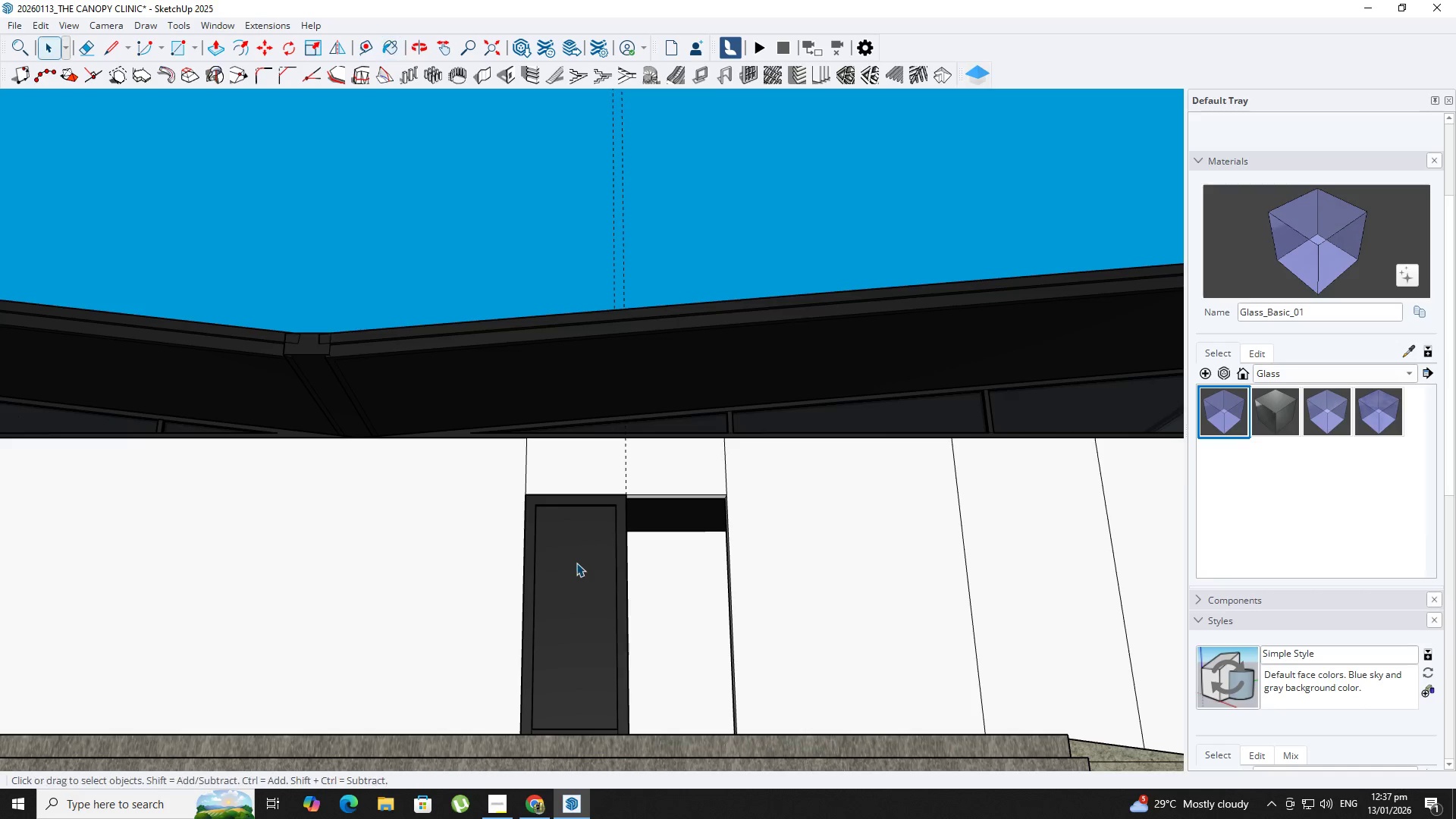 
left_click([576, 563])
 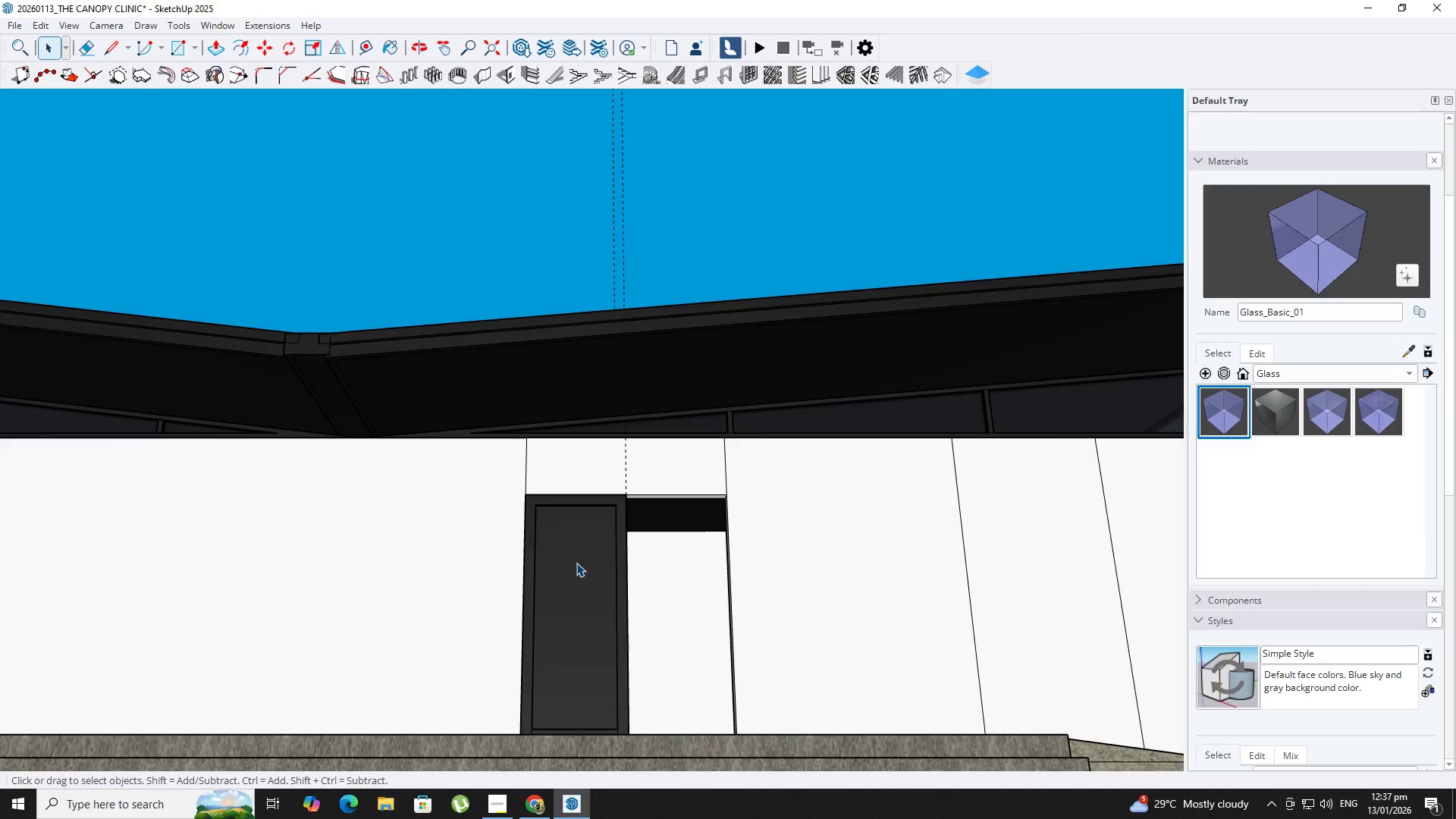 
double_click([576, 563])
 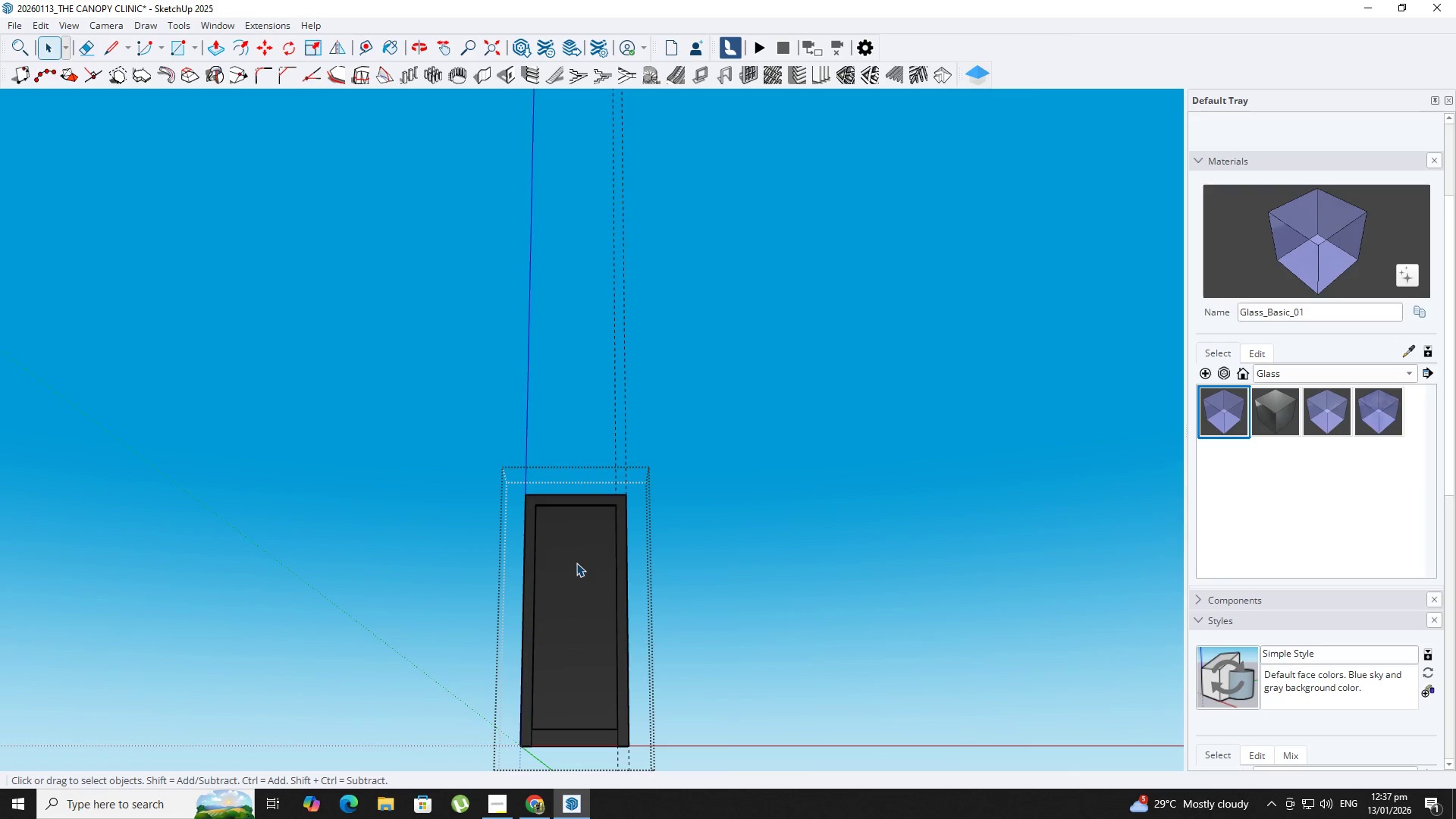 
triple_click([576, 563])
 